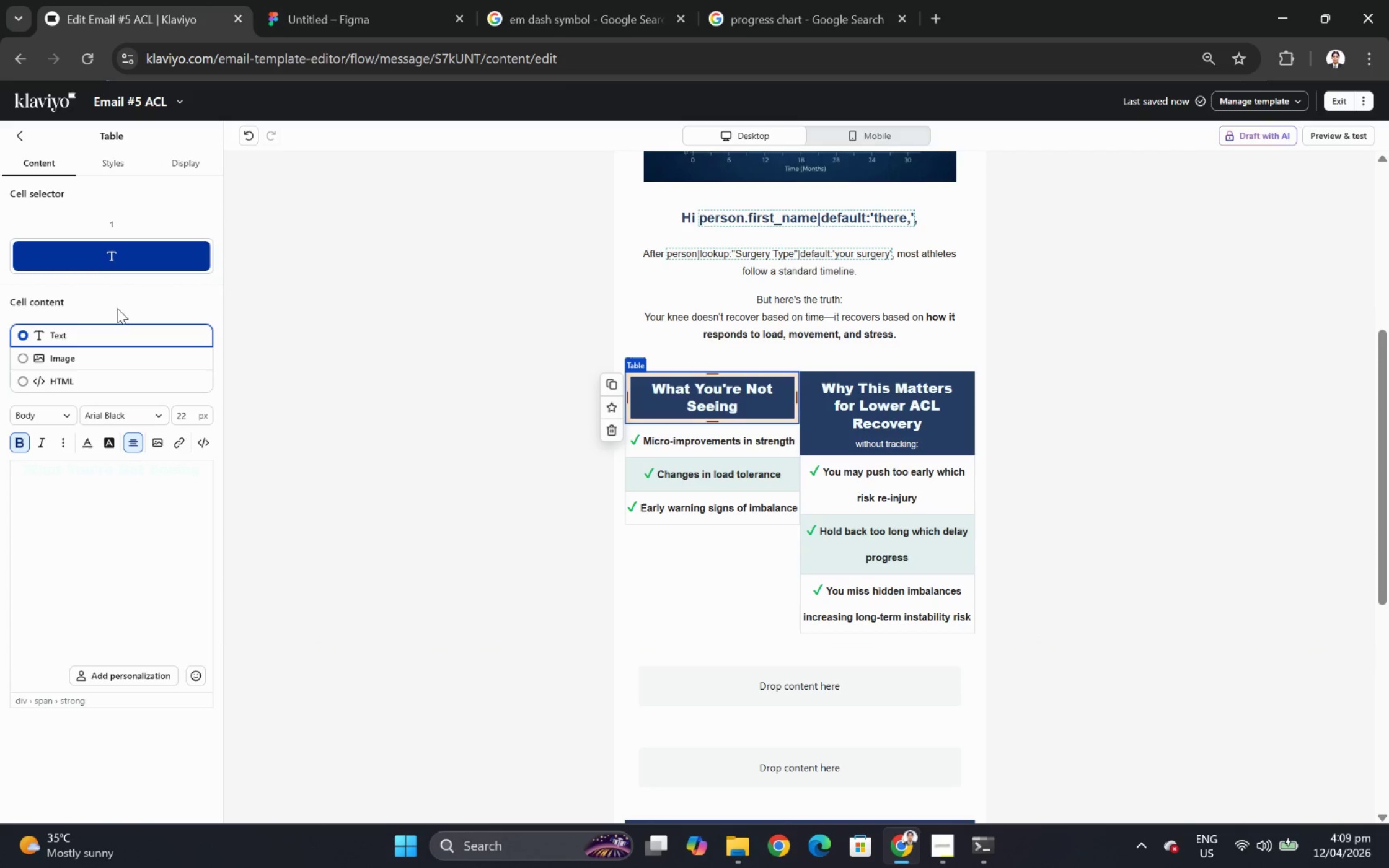 
left_click([127, 163])
 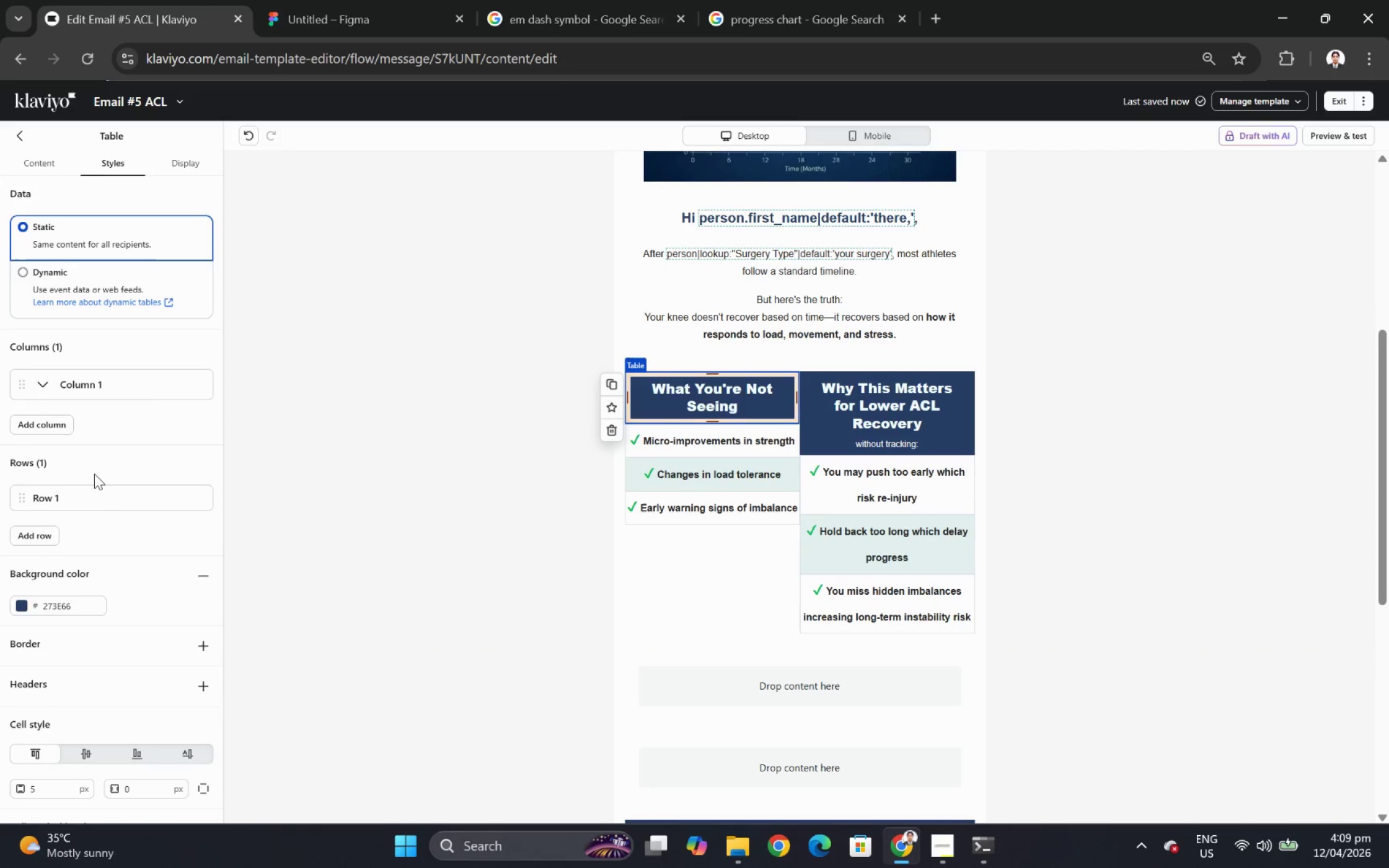 
scroll: coordinate [86, 765], scroll_direction: down, amount: 11.0
 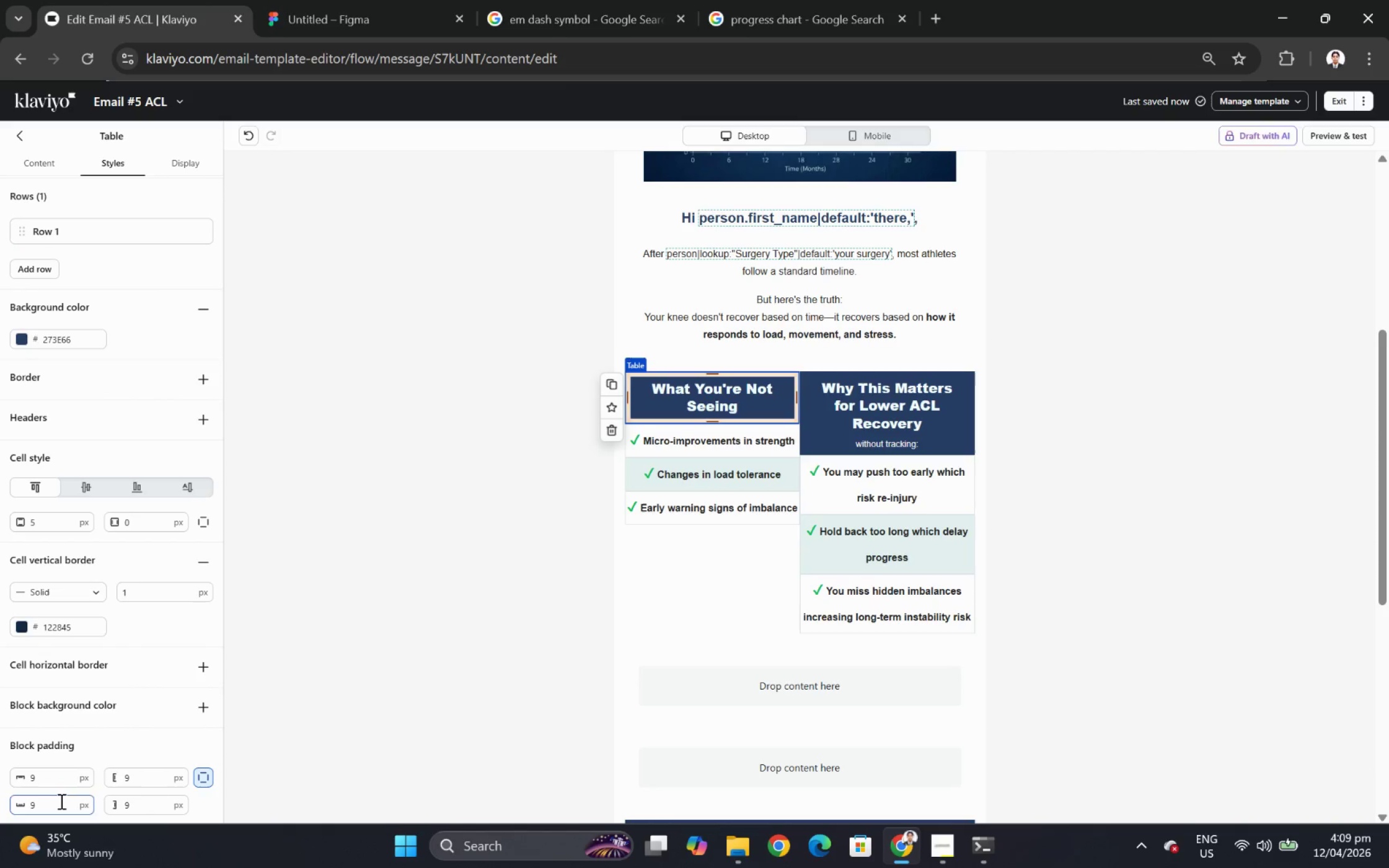 
double_click([60, 800])
 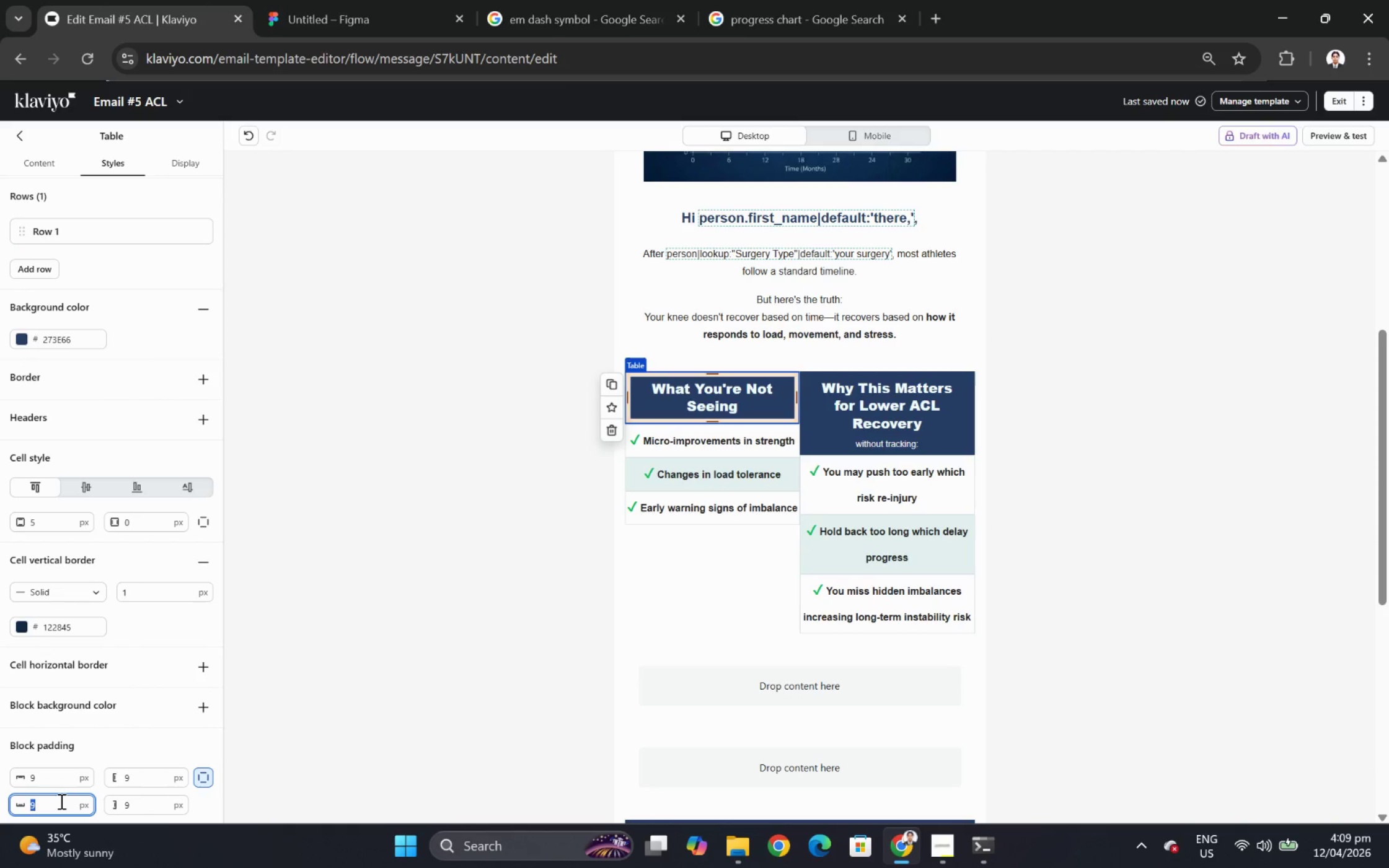 
key(Numpad0)
 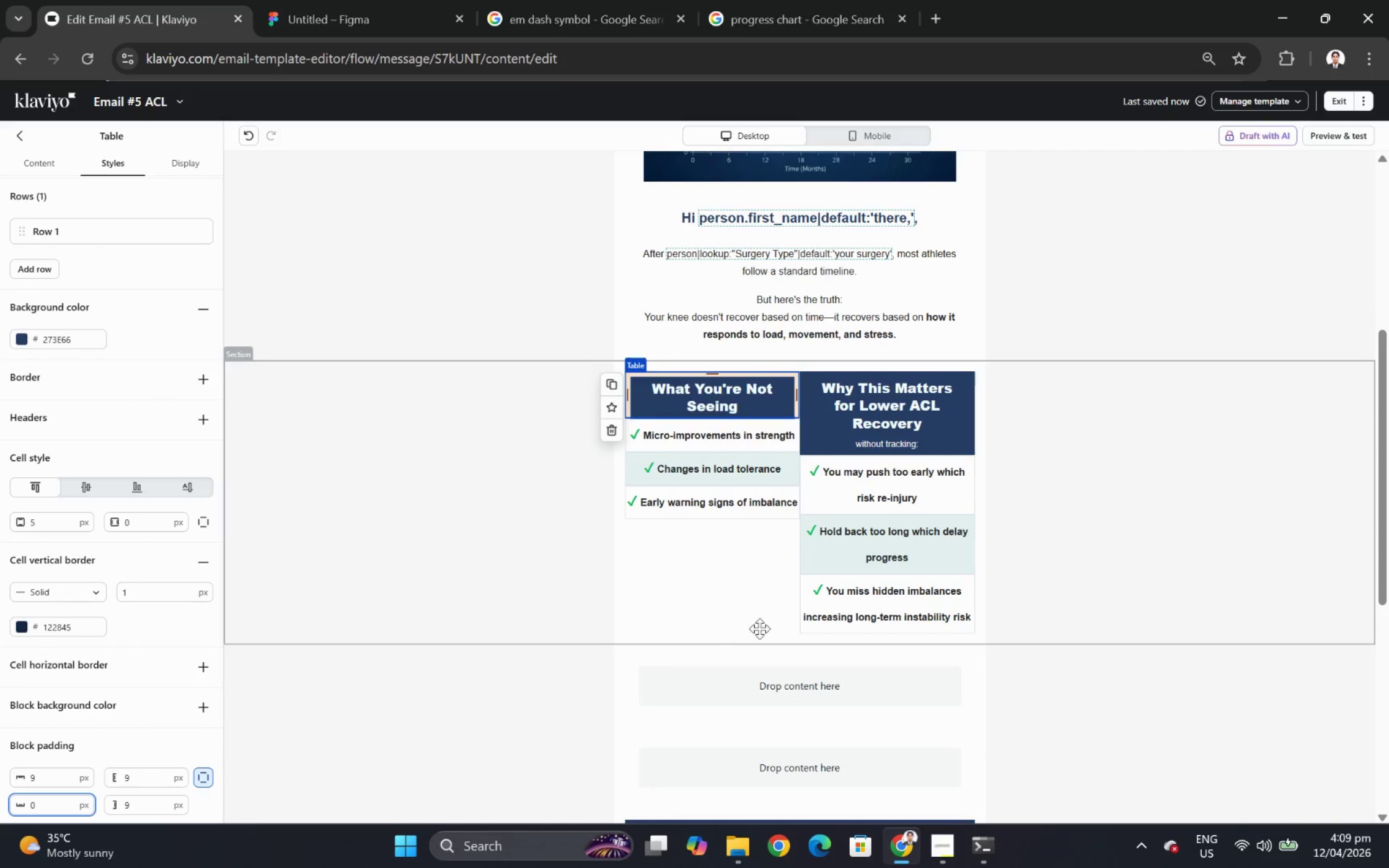 
left_click([804, 538])
 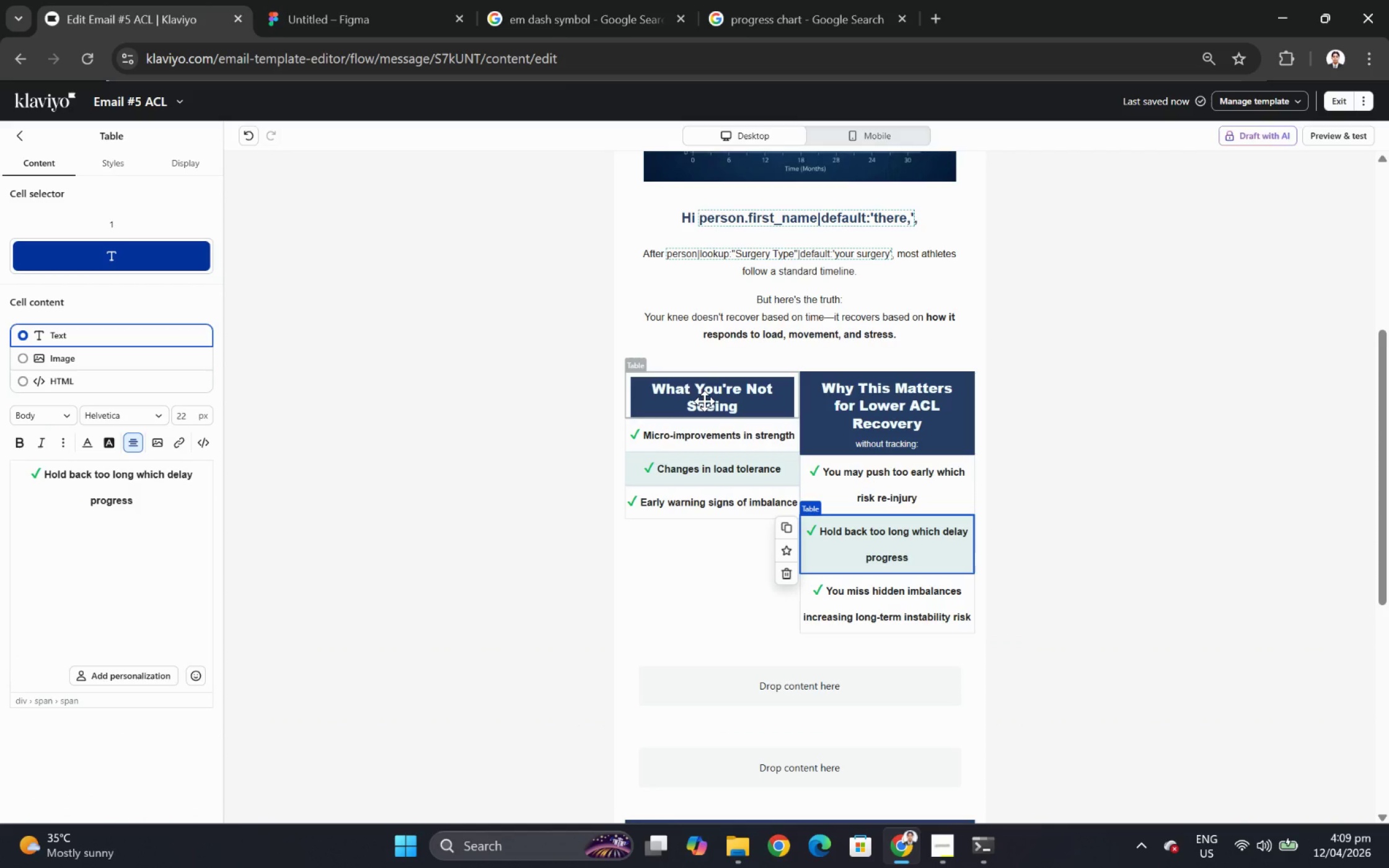 
wait(6.11)
 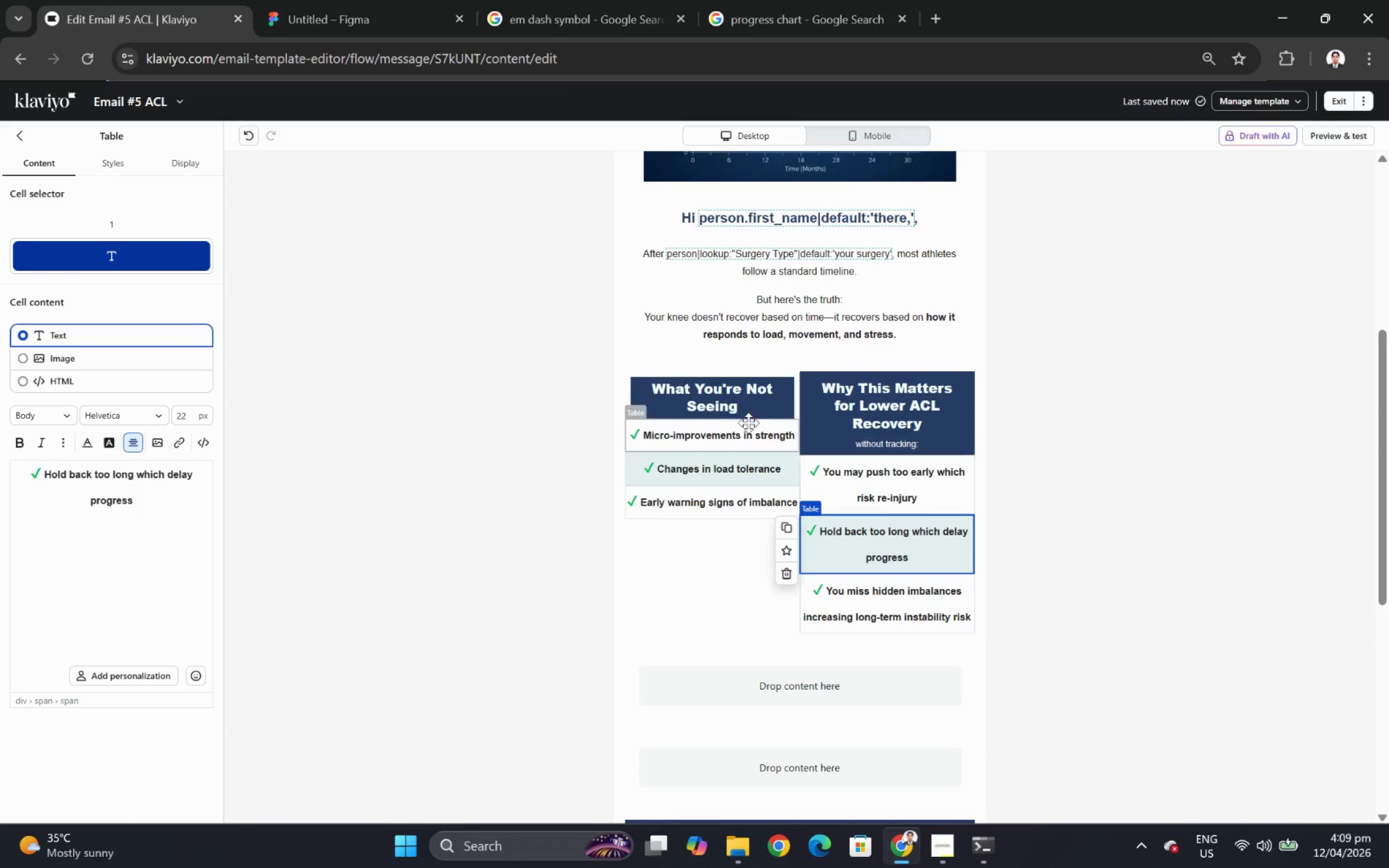 
left_click([707, 428])
 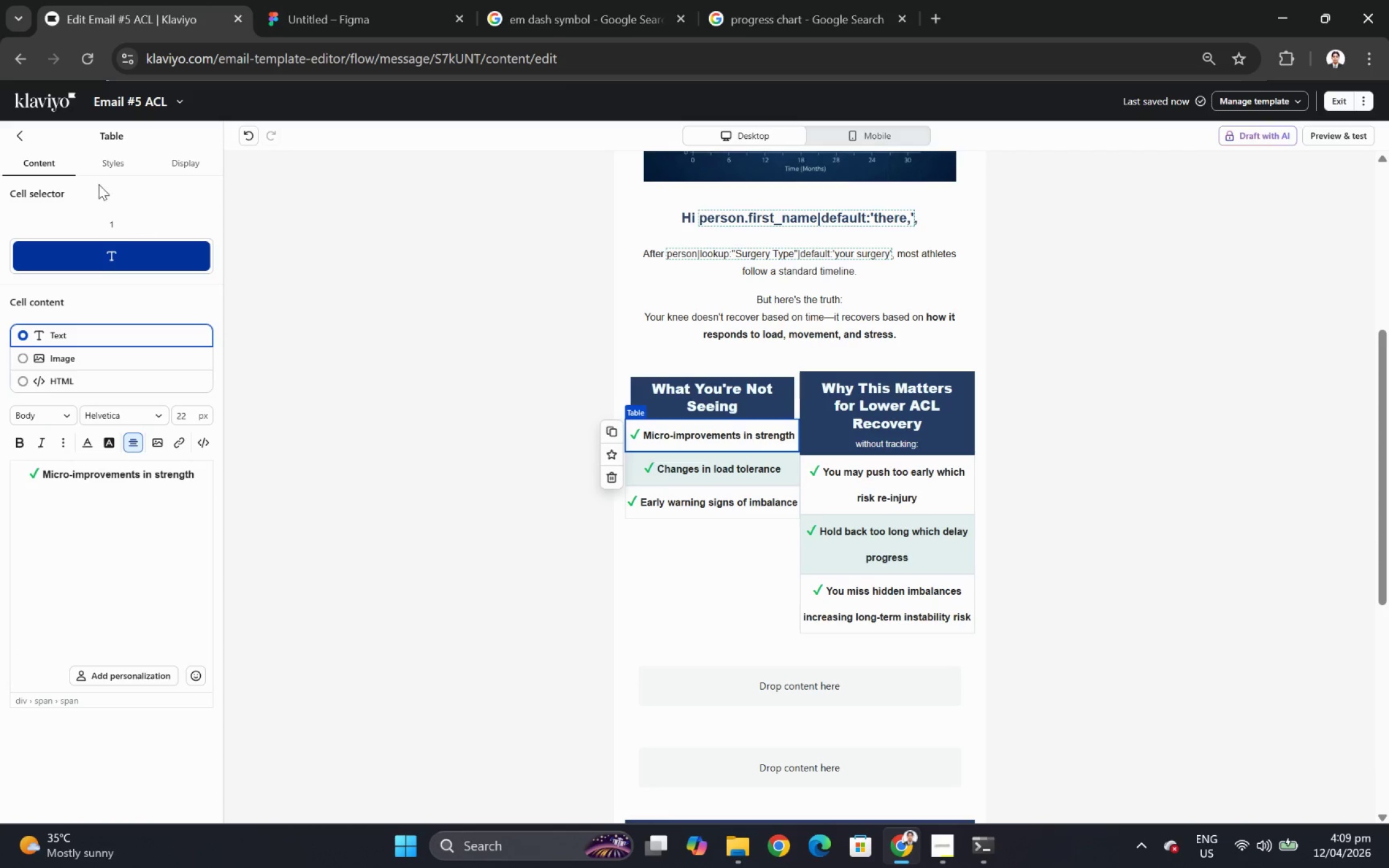 
left_click([97, 169])
 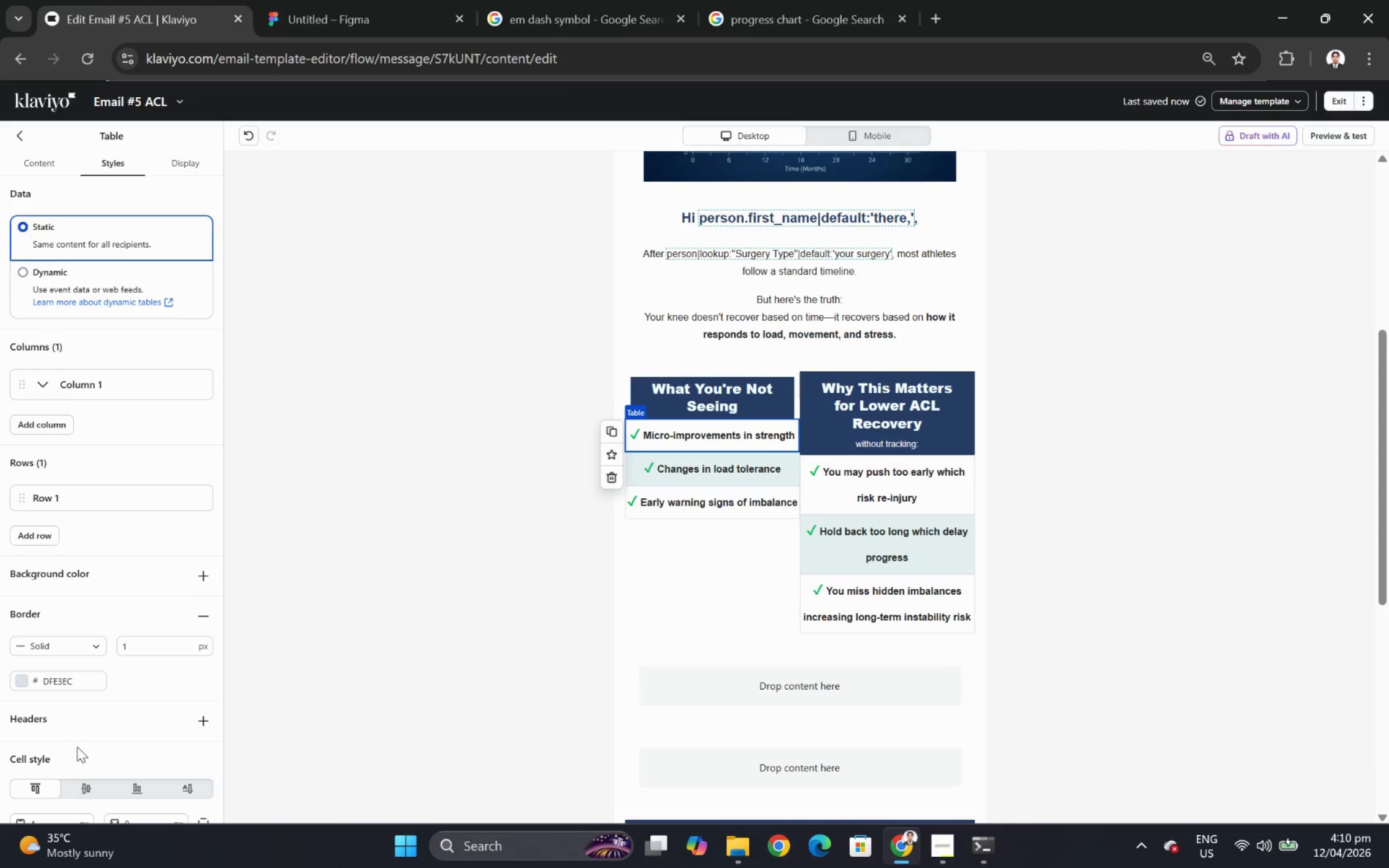 
scroll: coordinate [105, 717], scroll_direction: down, amount: 9.0
 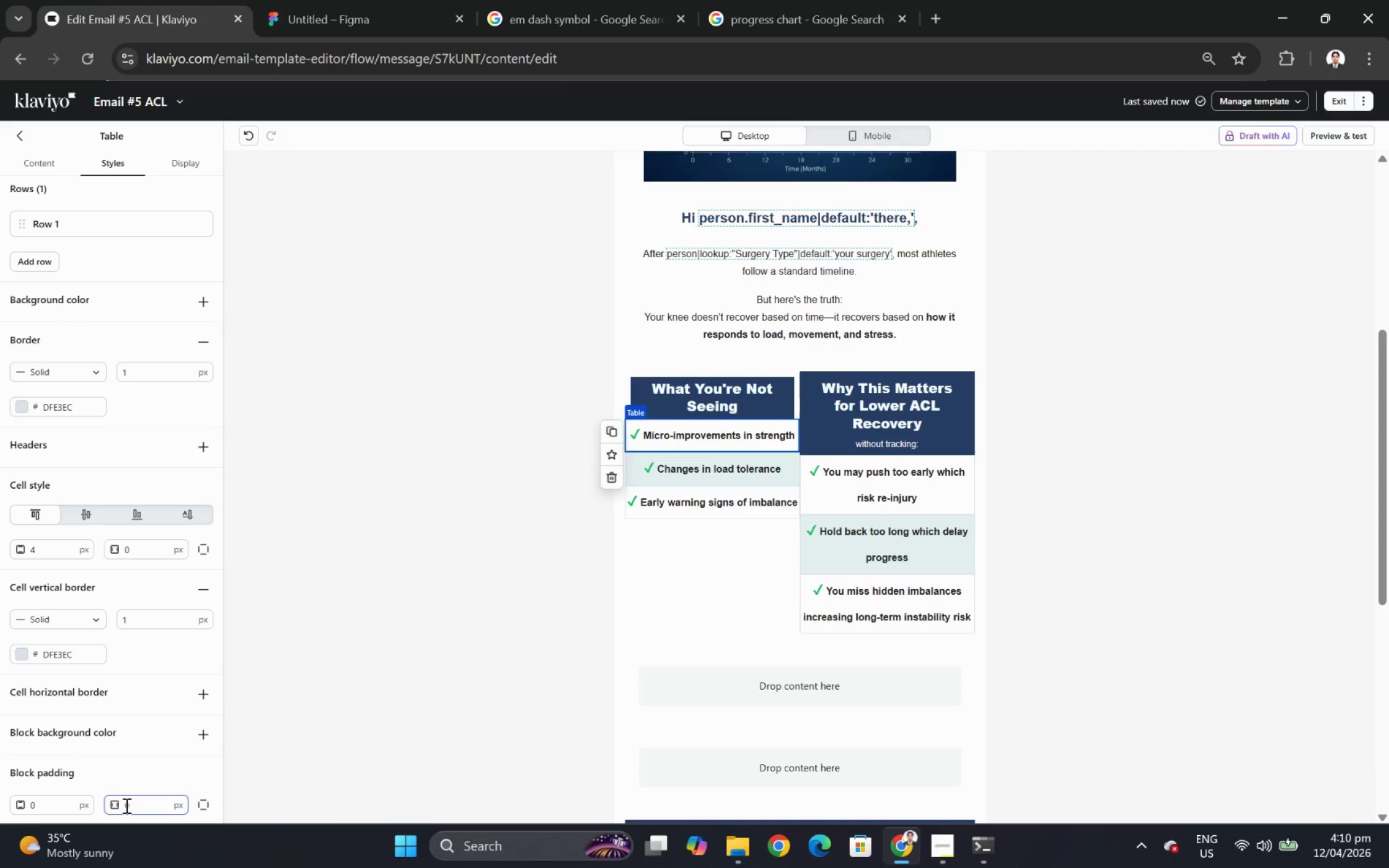 
left_click([125, 805])
 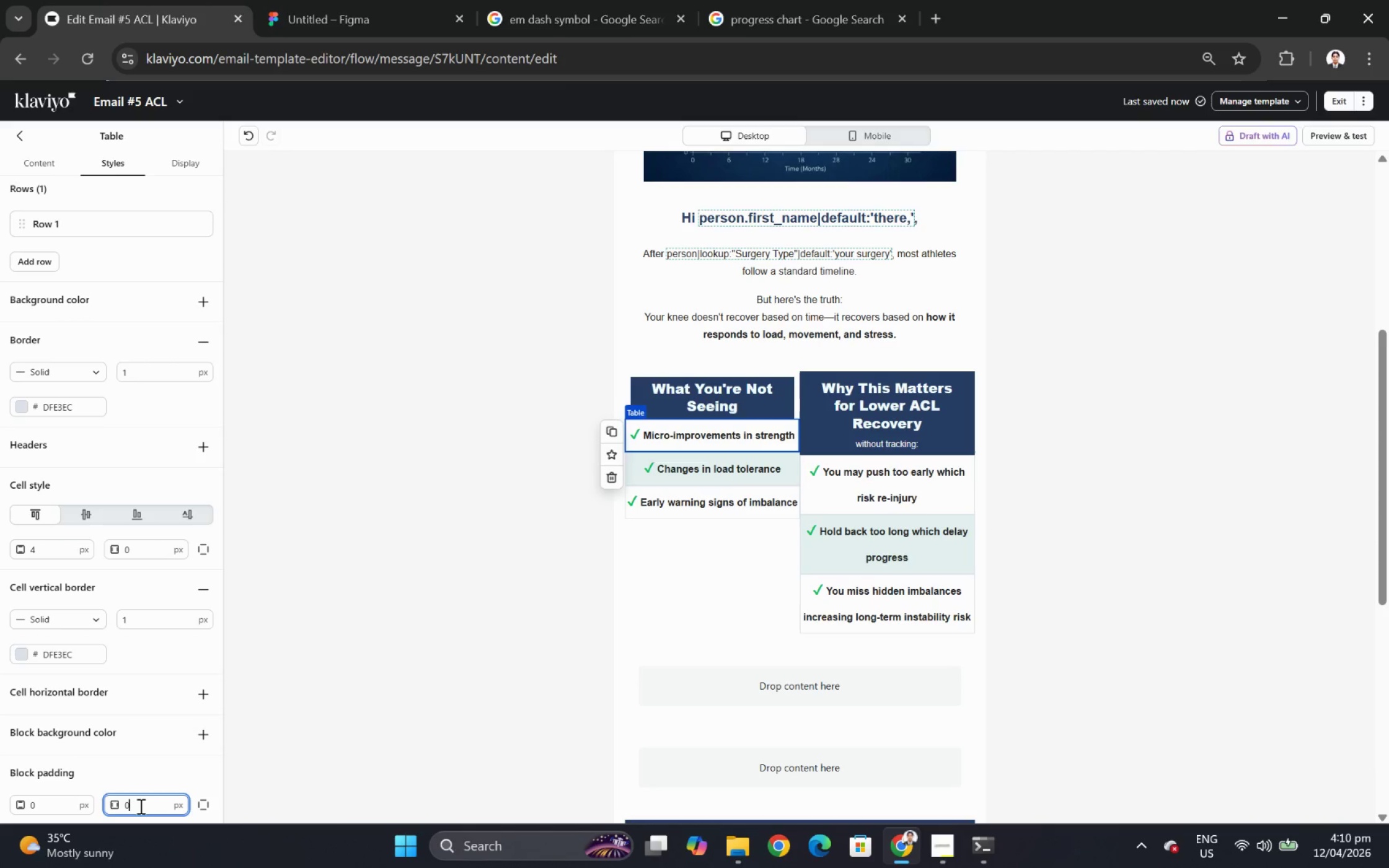 
double_click([139, 805])
 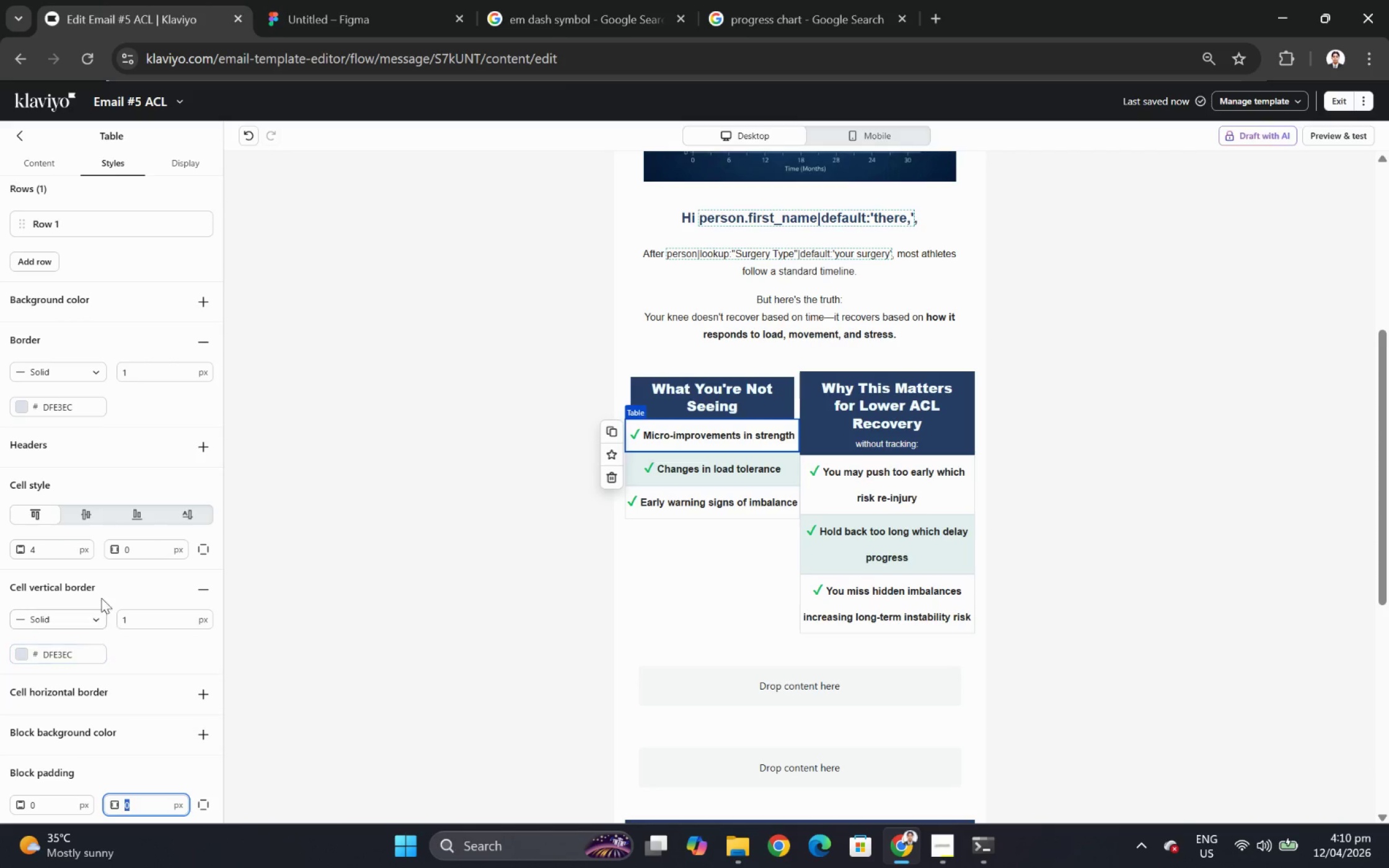 
key(Numpad1)
 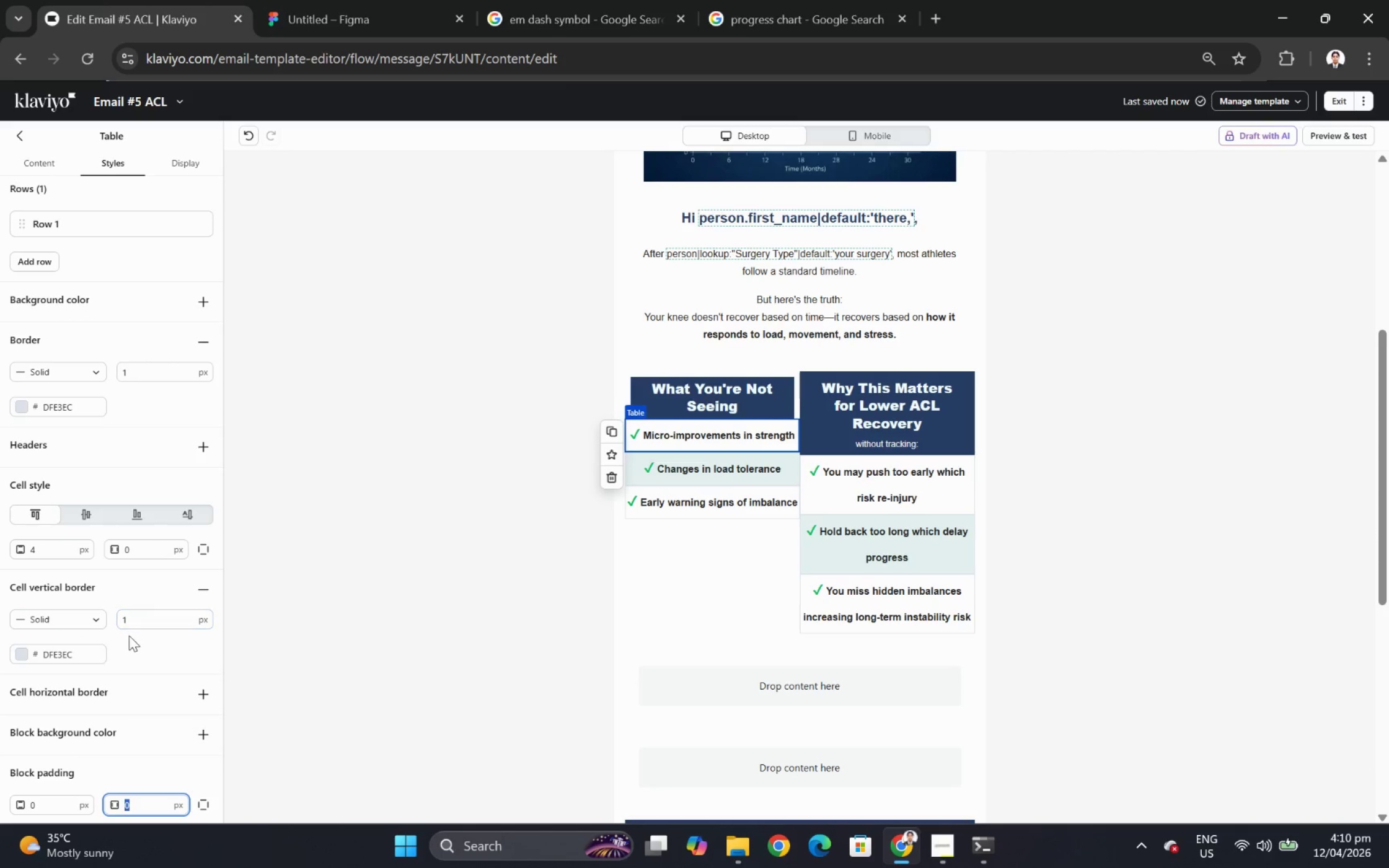 
key(Numpad8)
 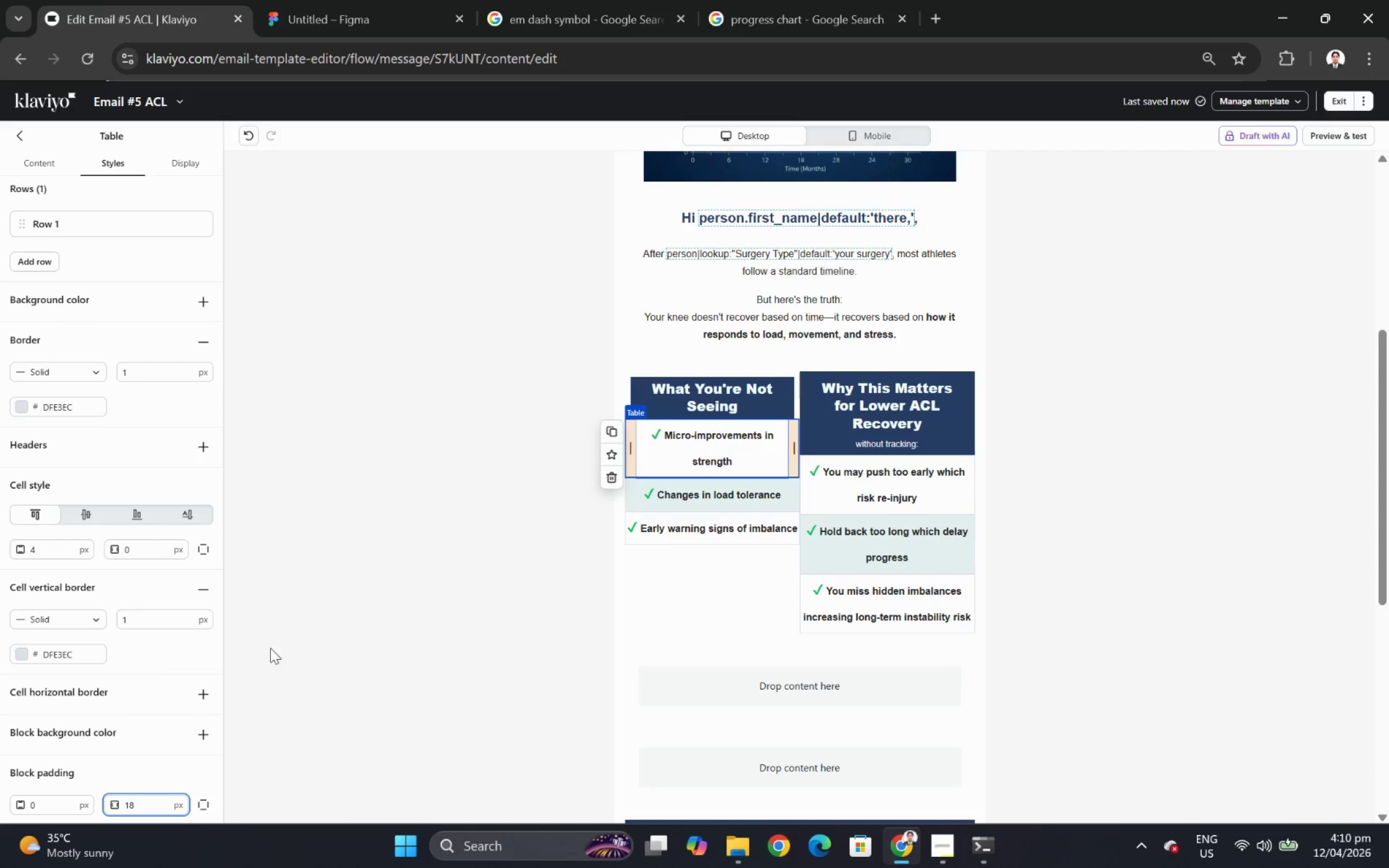 
left_click([959, 487])
 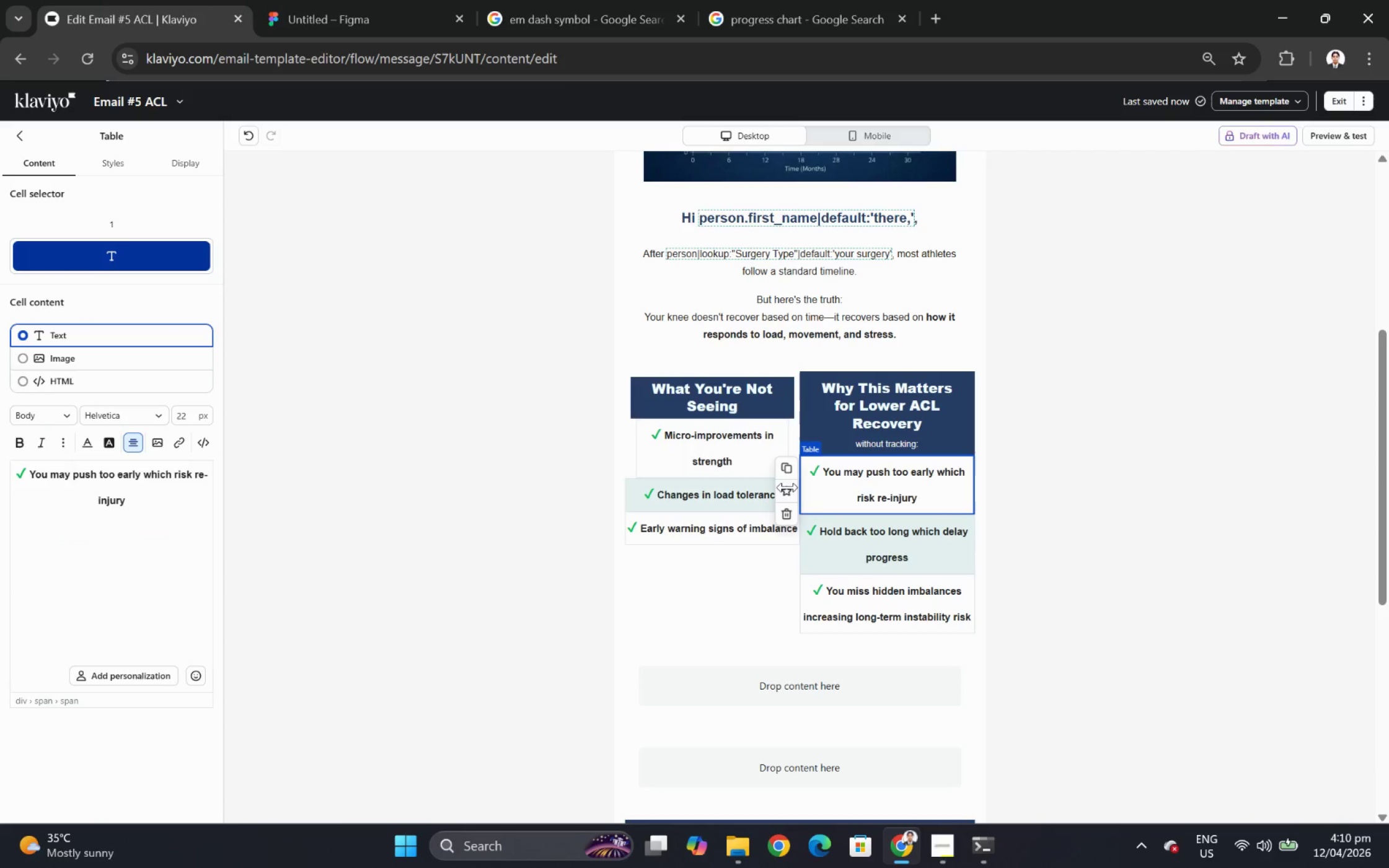 
left_click([653, 447])
 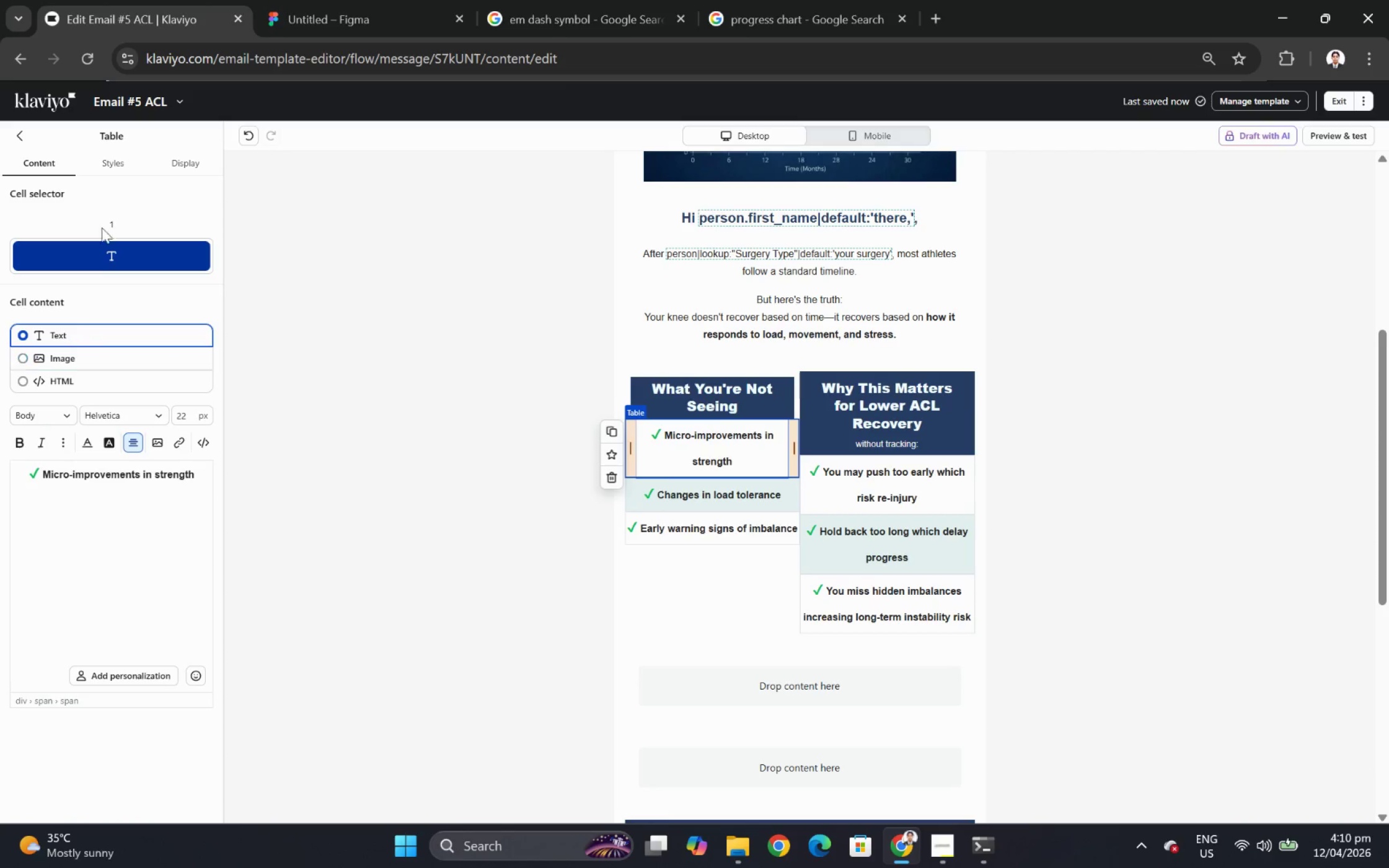 
left_click([126, 169])
 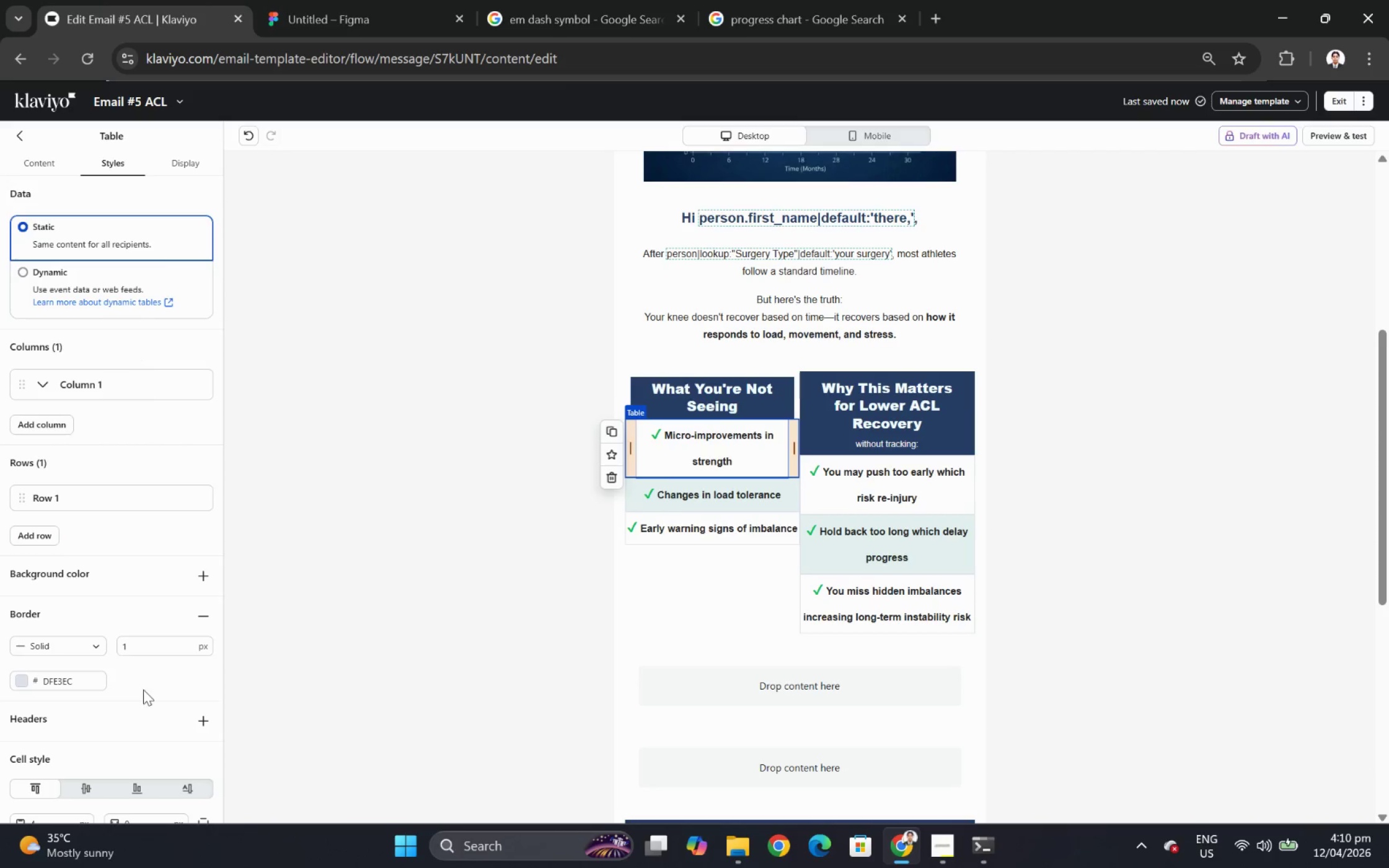 
scroll: coordinate [149, 694], scroll_direction: down, amount: 11.0
 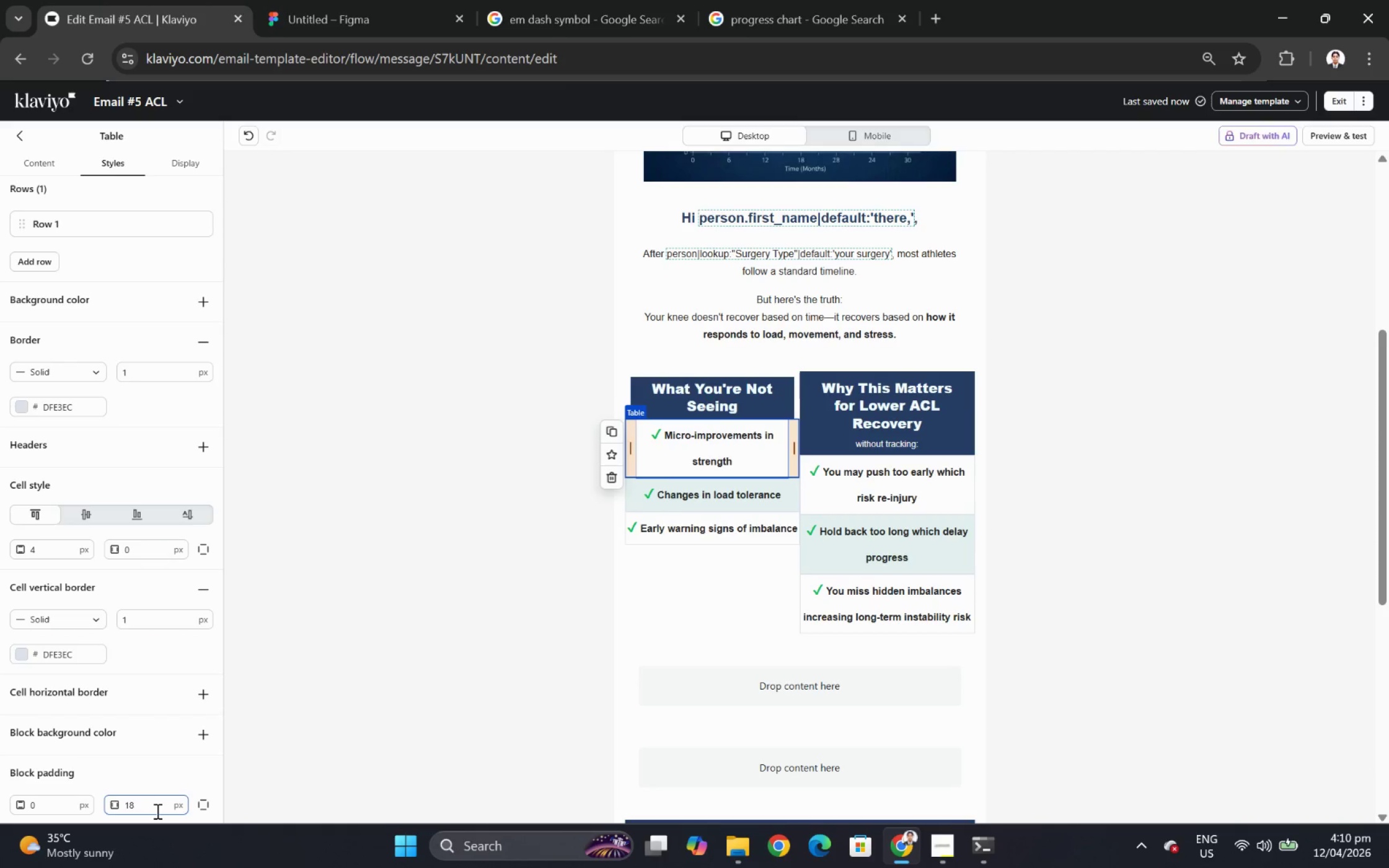 
double_click([156, 810])
 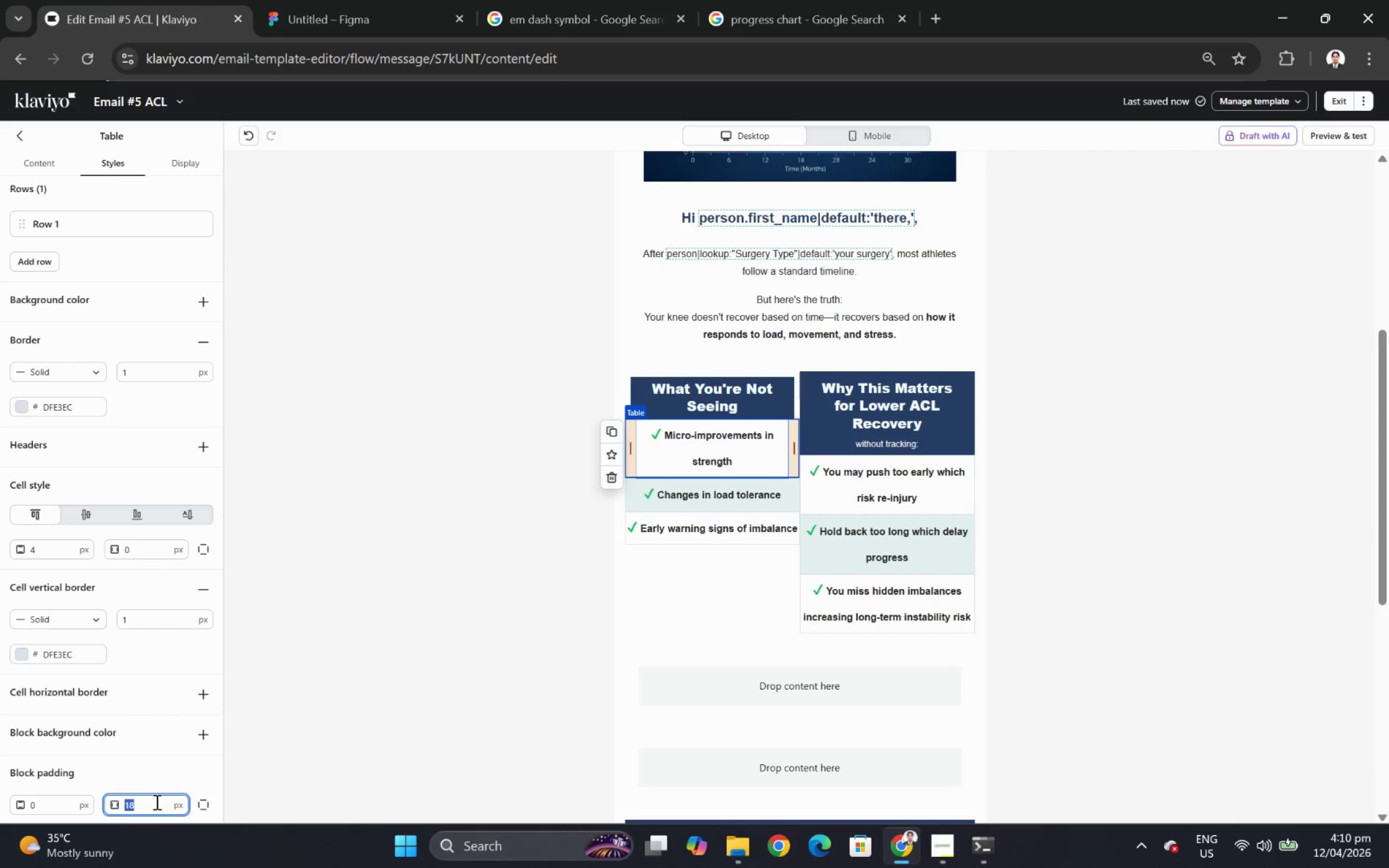 
key(Numpad0)
 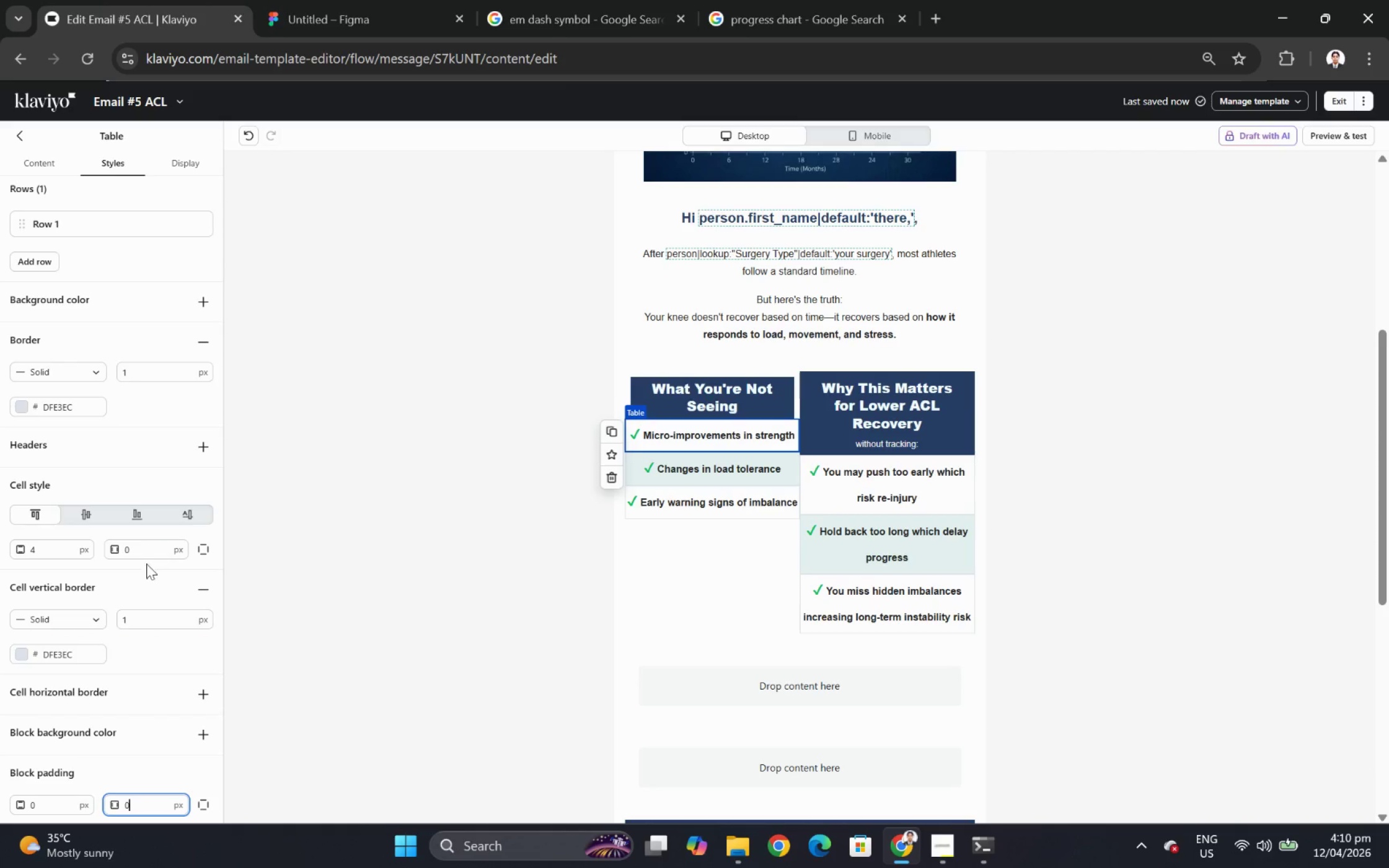 
double_click([146, 546])
 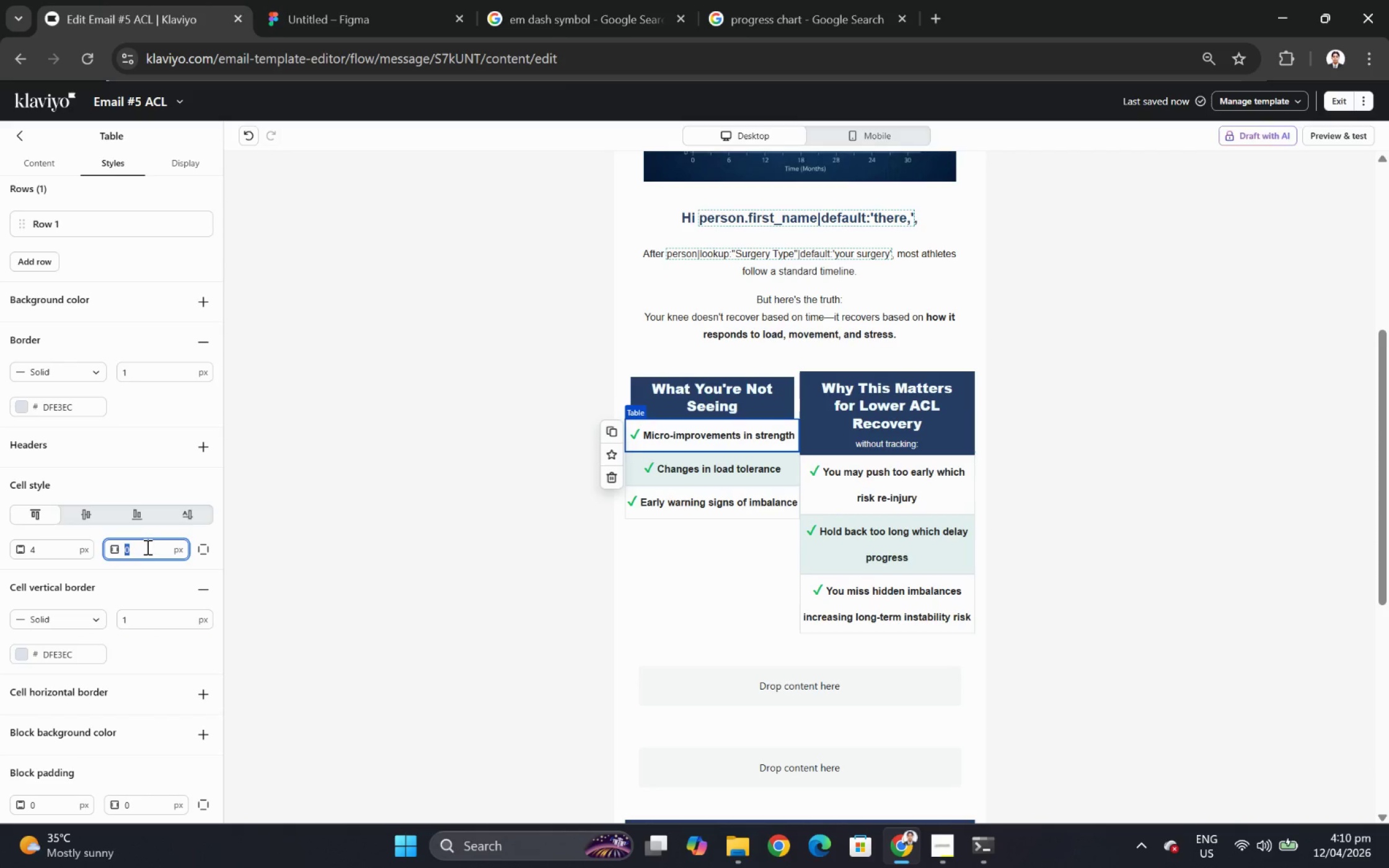 
key(Numpad1)
 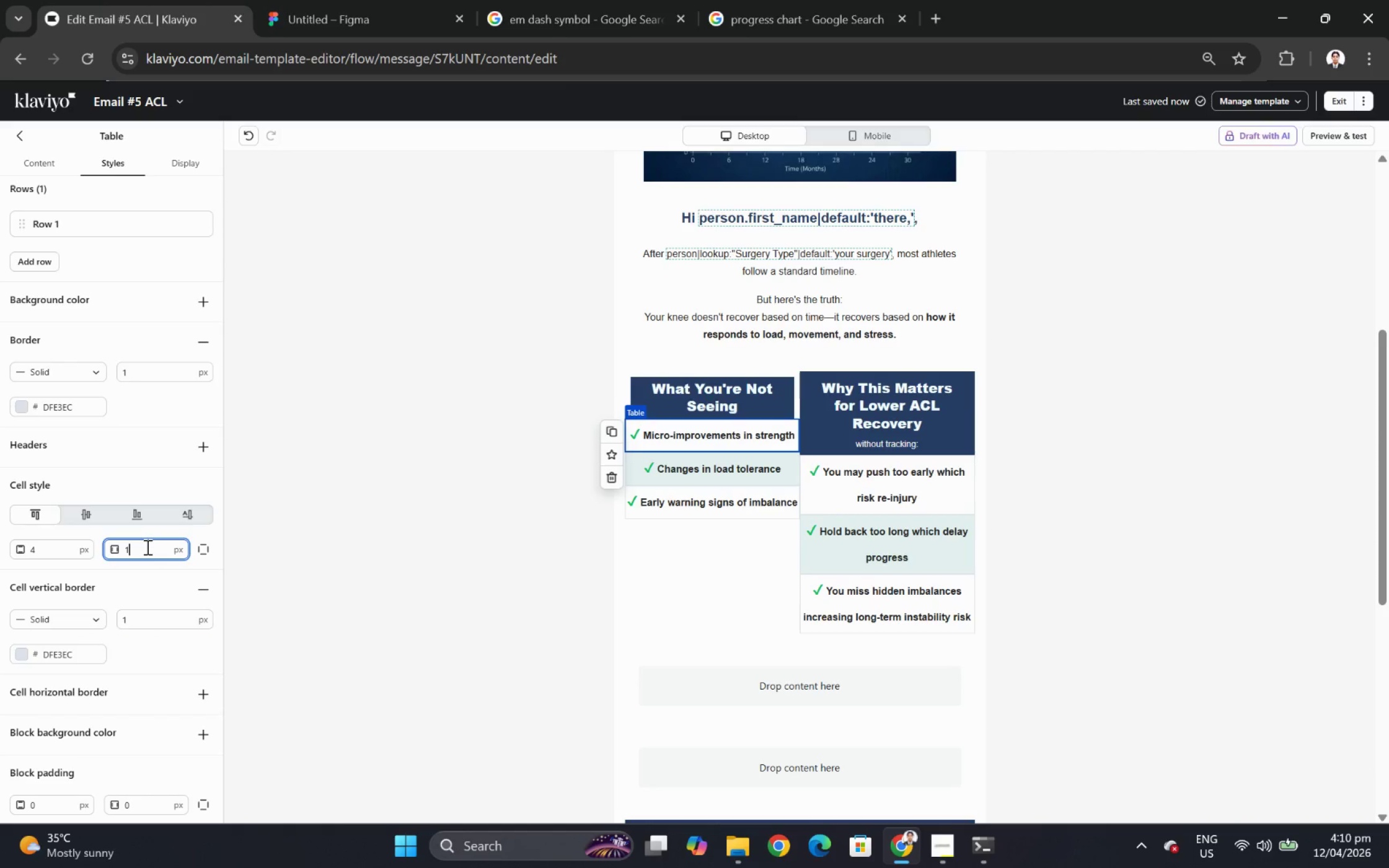 
key(Numpad8)
 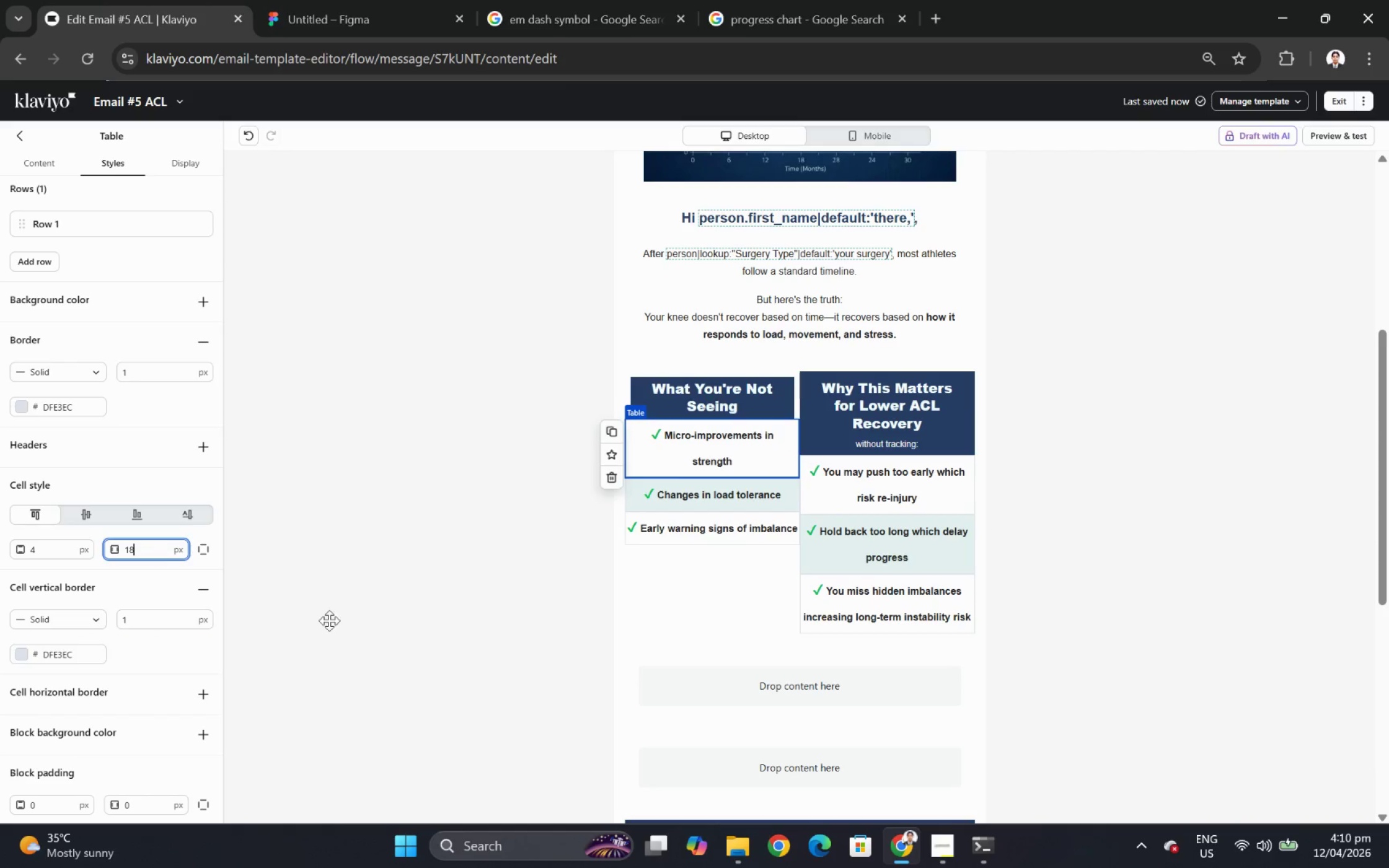 
left_click([769, 711])
 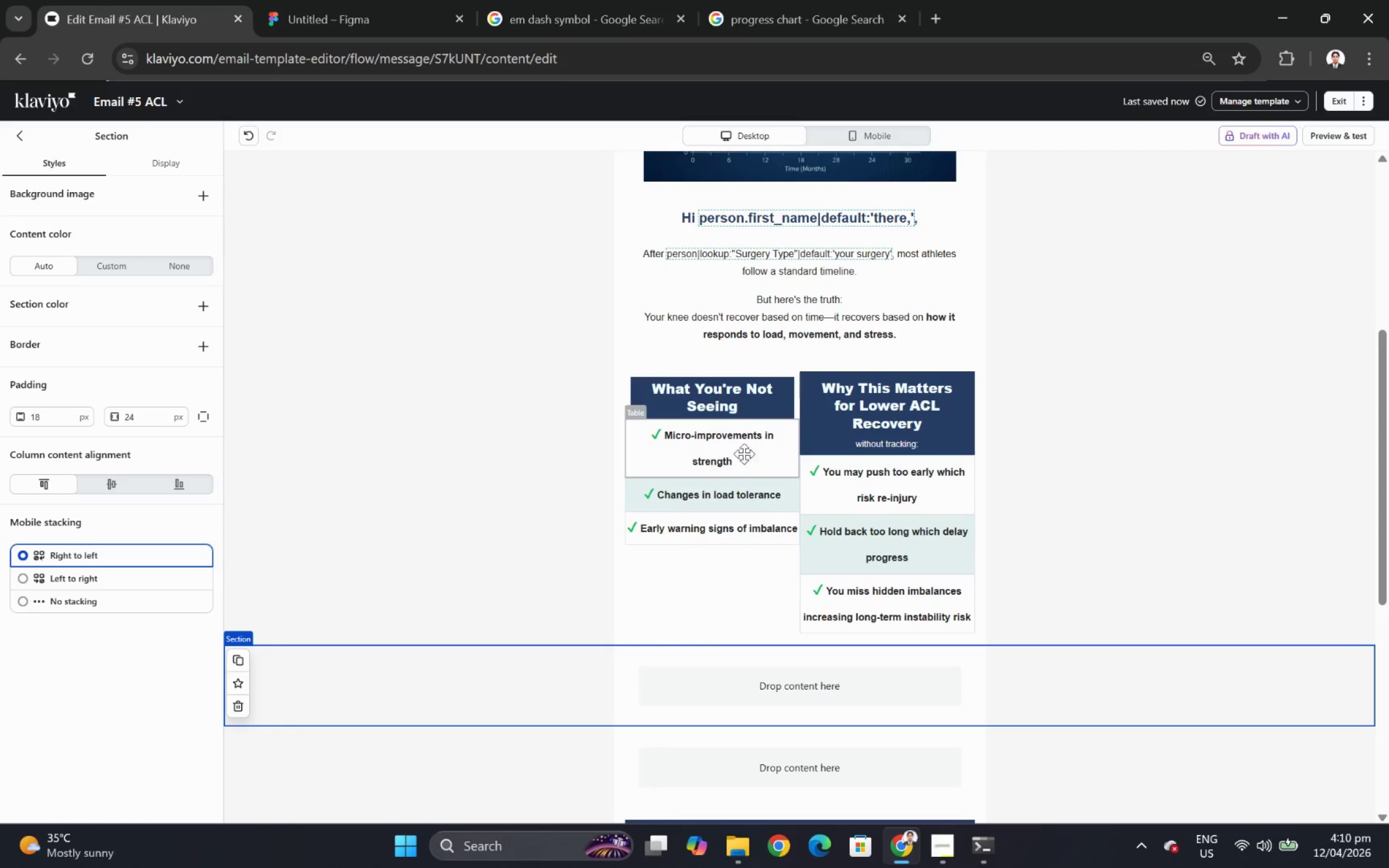 
left_click([720, 398])
 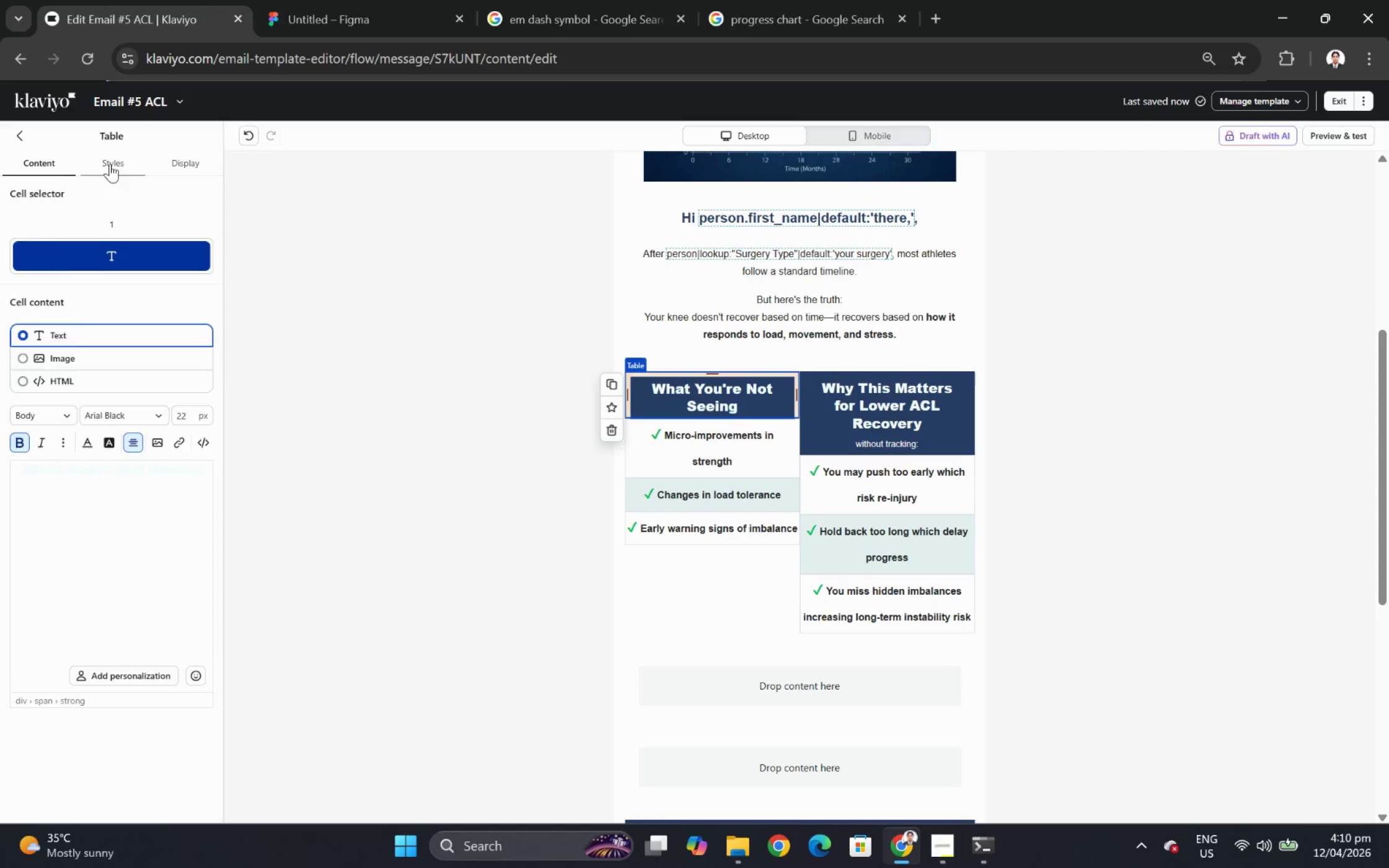 
scroll: coordinate [133, 514], scroll_direction: down, amount: 4.0
 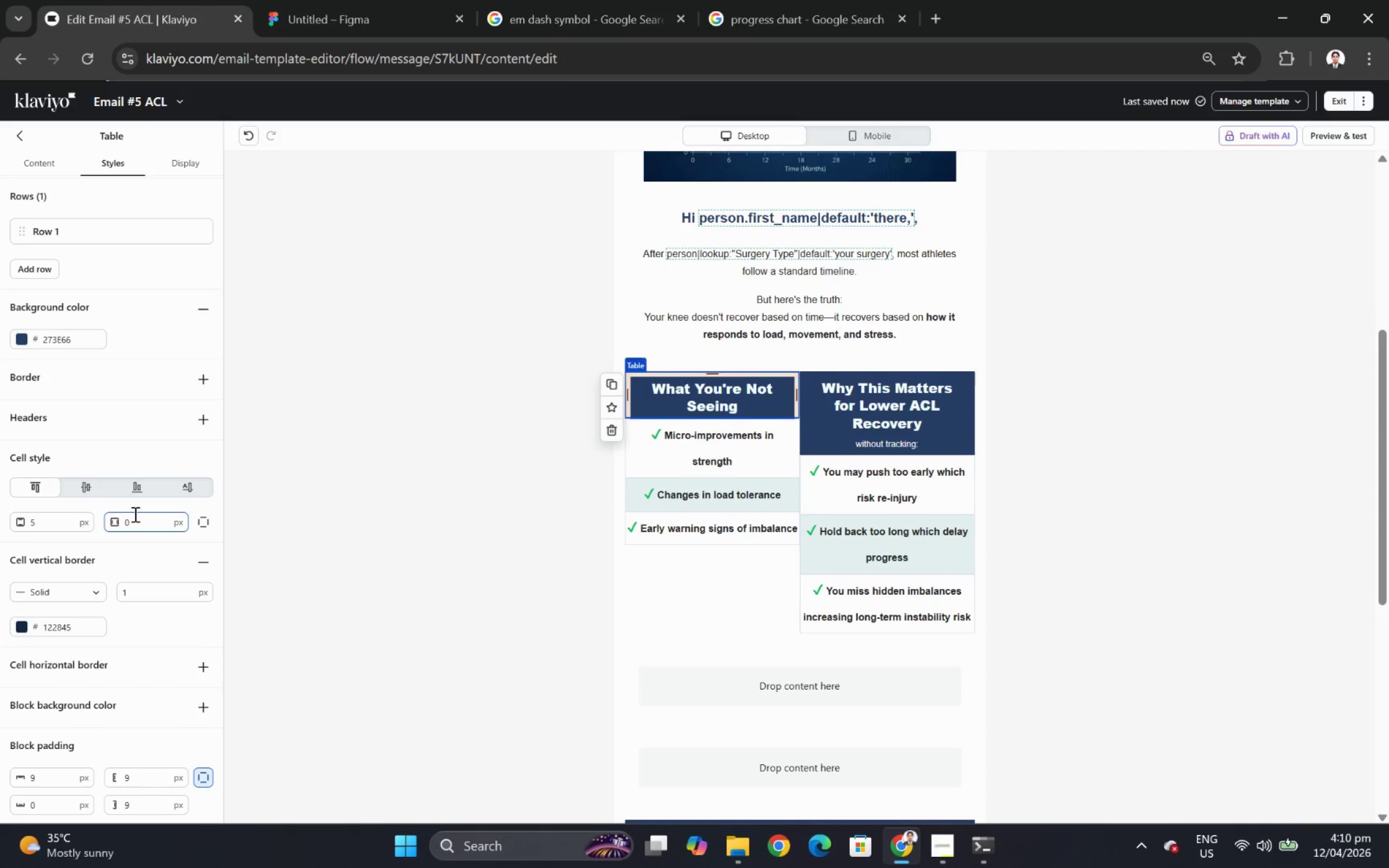 
scroll: coordinate [136, 514], scroll_direction: up, amount: 2.0
 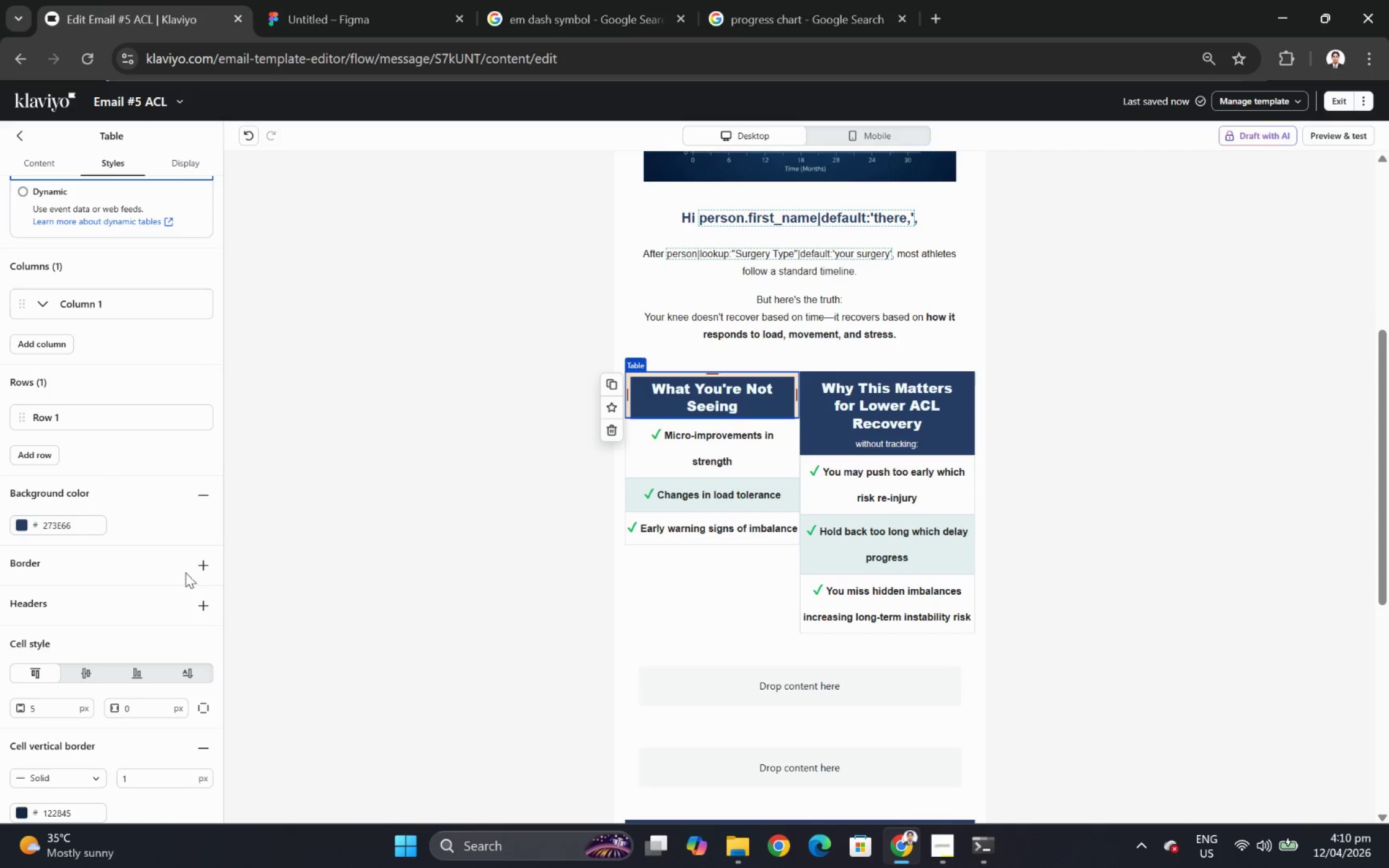 
scroll: coordinate [161, 610], scroll_direction: down, amount: 4.0
 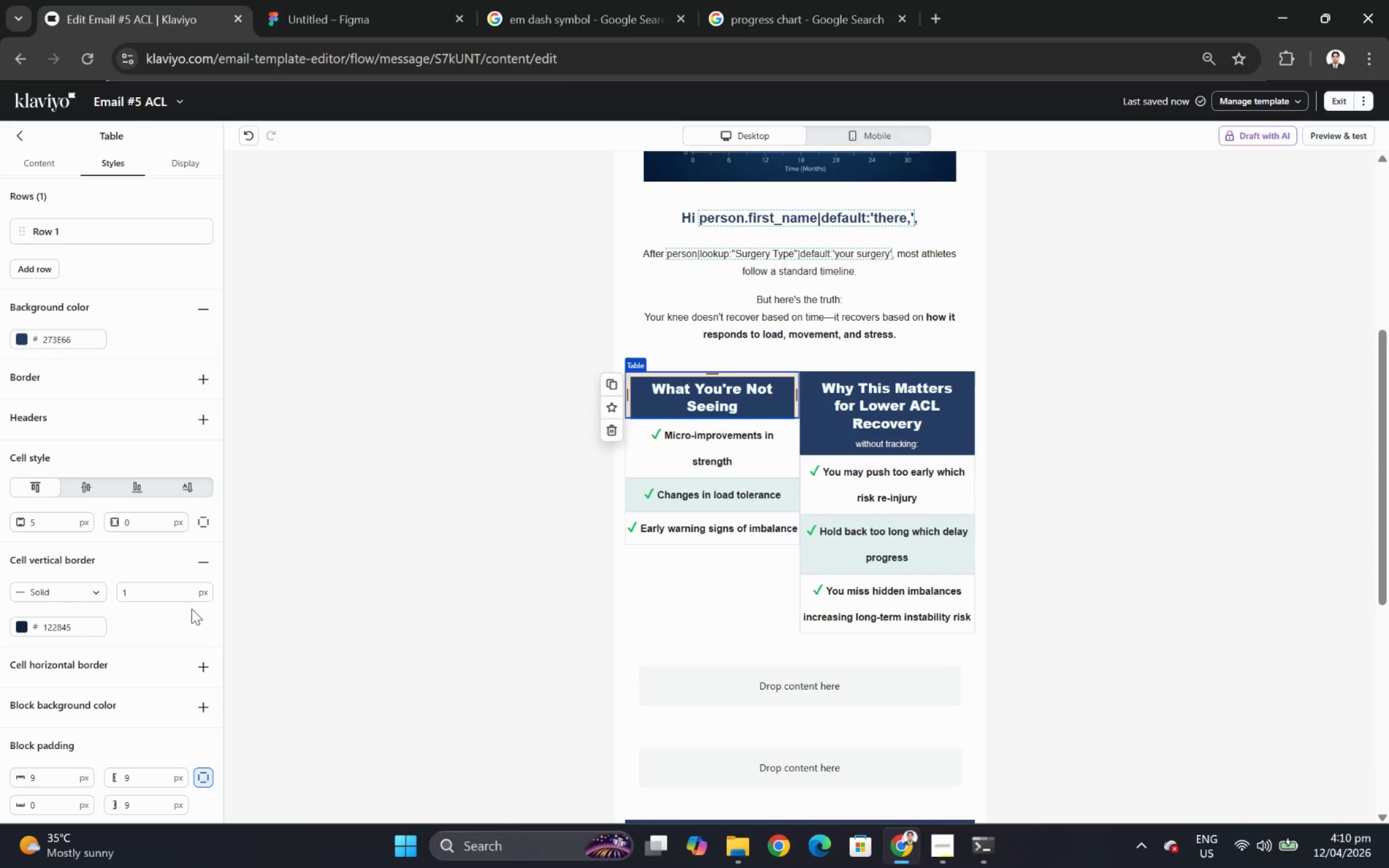 
wait(7.21)
 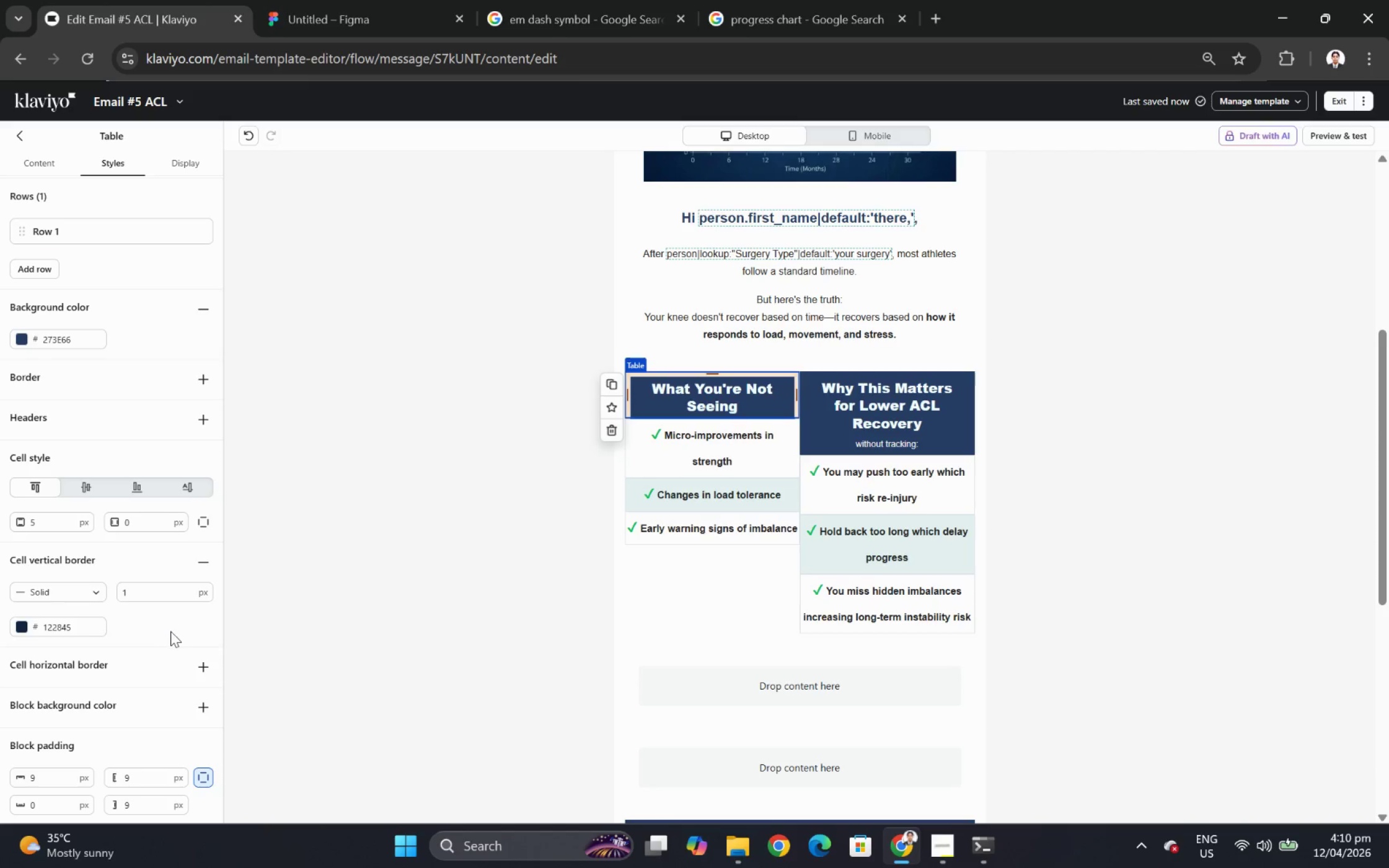 
left_click([687, 443])
 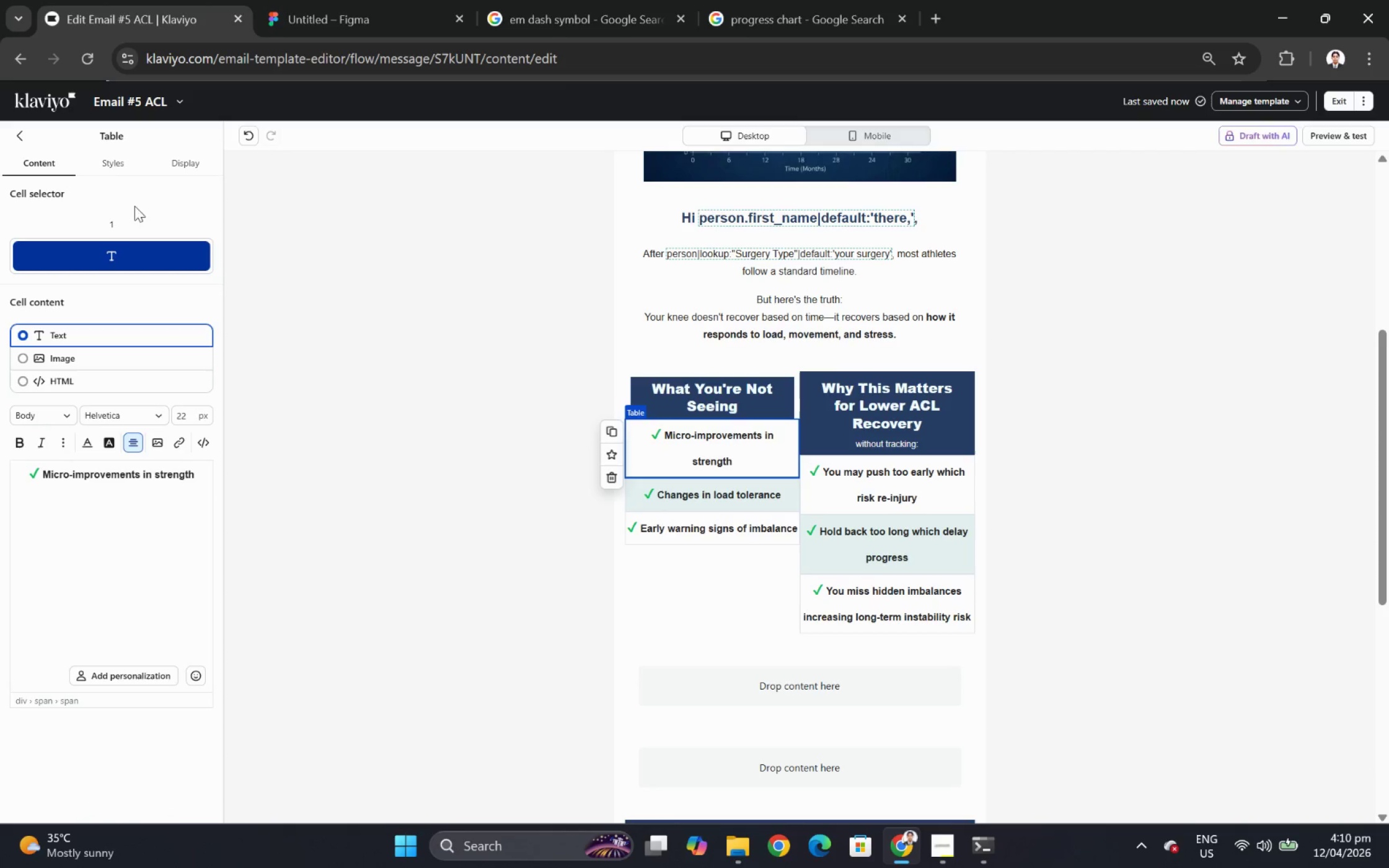 
left_click([125, 170])
 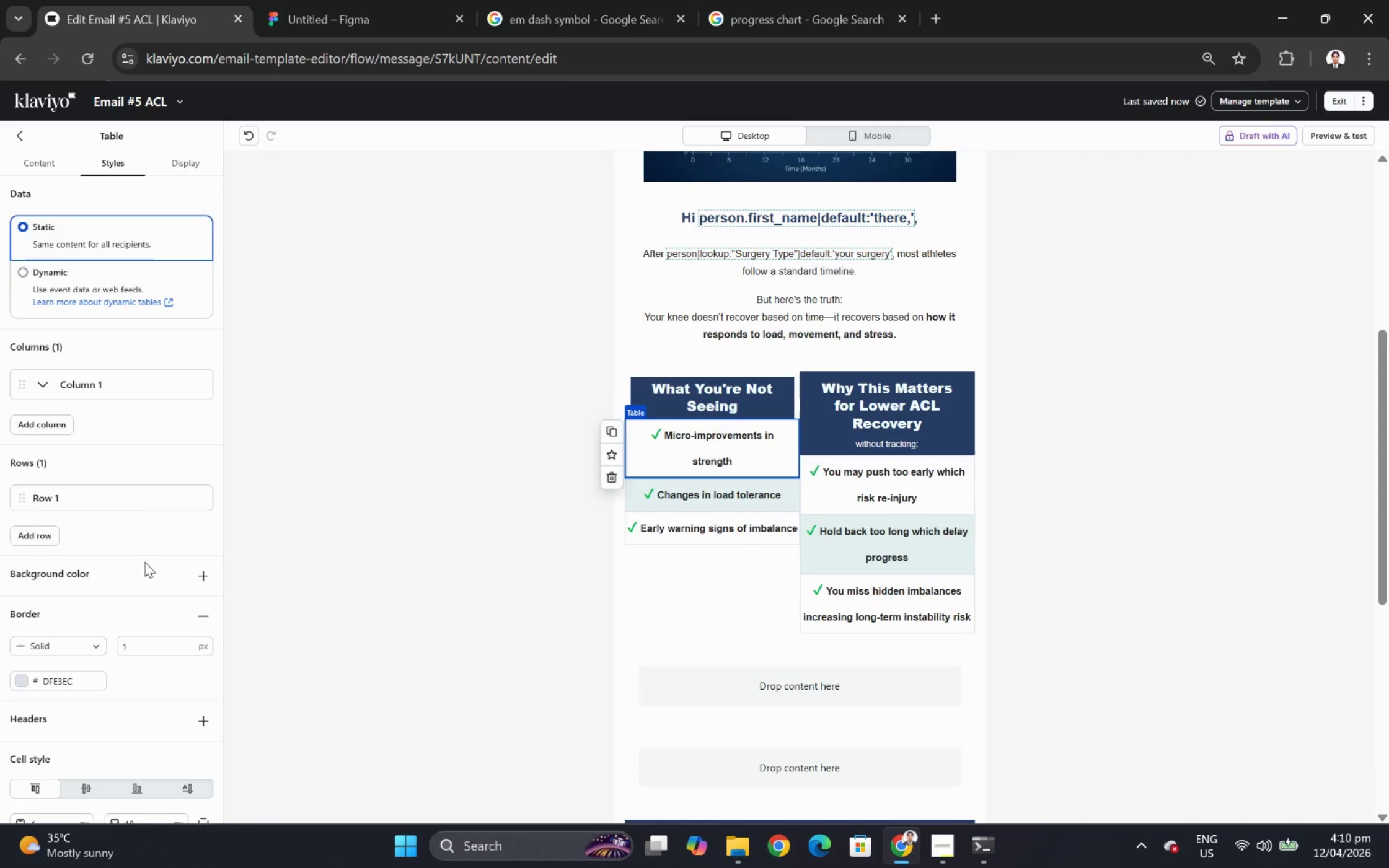 
scroll: coordinate [149, 638], scroll_direction: down, amount: 7.0
 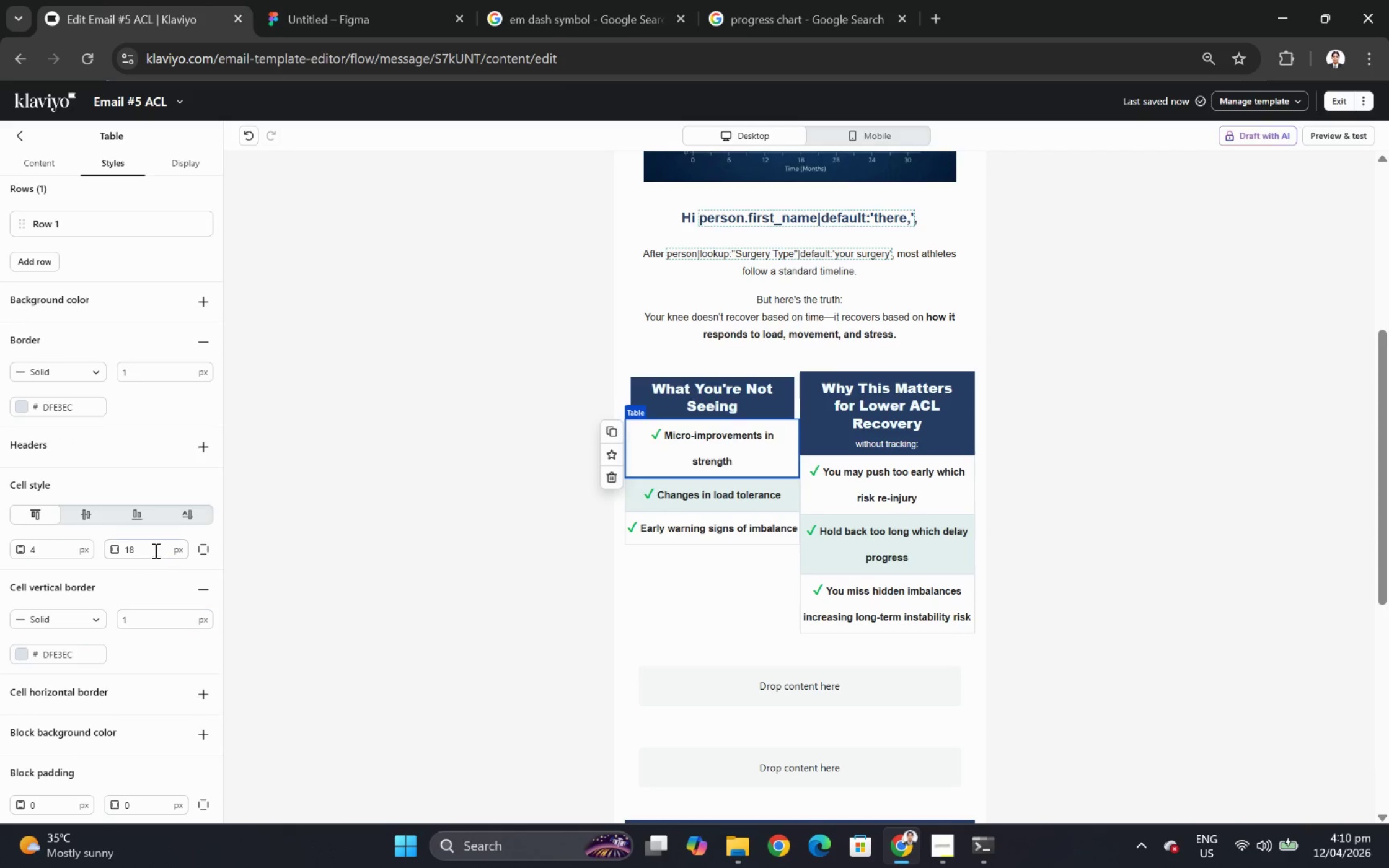 
double_click([154, 550])
 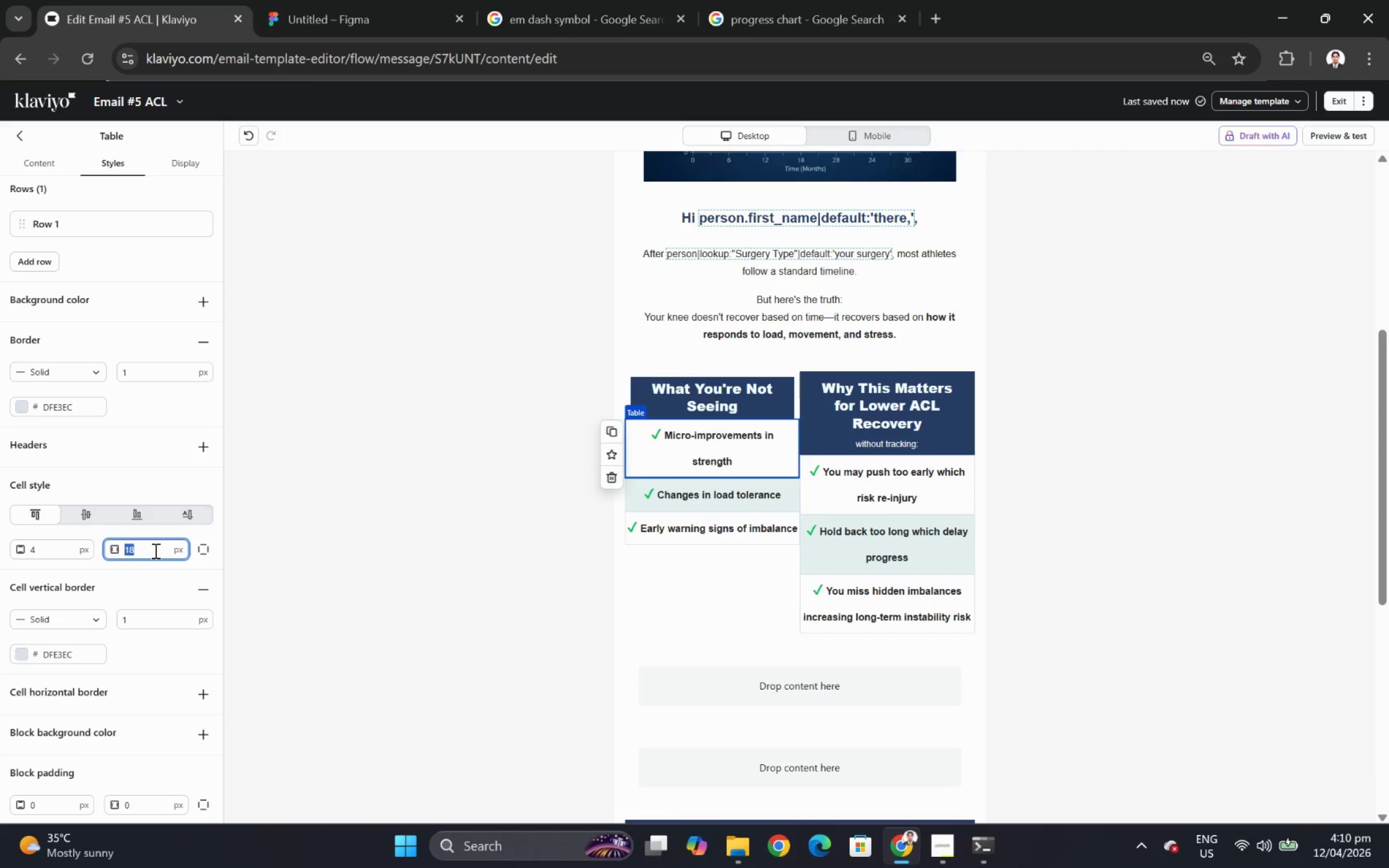 
key(Numpad0)
 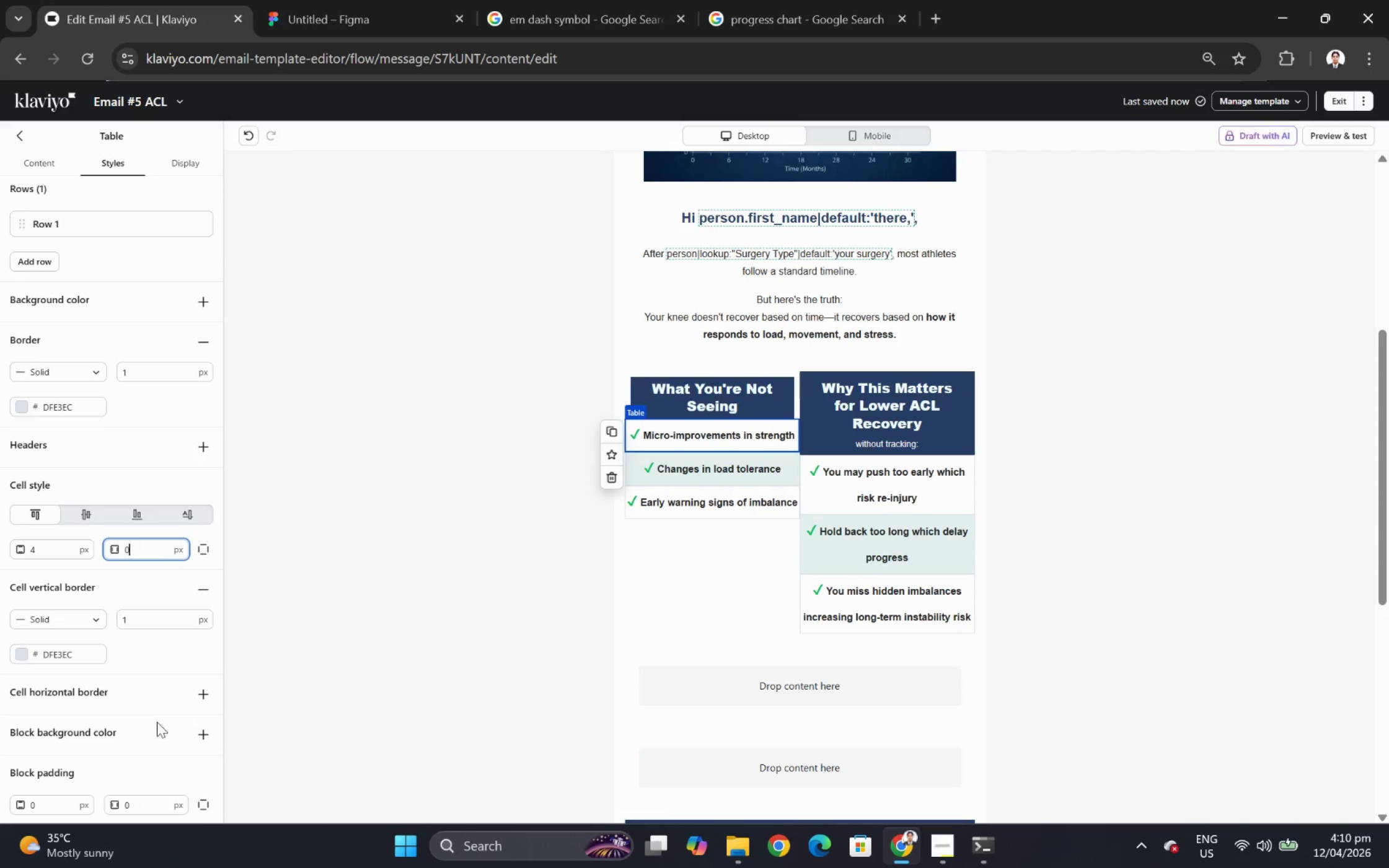 
scroll: coordinate [156, 721], scroll_direction: down, amount: 2.0
 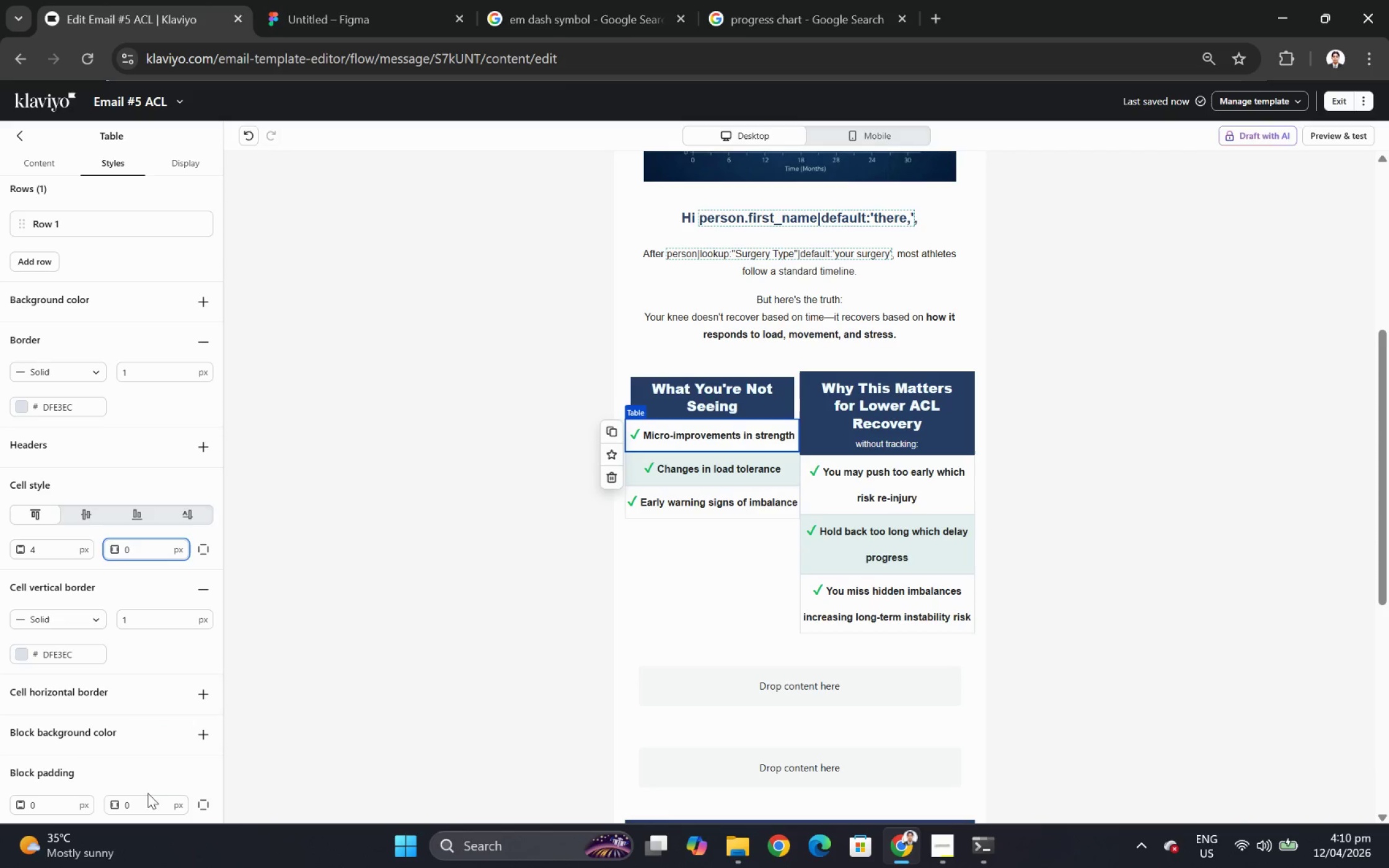 
double_click([148, 799])
 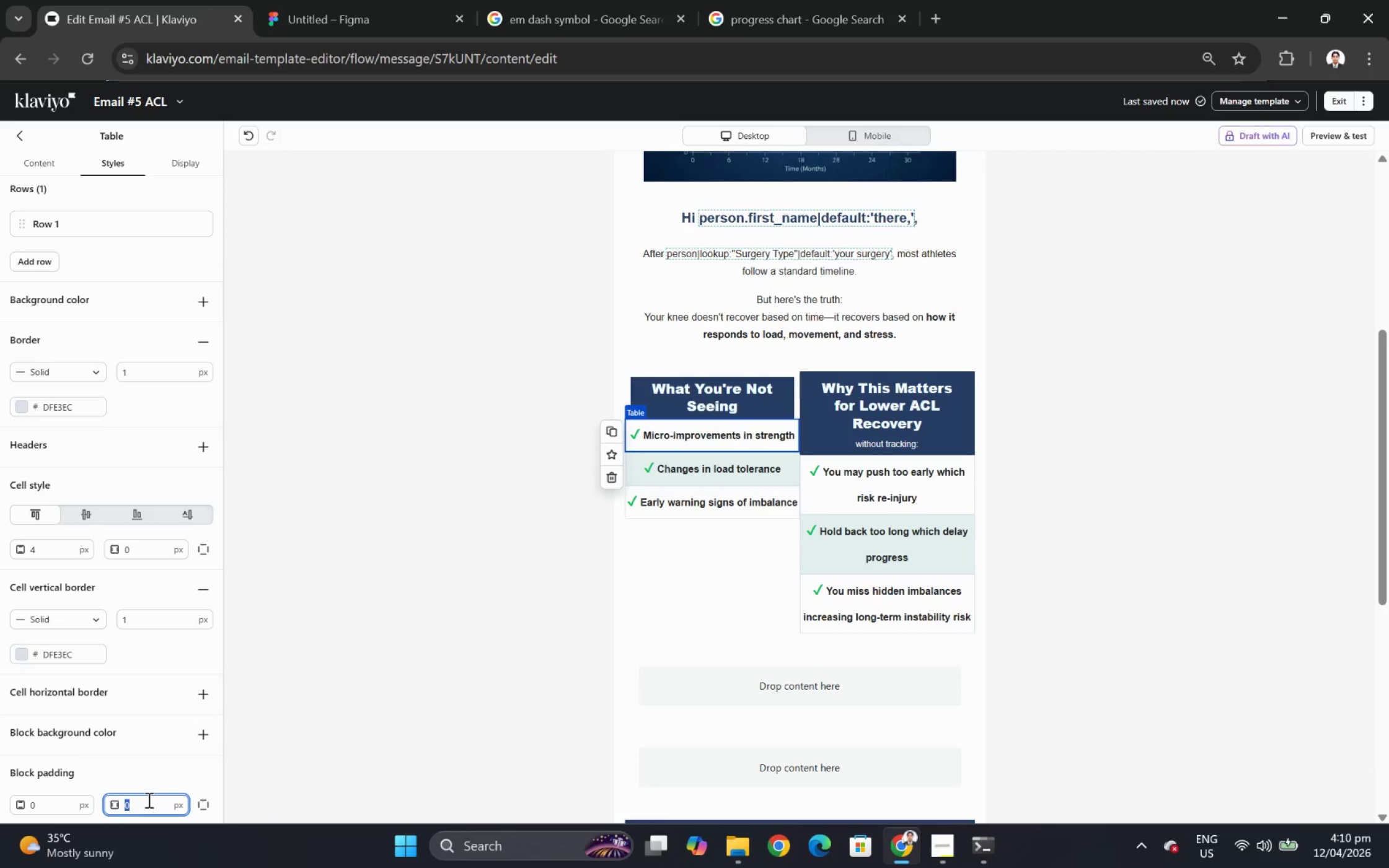 
key(Numpad9)
 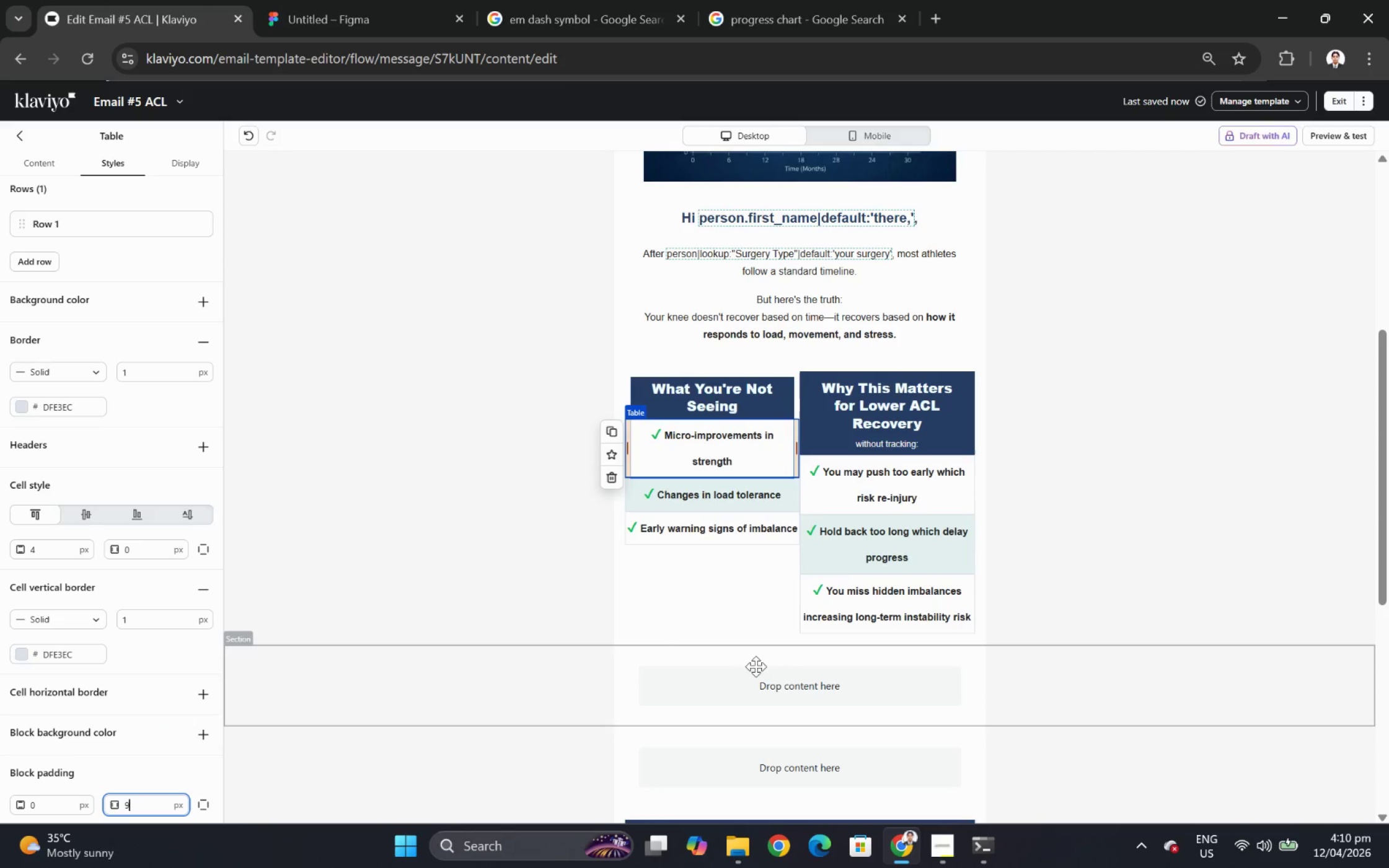 
left_click([983, 525])
 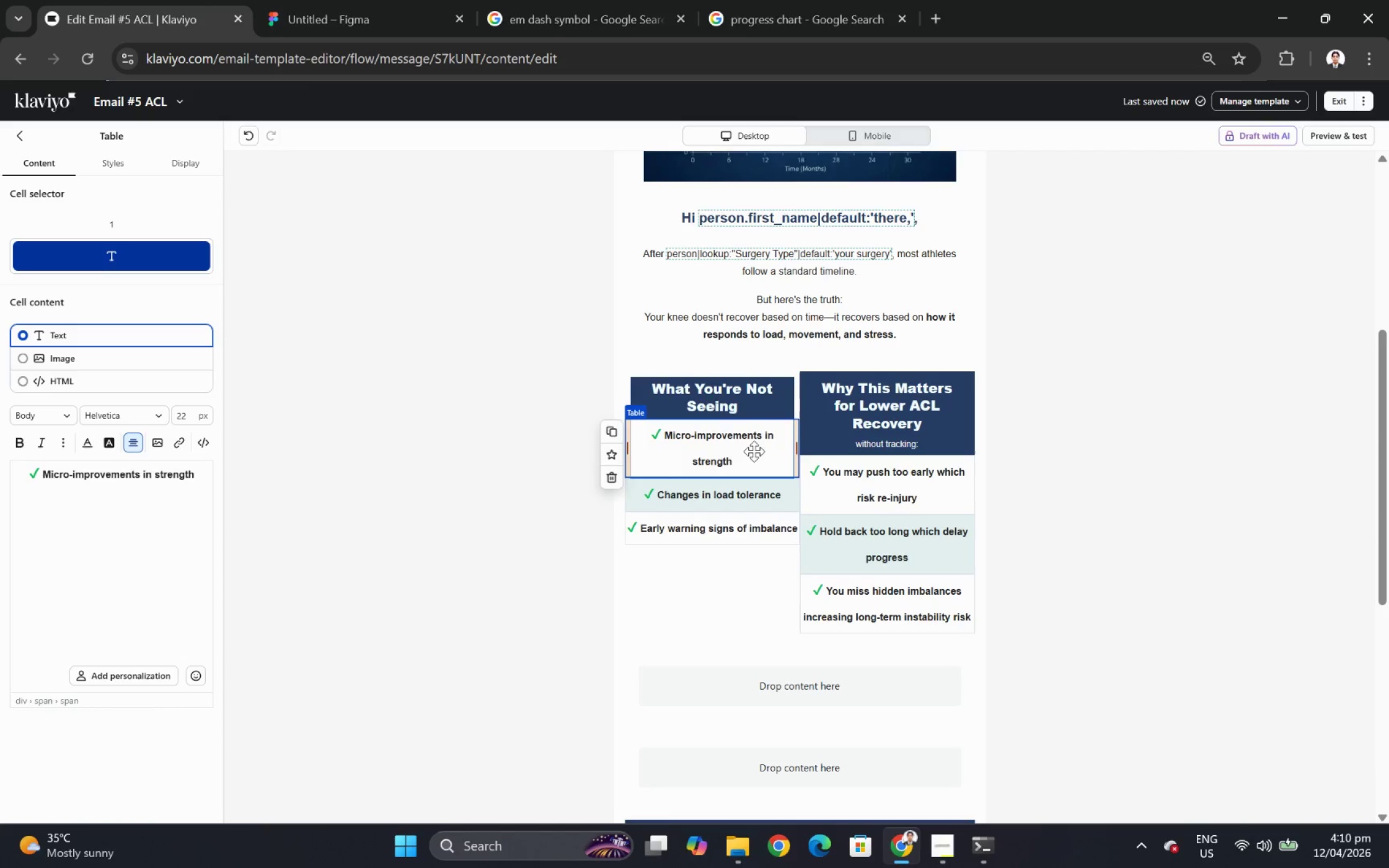 
wait(7.5)
 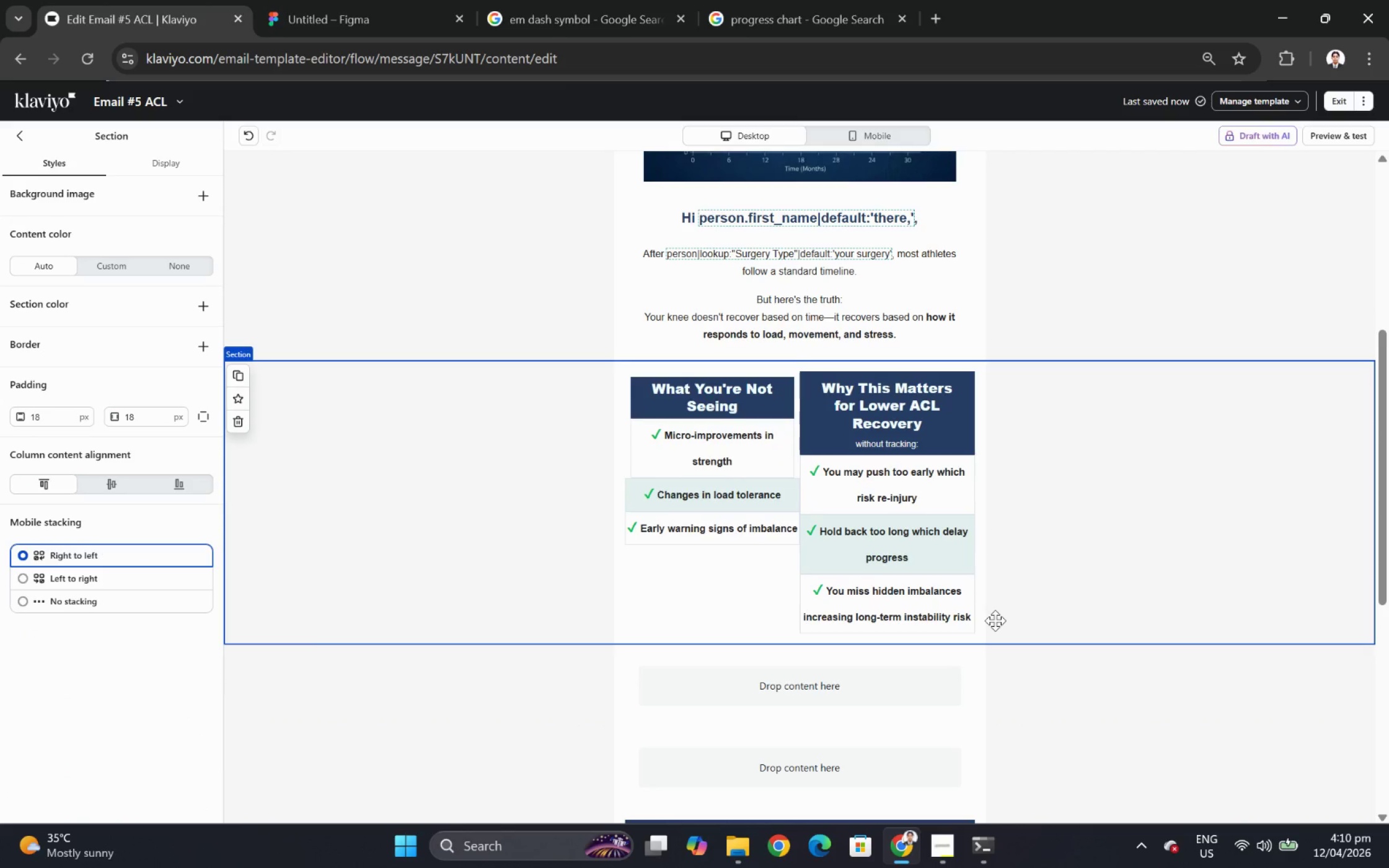 
left_click([774, 499])
 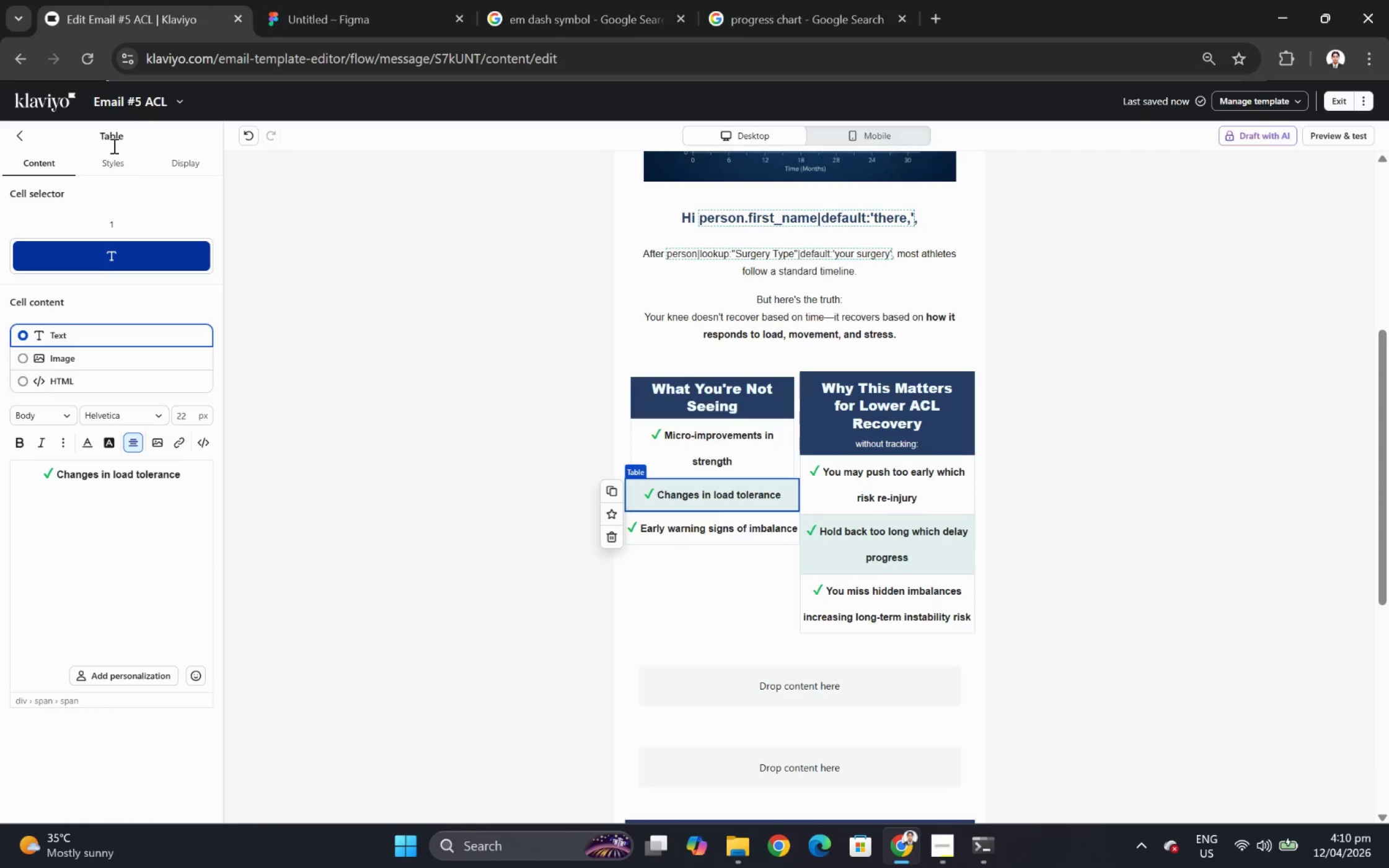 
left_click([121, 161])
 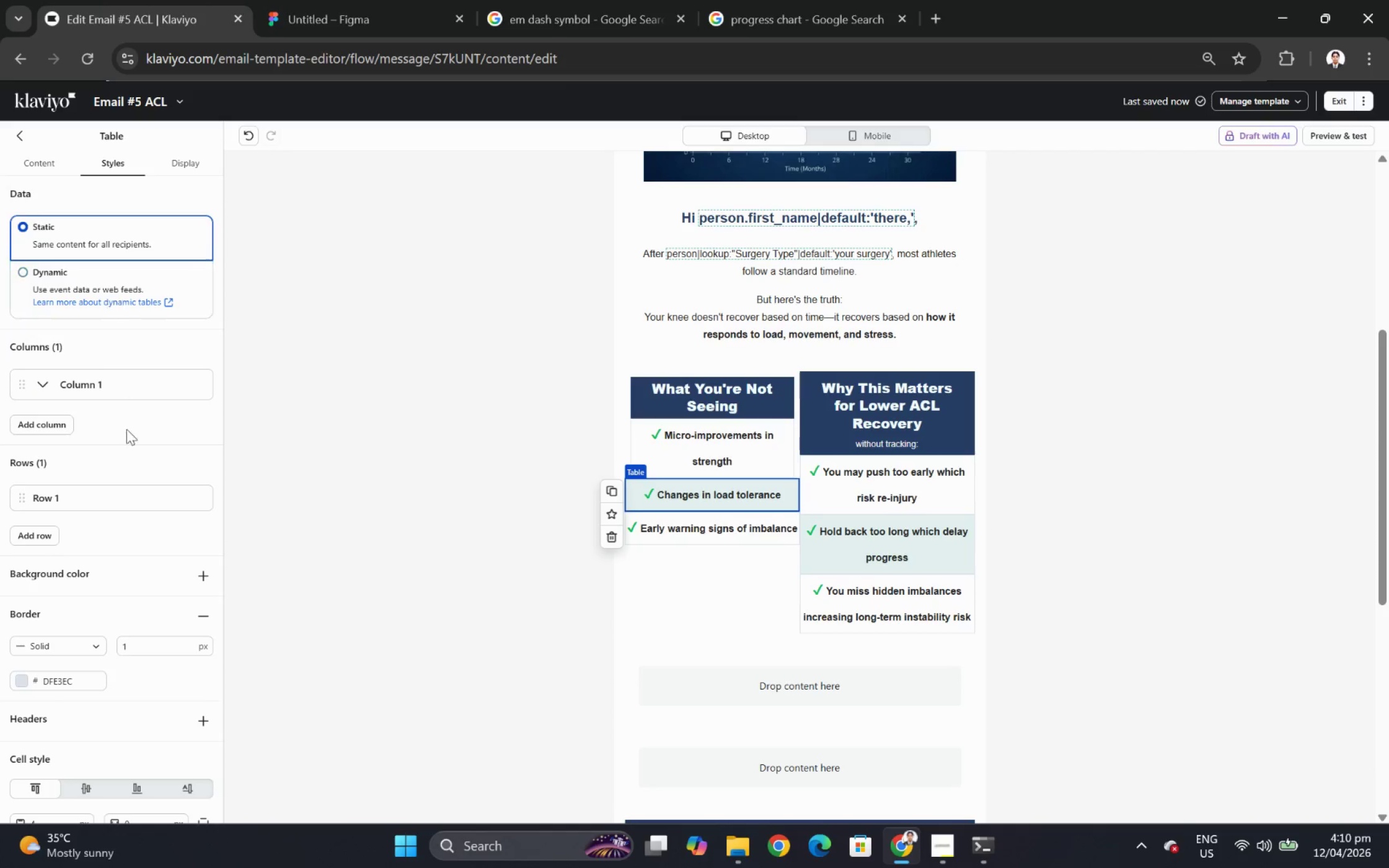 
scroll: coordinate [144, 532], scroll_direction: down, amount: 9.0
 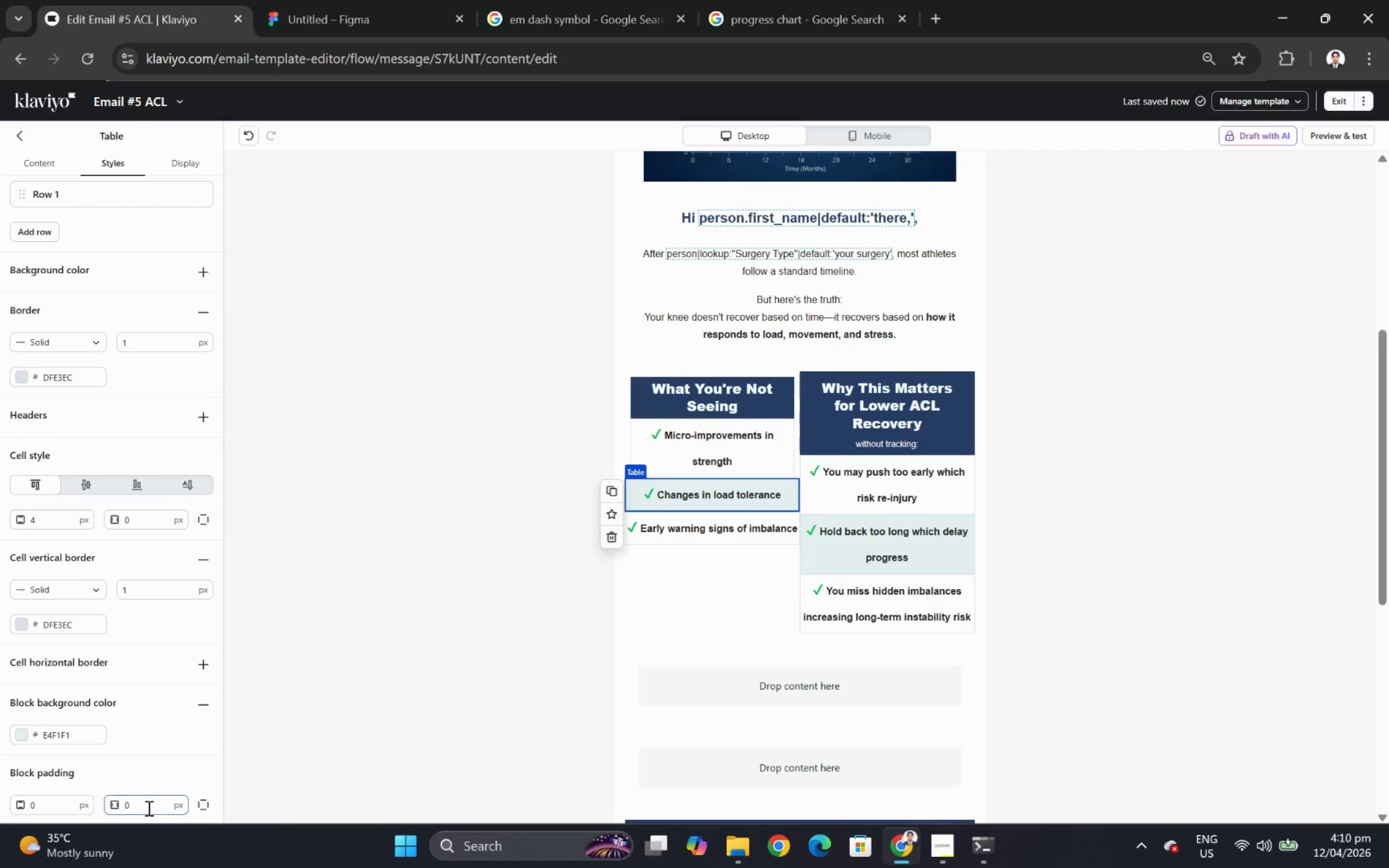 
double_click([148, 807])
 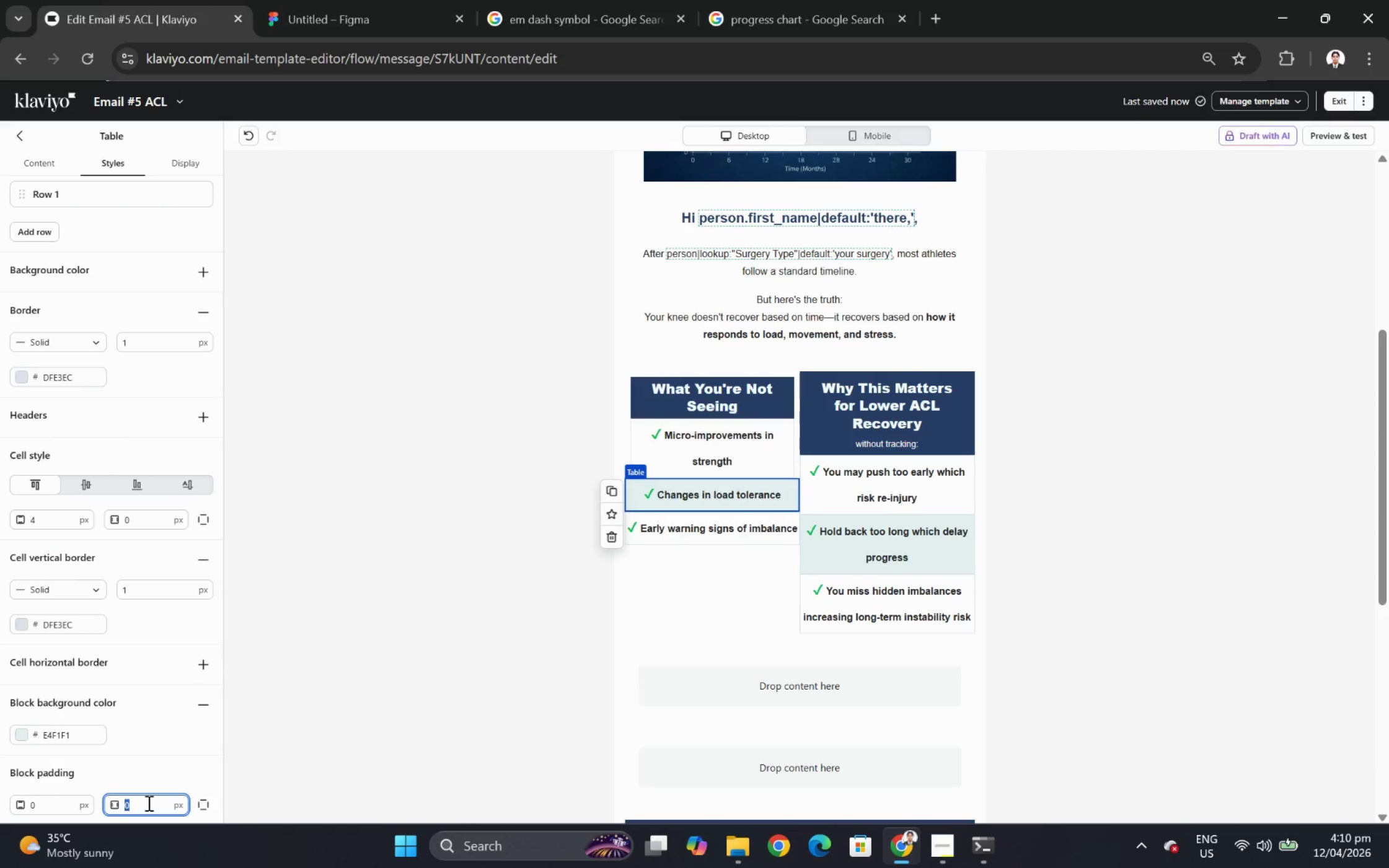 
key(Numpad9)
 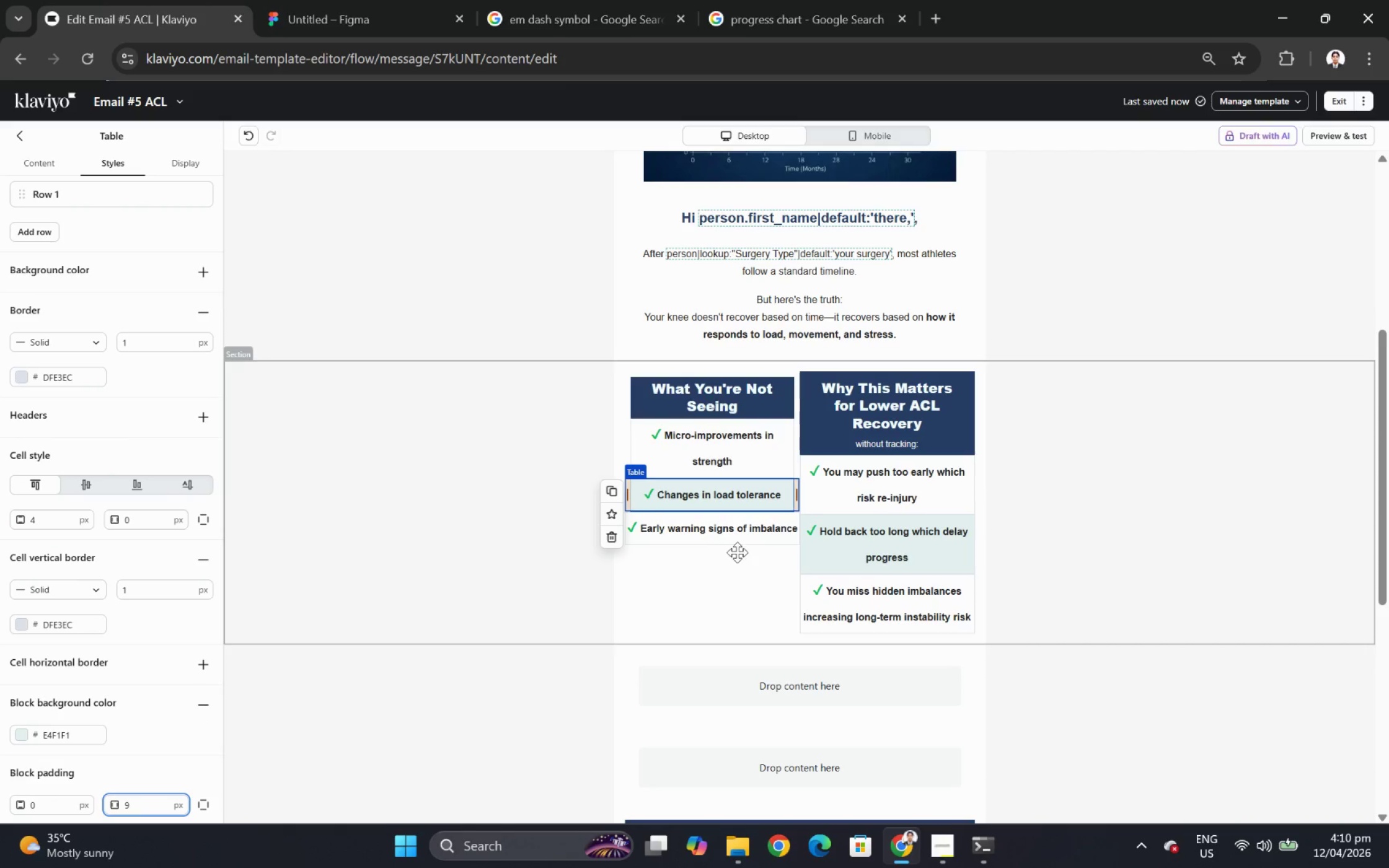 
left_click([739, 541])
 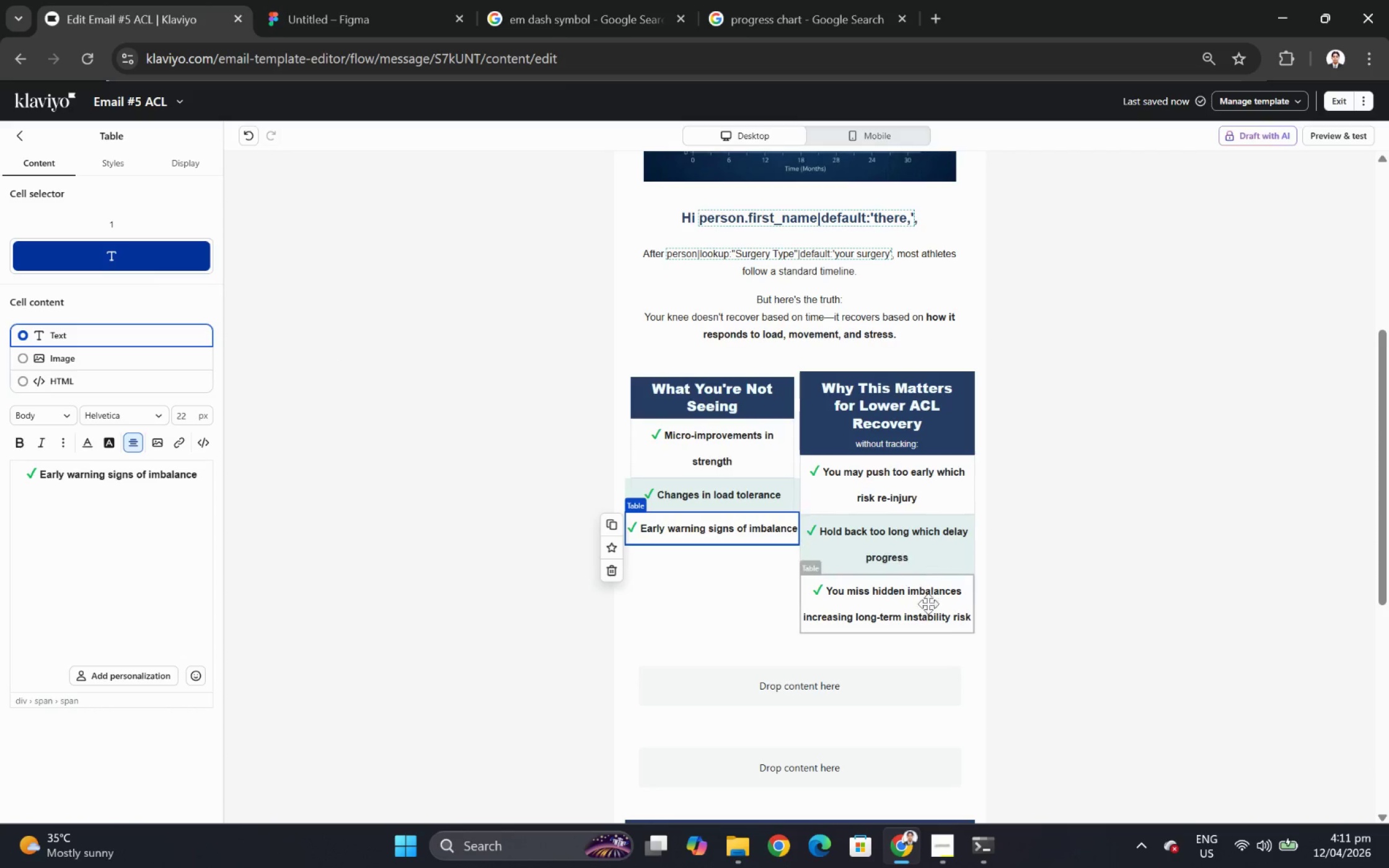 
left_click([958, 597])
 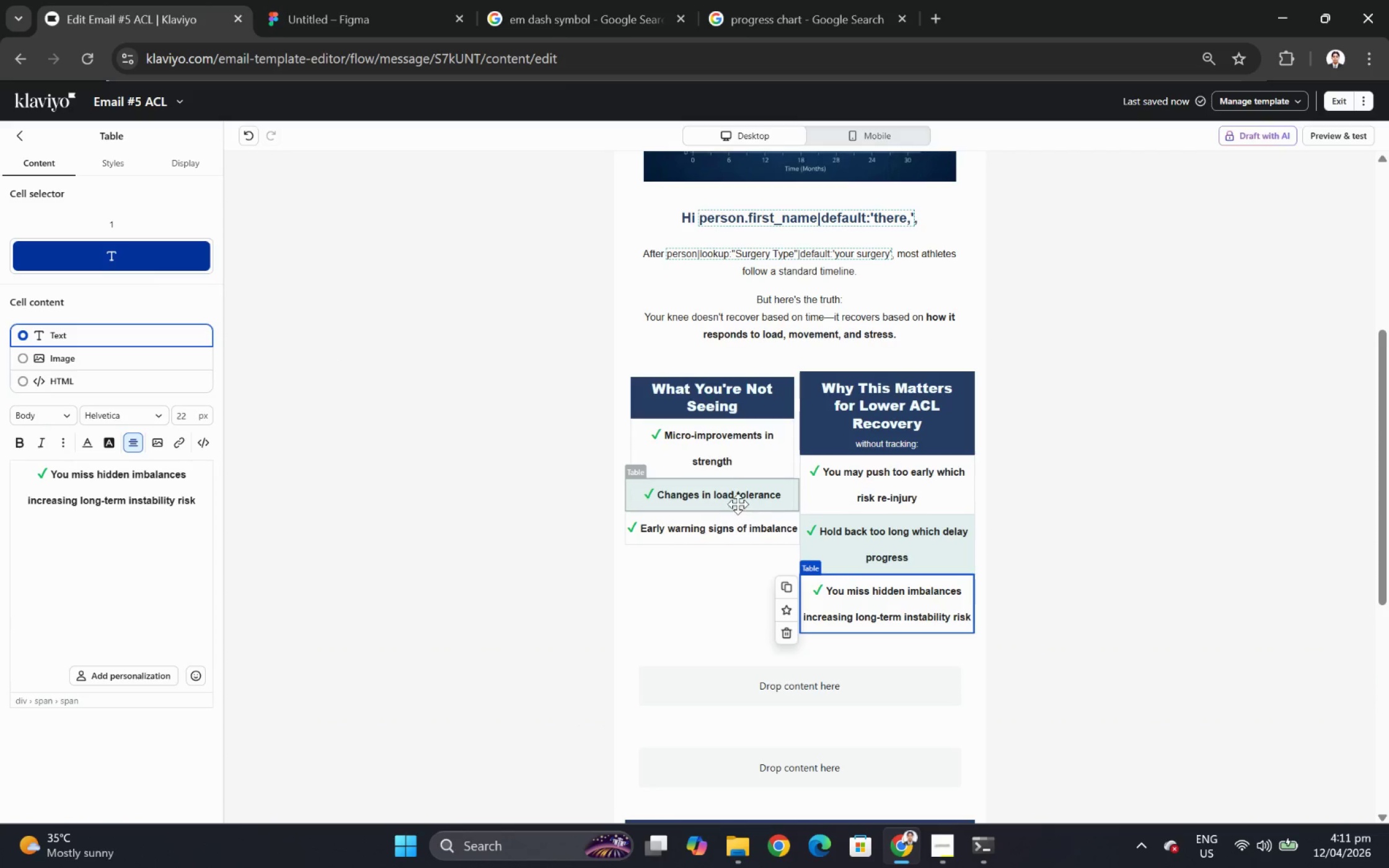 
left_click([728, 495])
 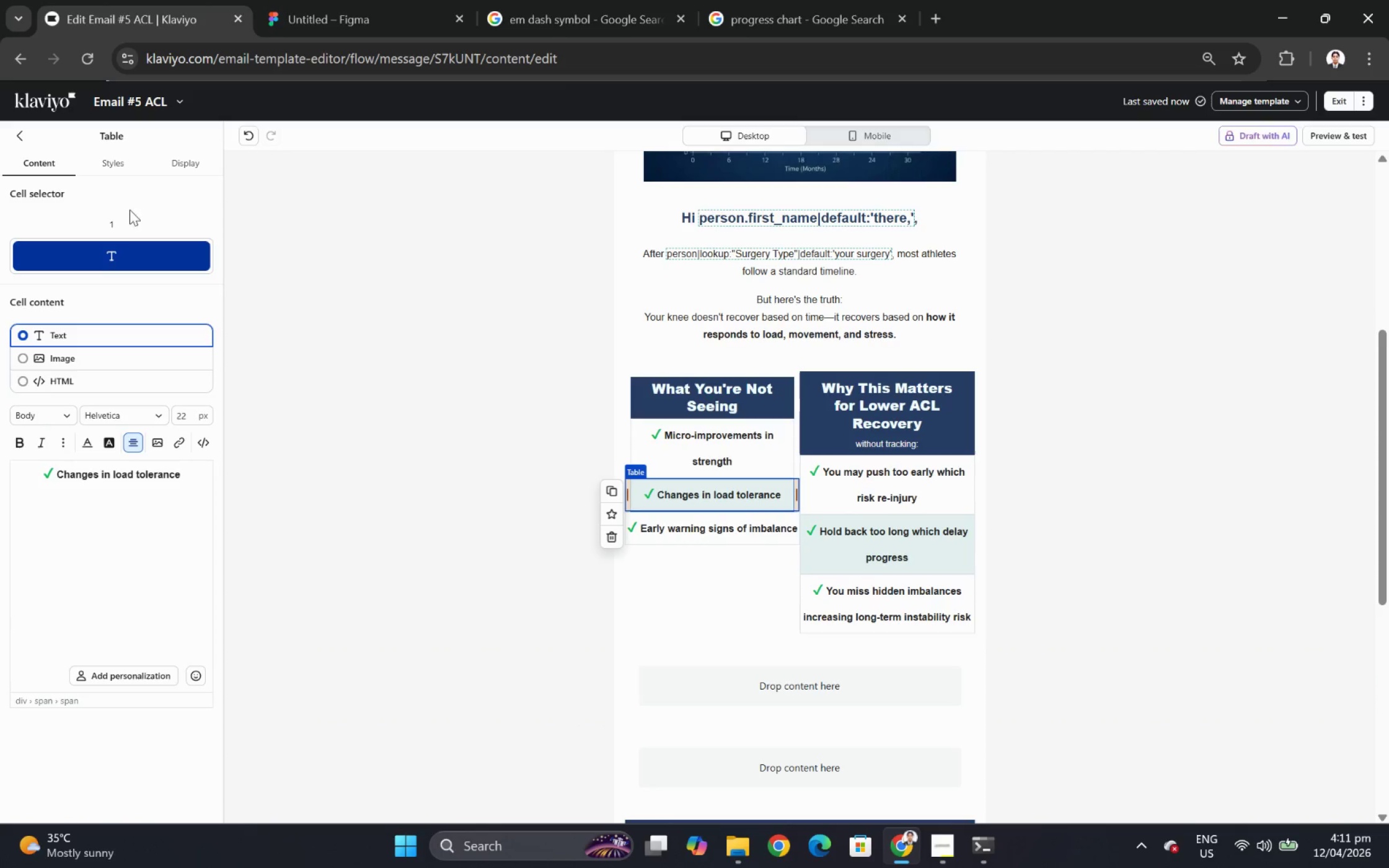 
left_click([107, 170])
 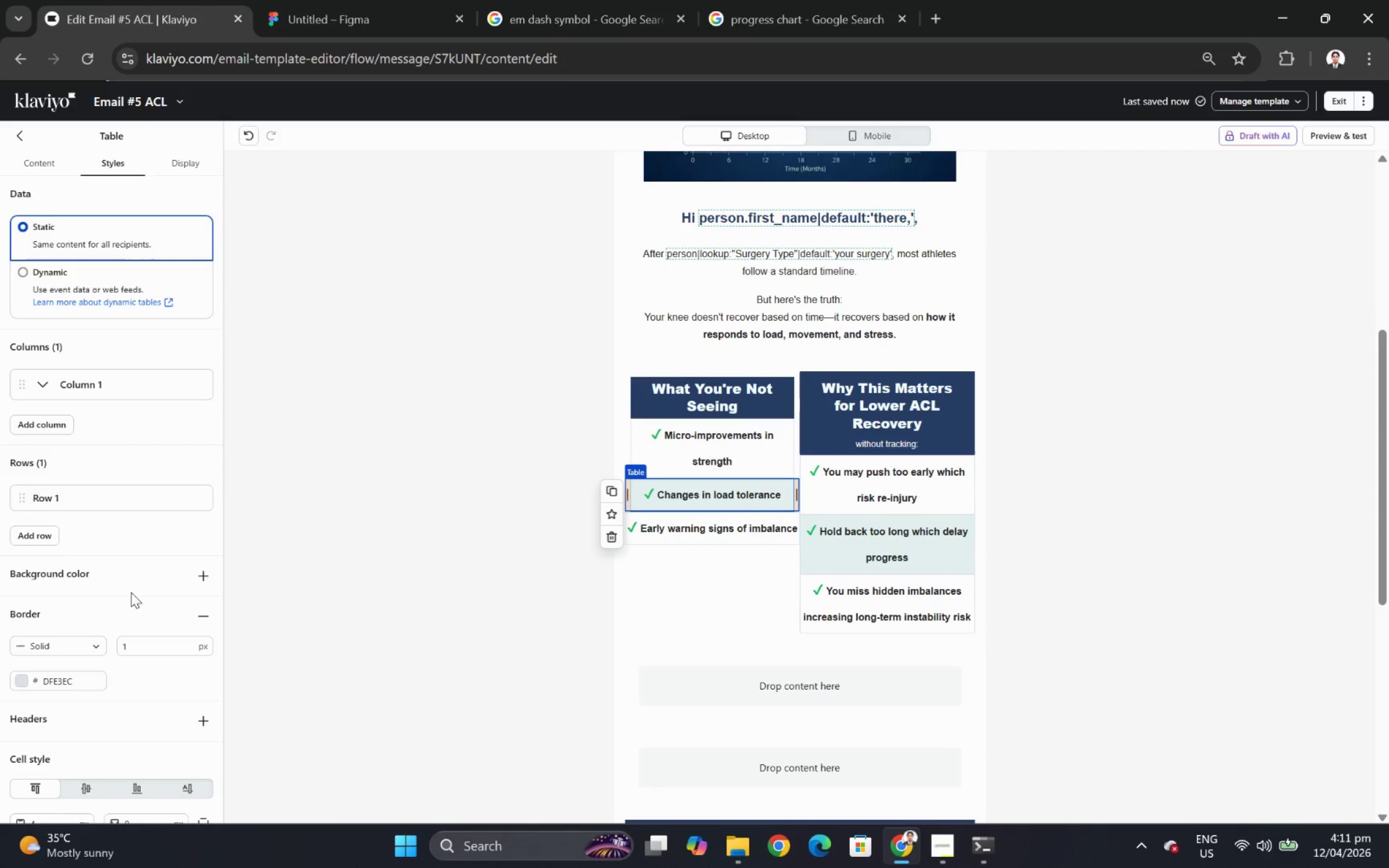 
scroll: coordinate [126, 618], scroll_direction: down, amount: 4.0
 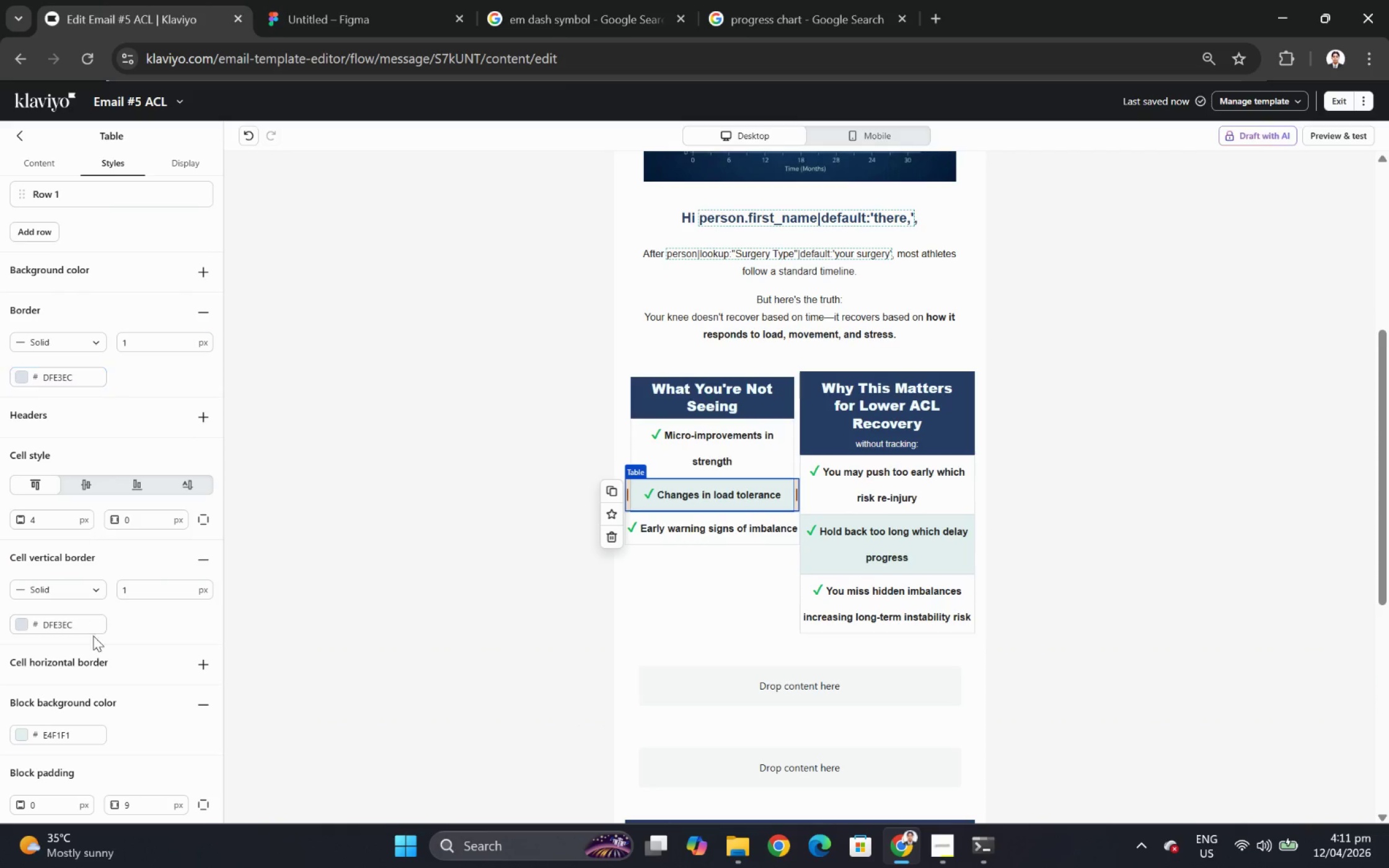 
double_click([84, 620])
 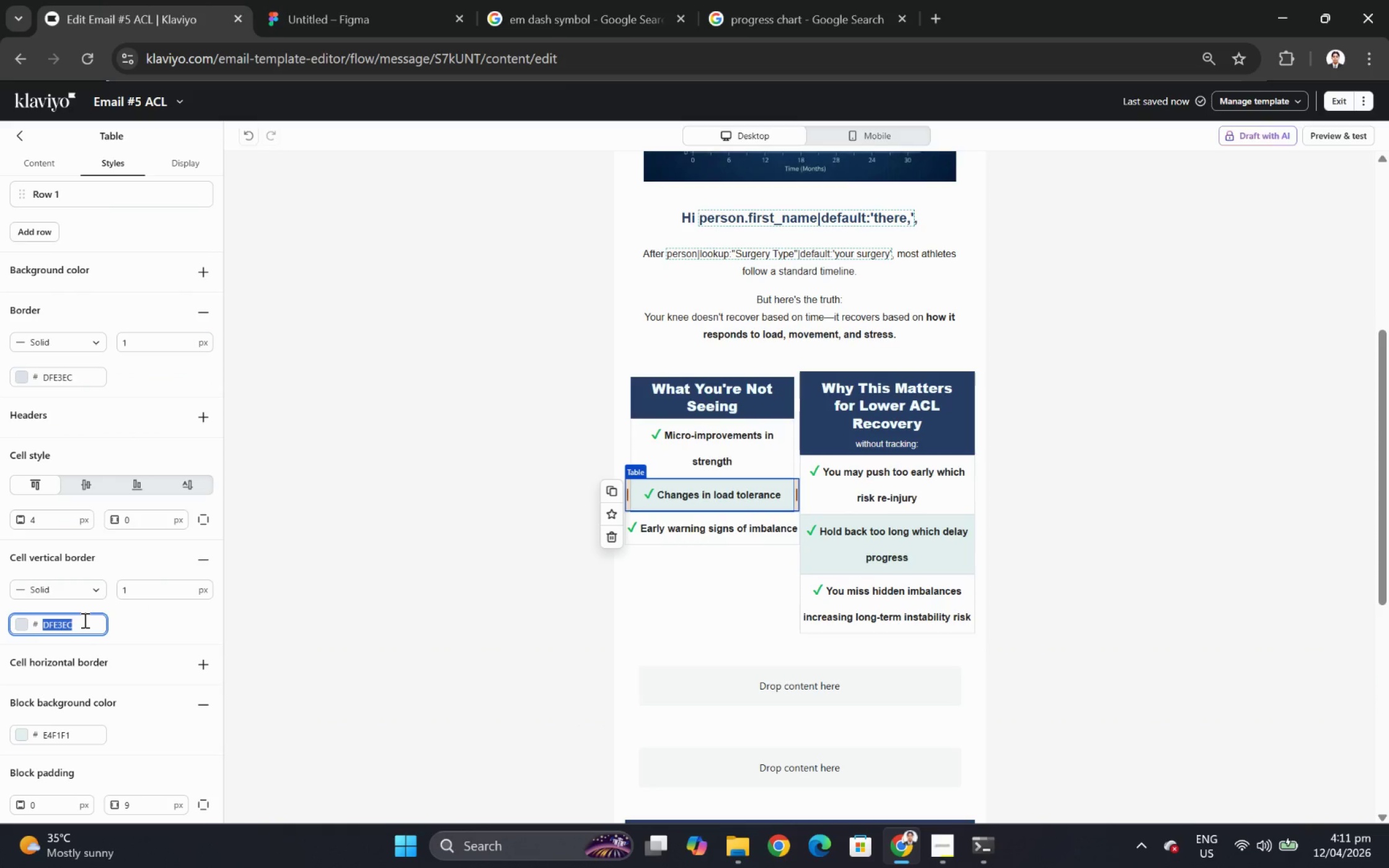 
hold_key(key=ControlLeft, duration=1.52)
 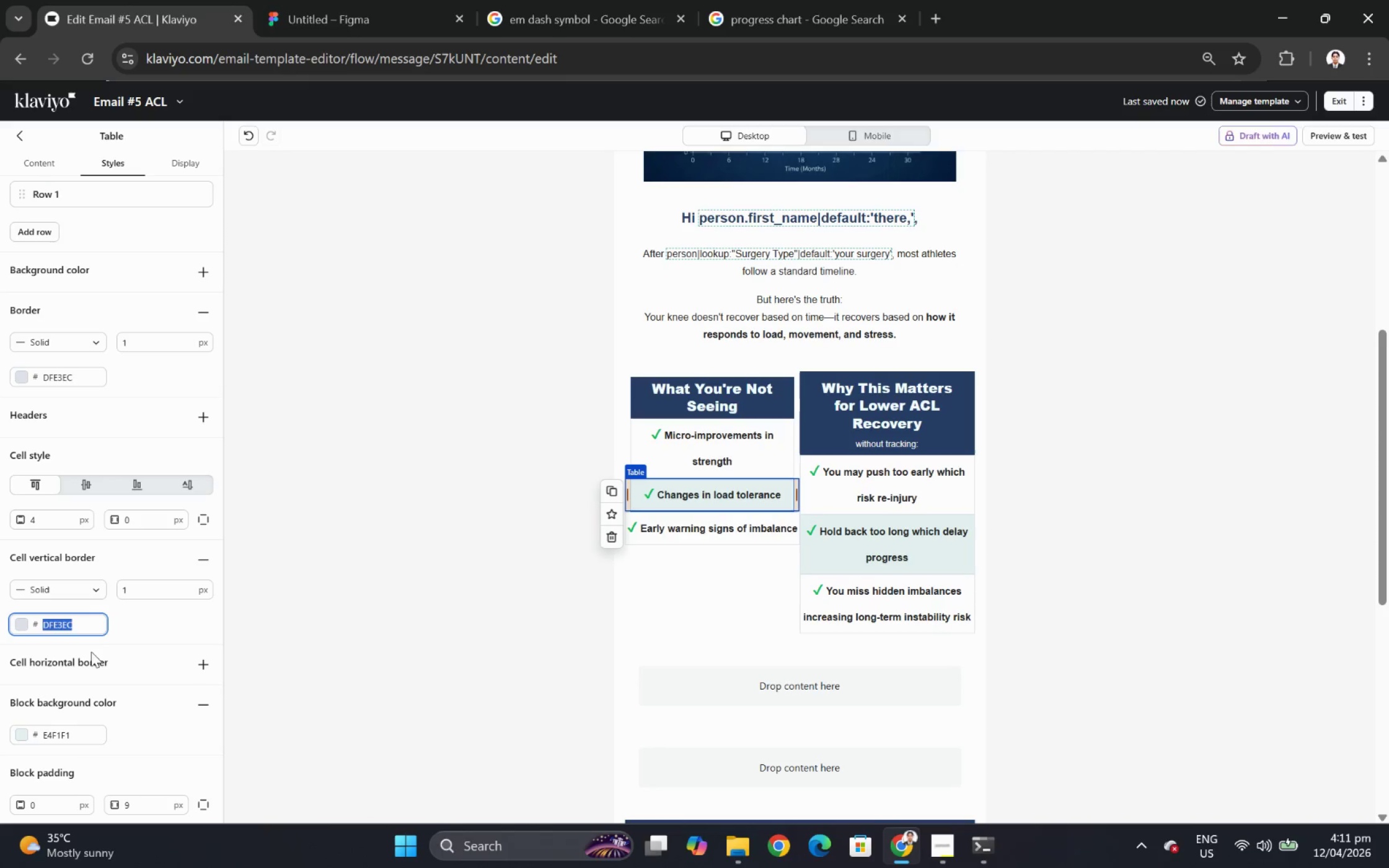 
key(Control+ControlLeft)
 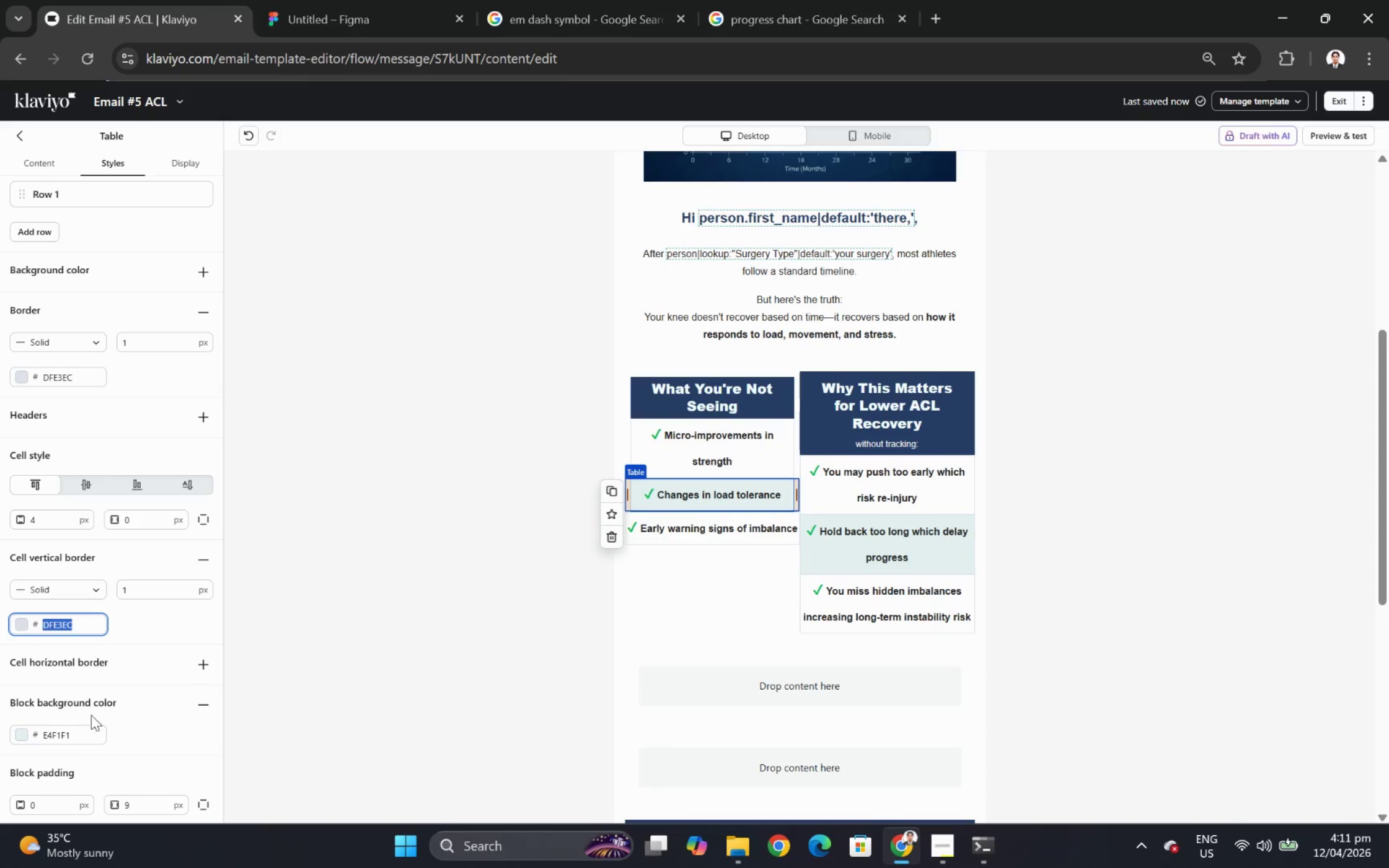 
key(Control+ControlLeft)
 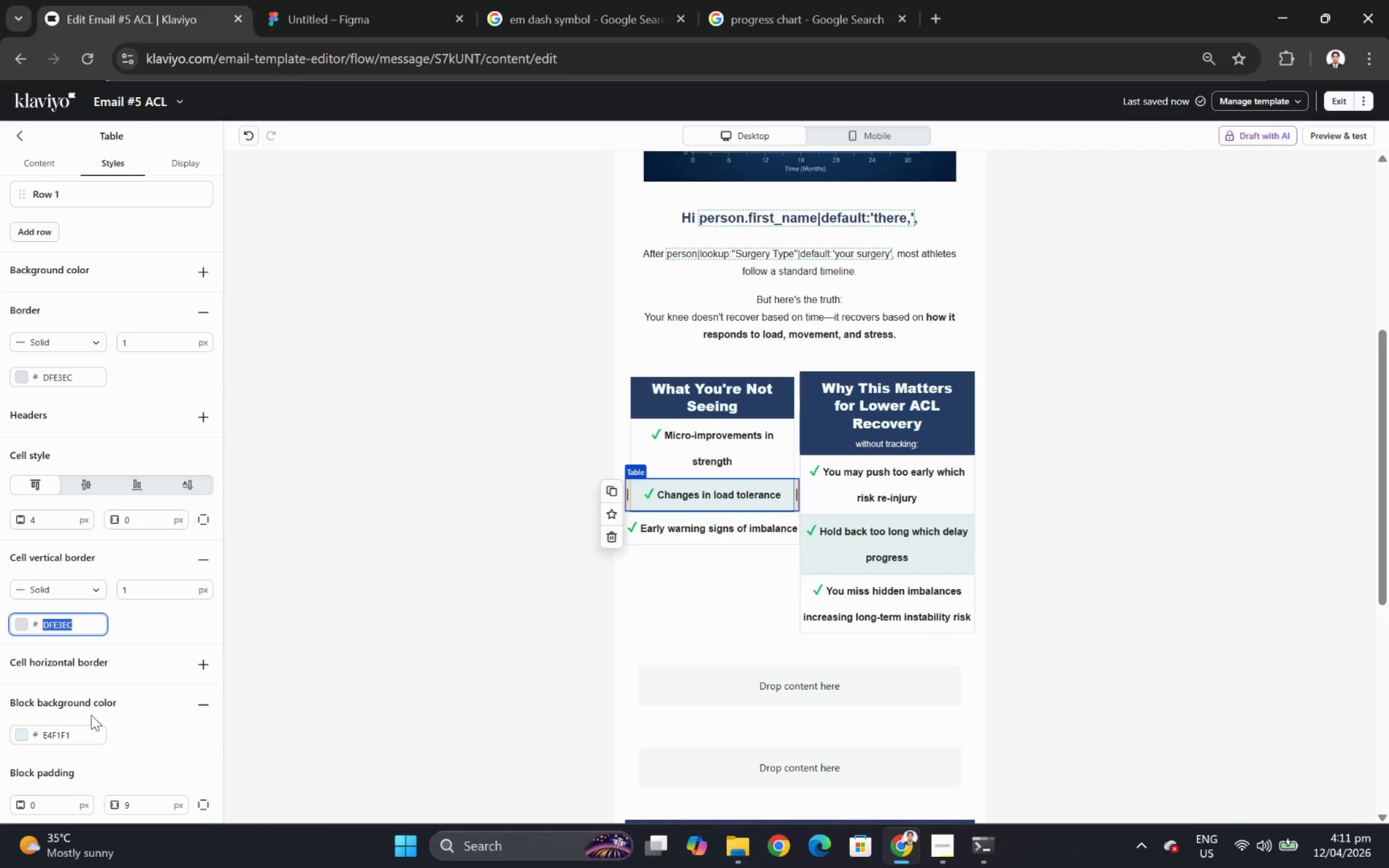 
key(Control+ControlLeft)
 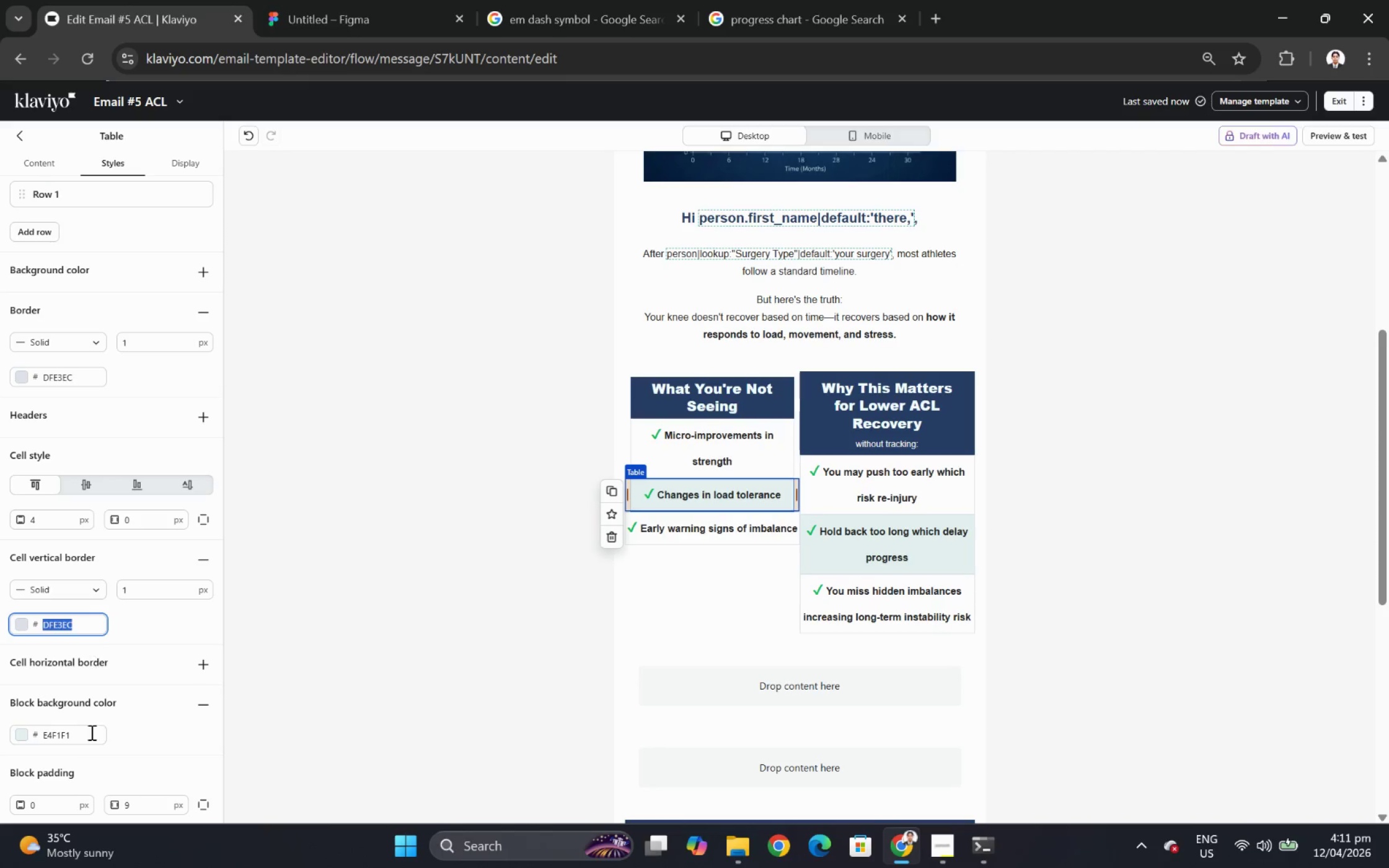 
key(Control+ControlLeft)
 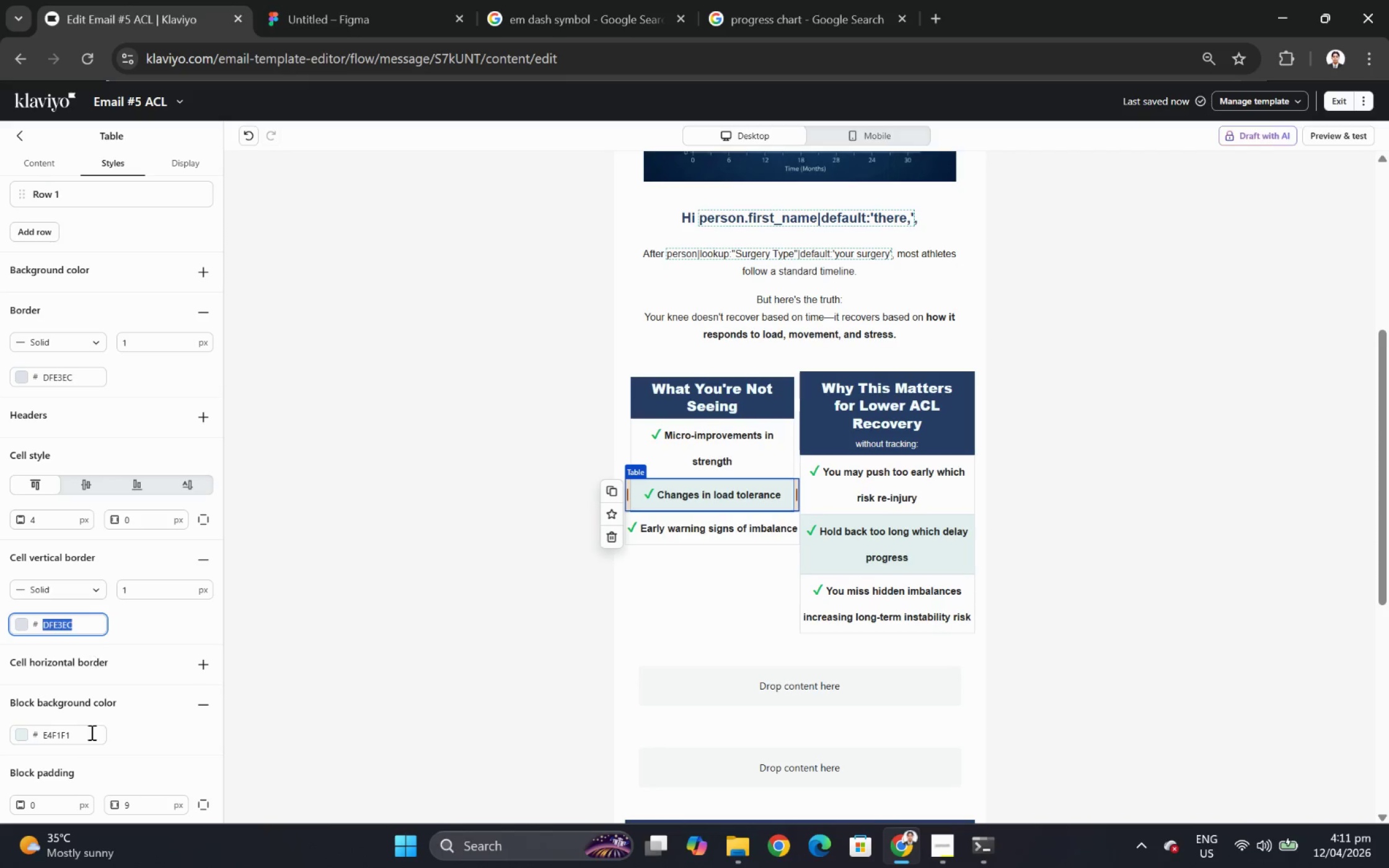 
key(Control+ControlLeft)
 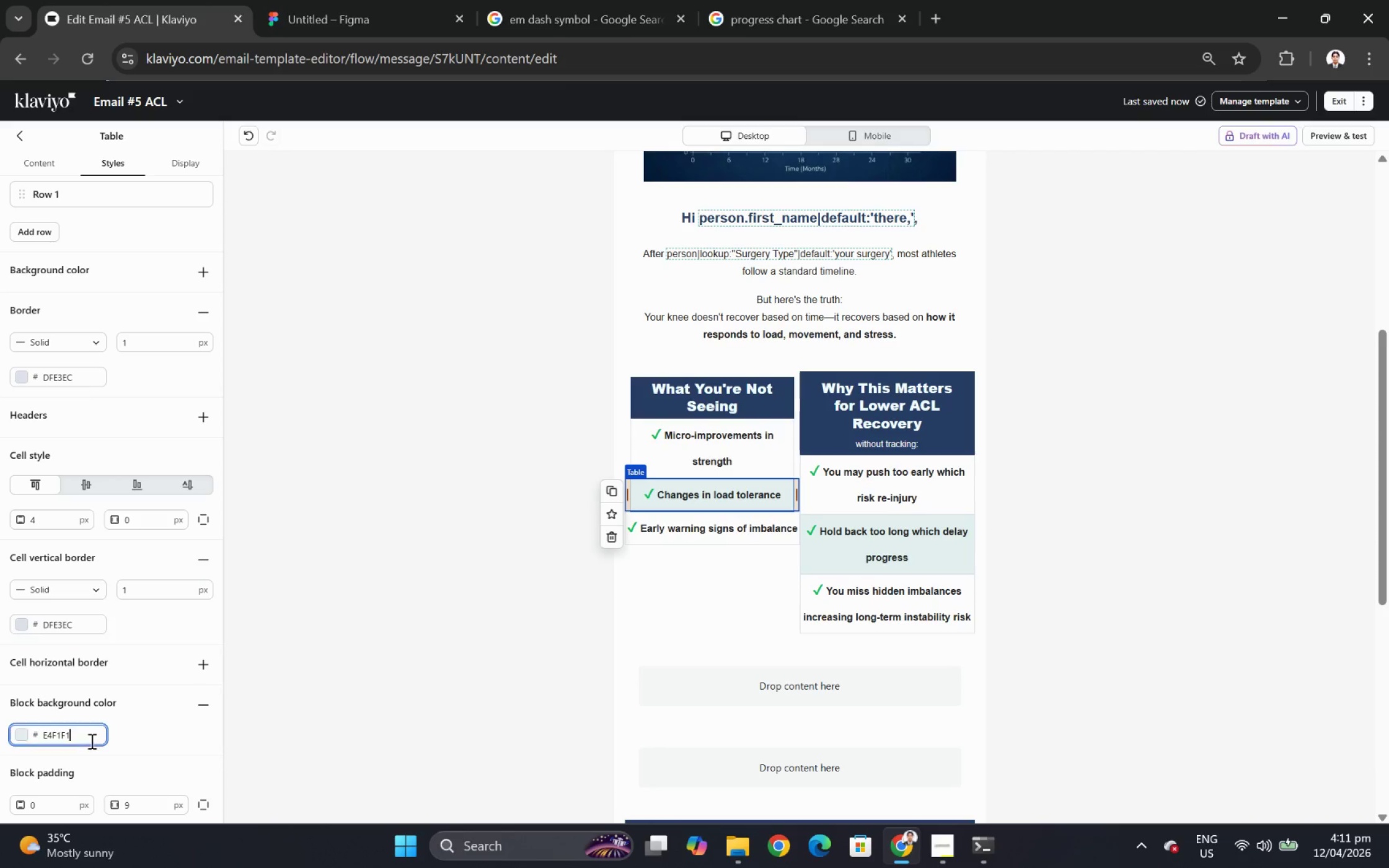 
double_click([90, 740])
 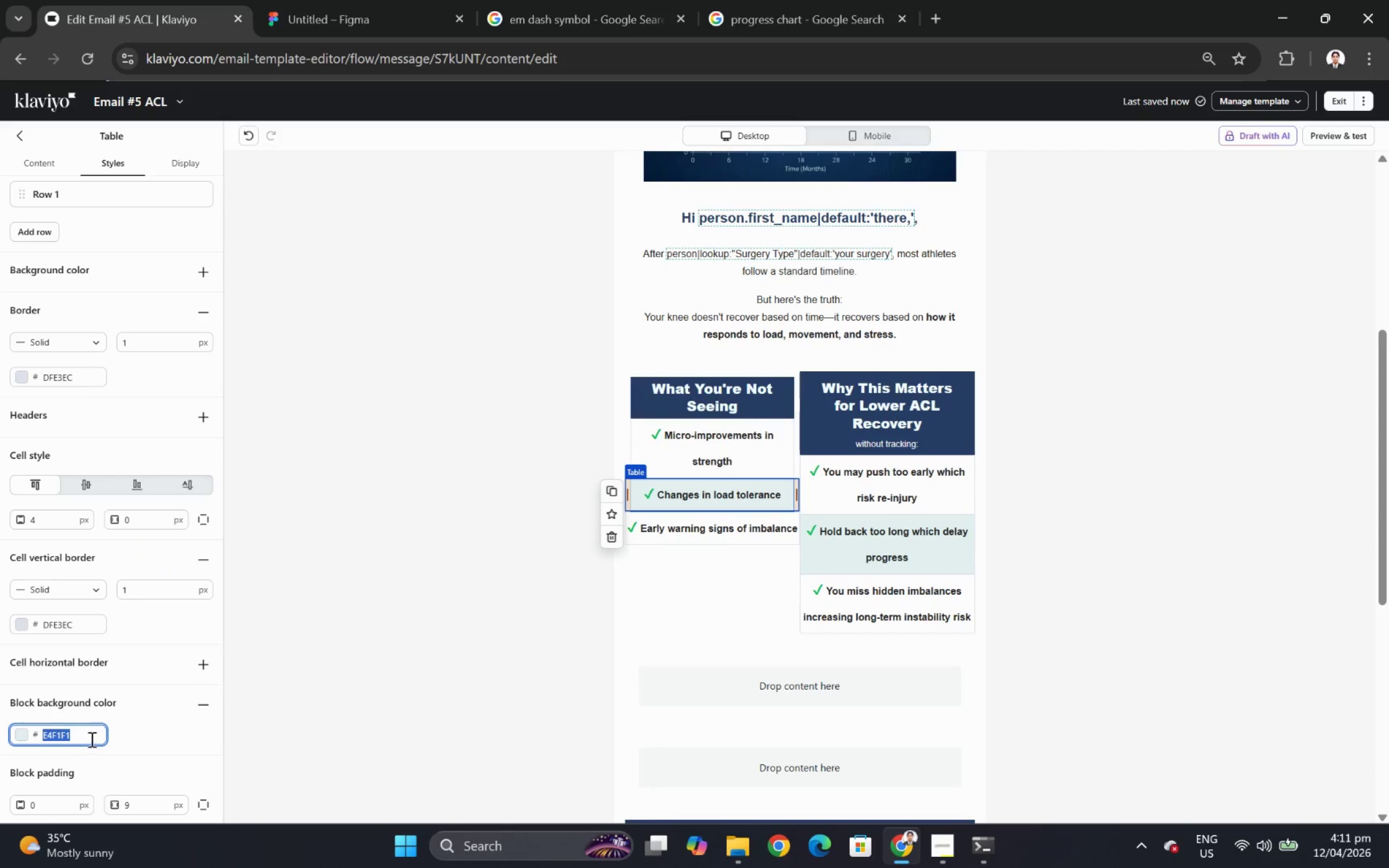 
key(Control+C)
 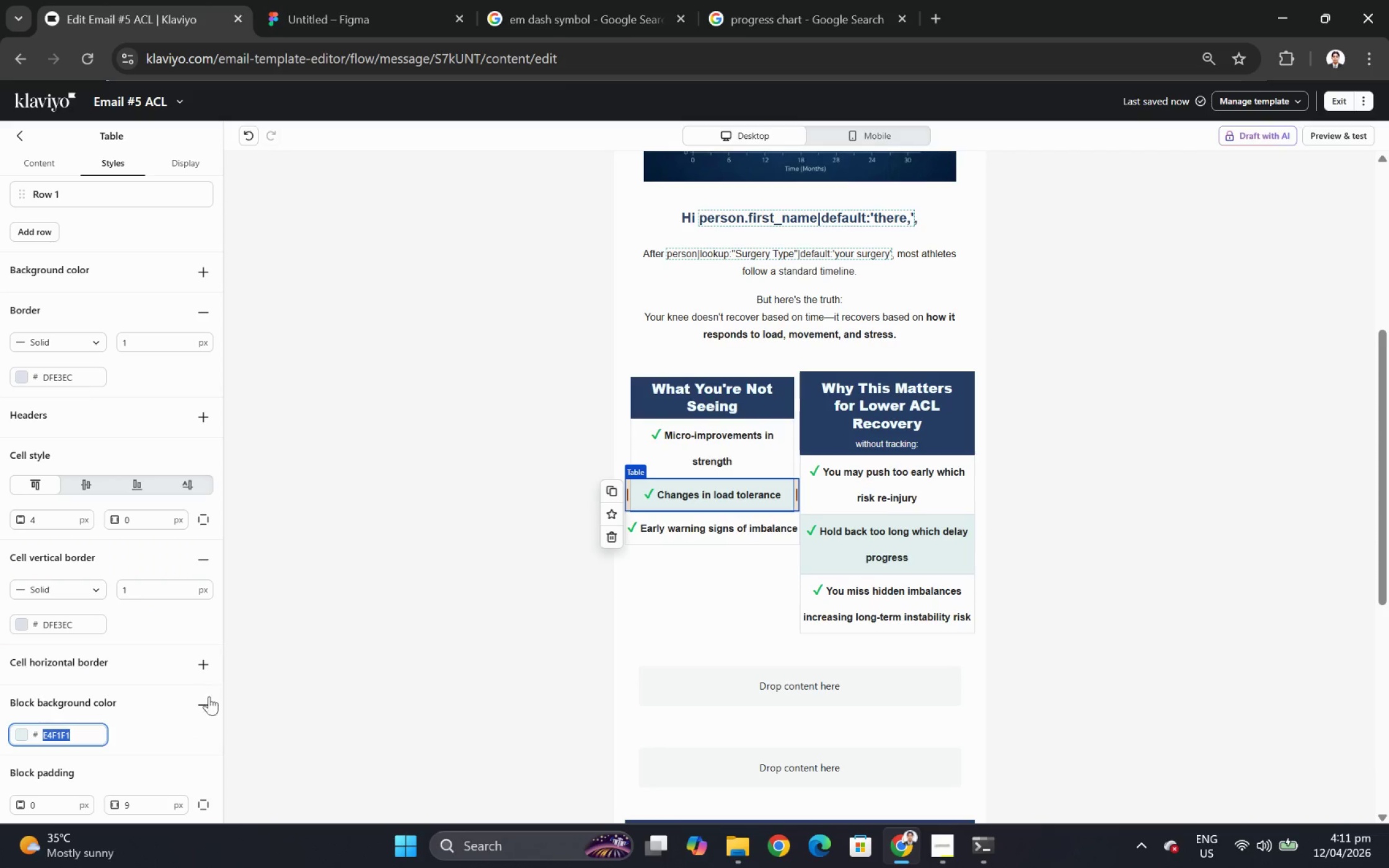 
left_click([208, 706])
 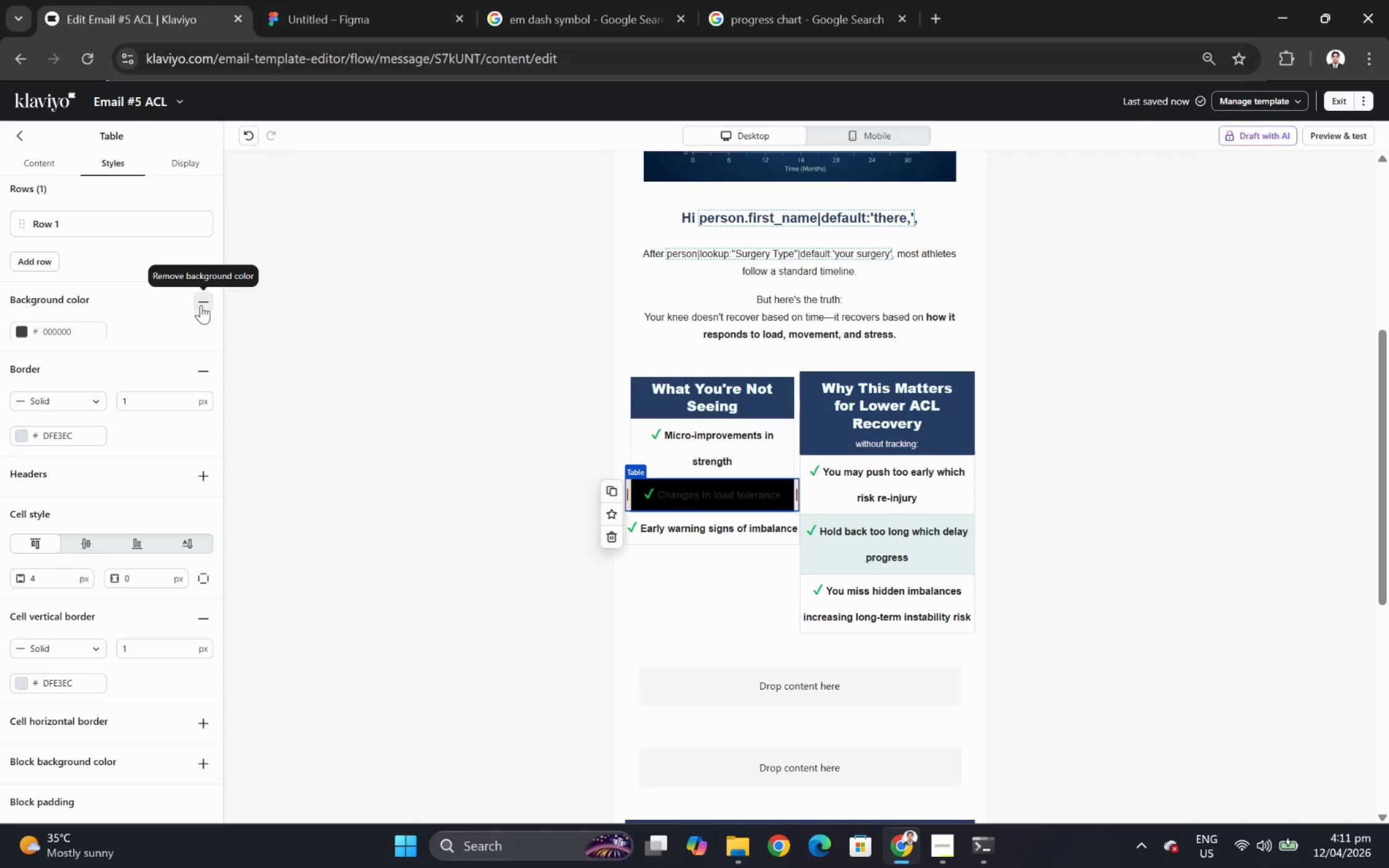 
double_click([95, 330])
 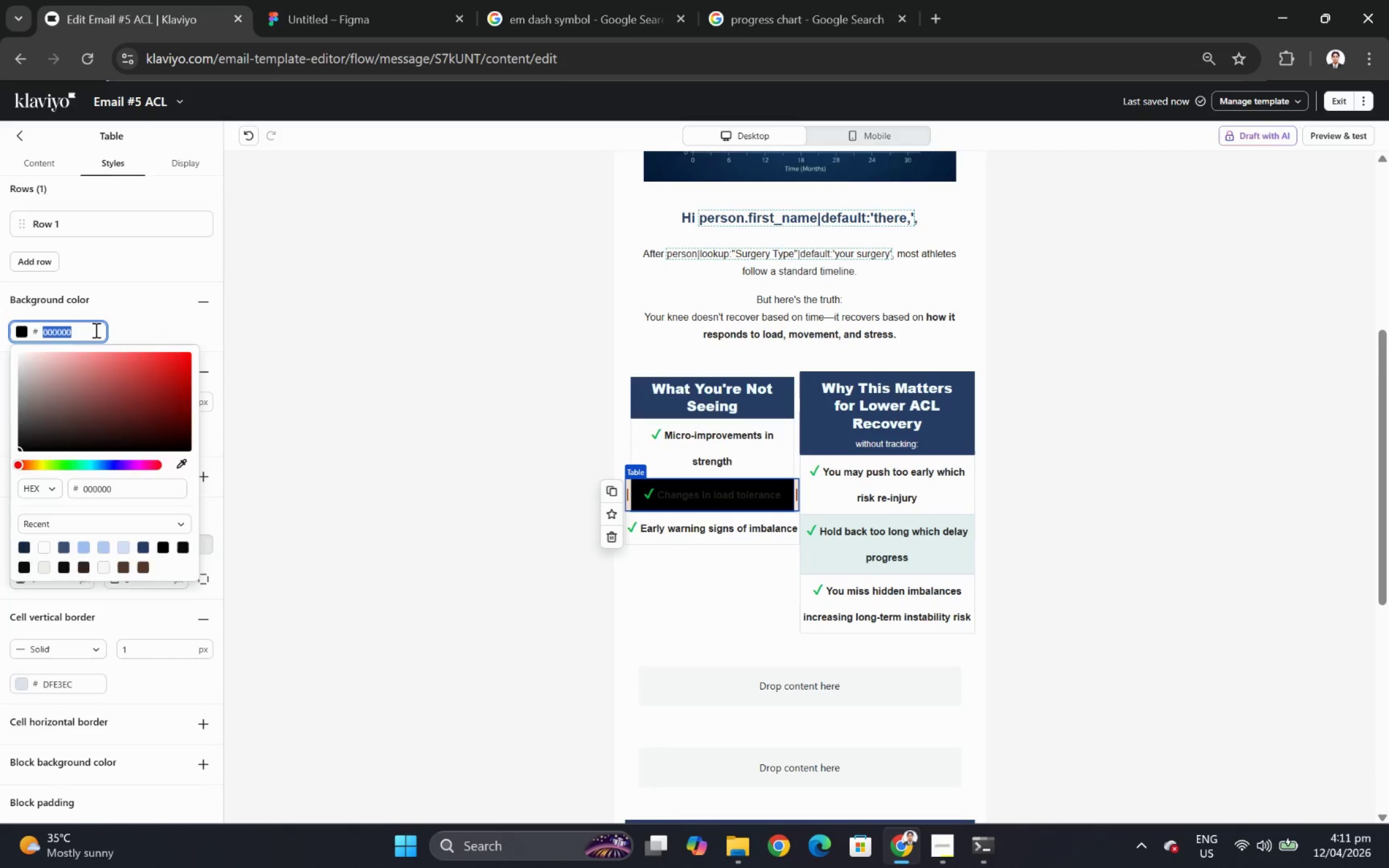 
key(Control+V)
 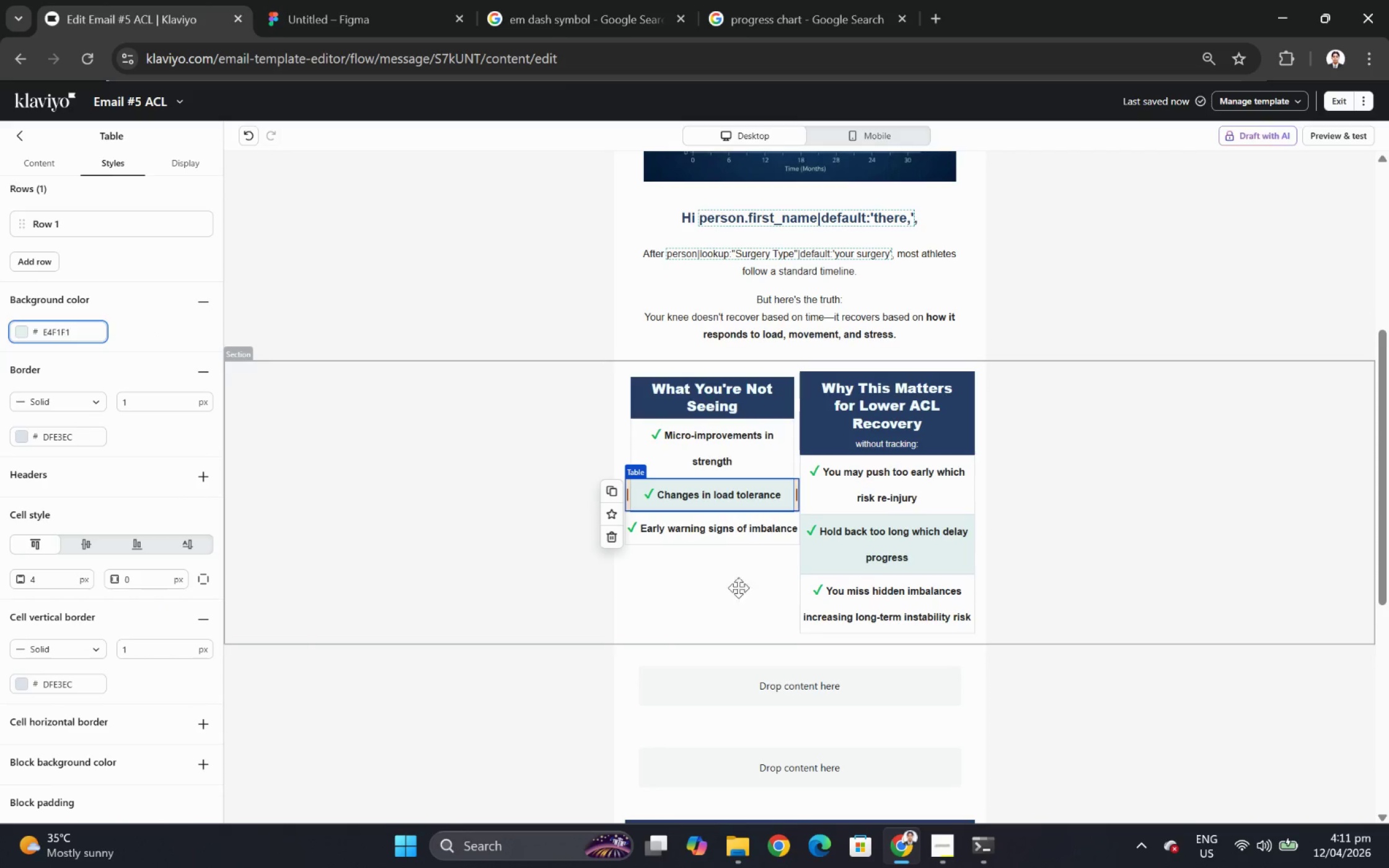 
left_click([979, 568])
 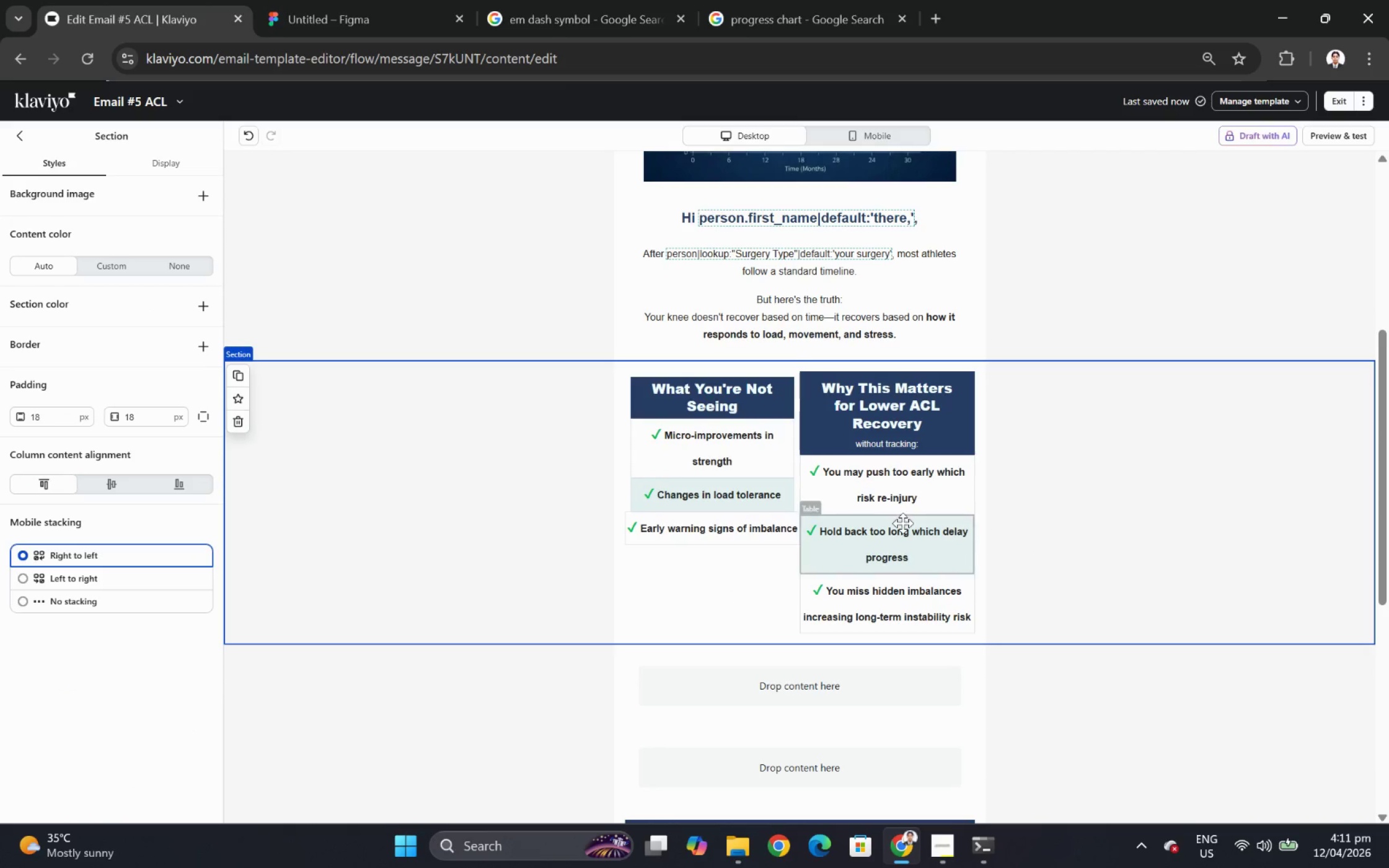 
left_click([753, 532])
 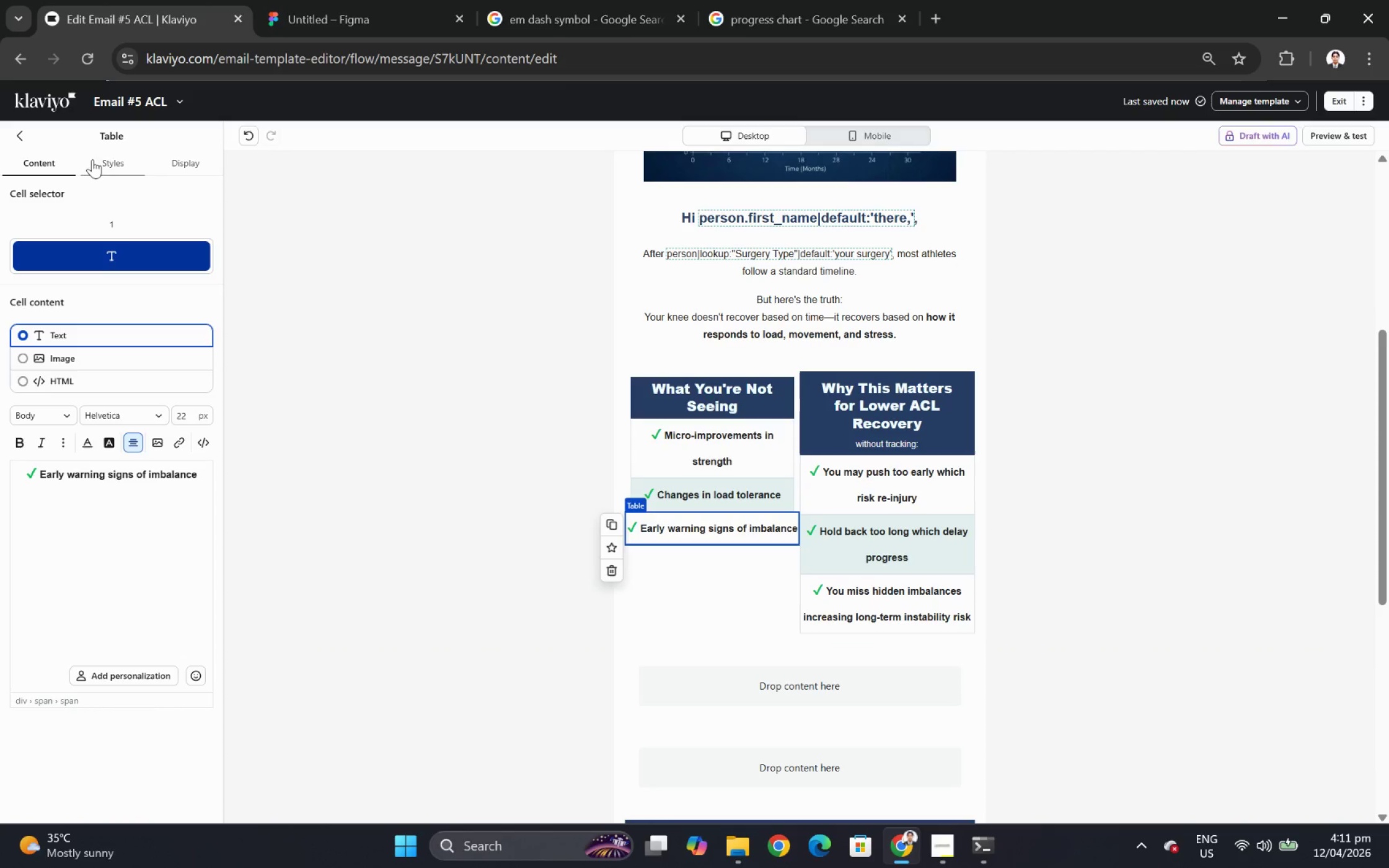 
left_click([113, 163])
 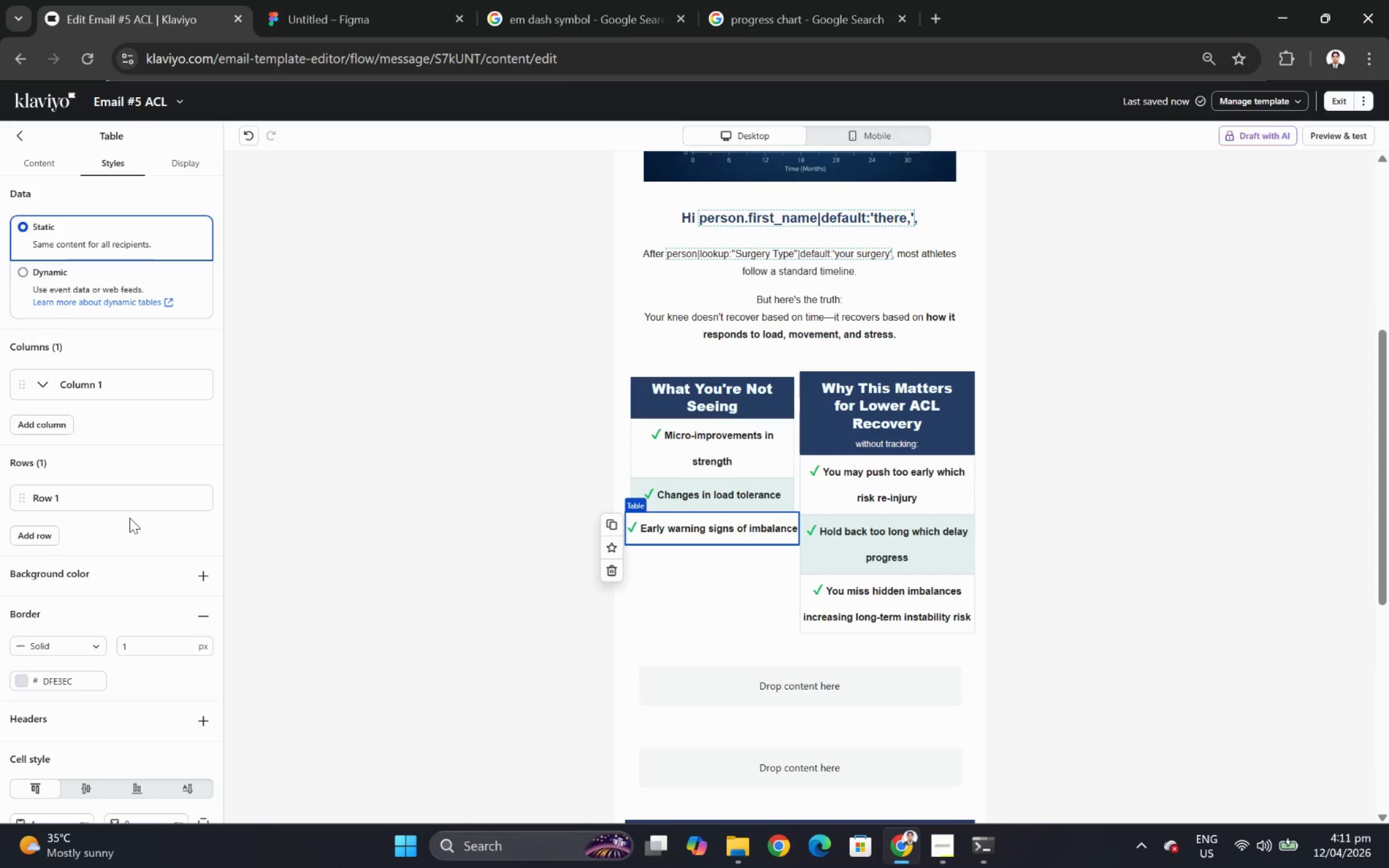 
scroll: coordinate [149, 564], scroll_direction: down, amount: 7.0
 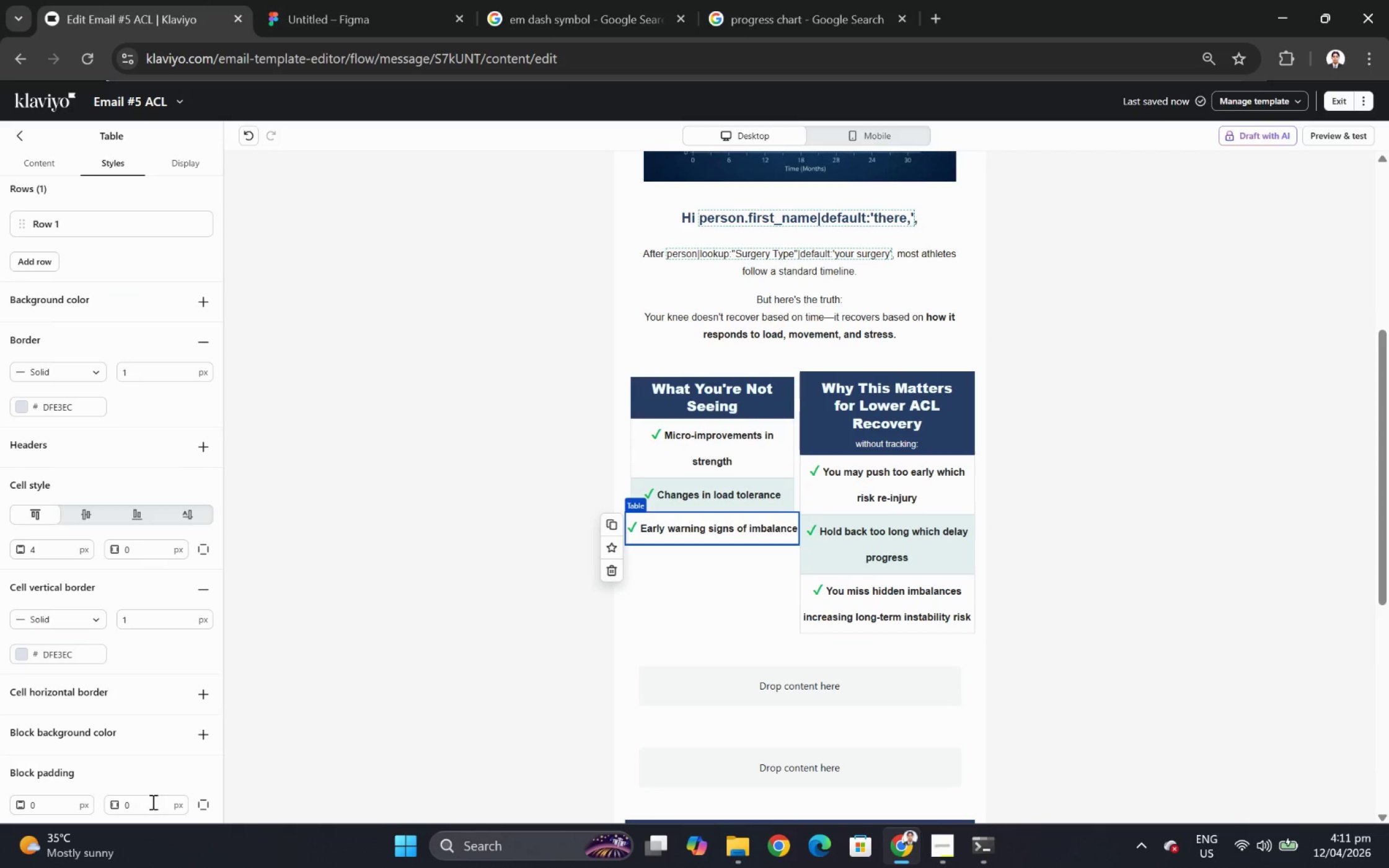 
double_click([151, 808])
 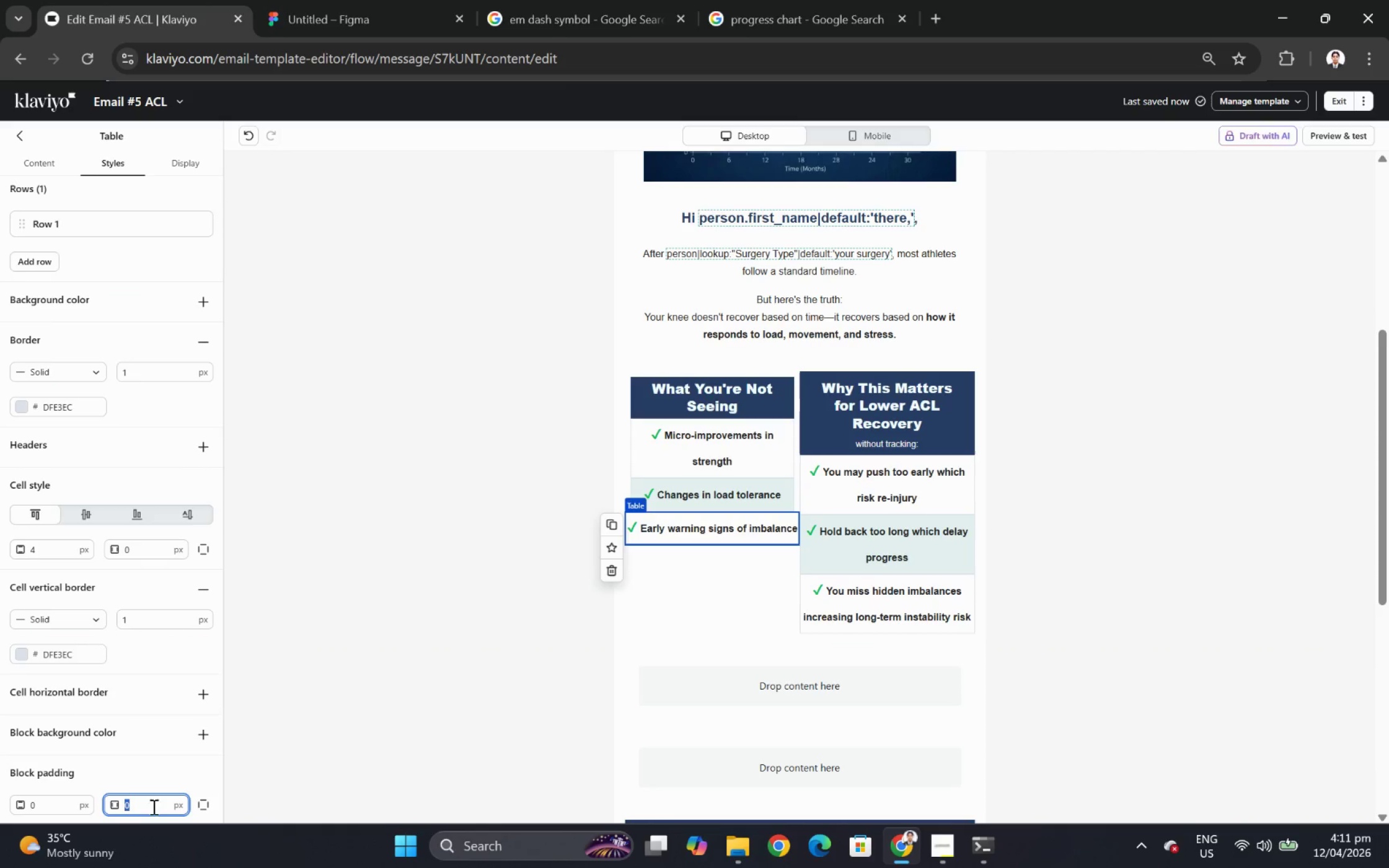 
key(Numpad9)
 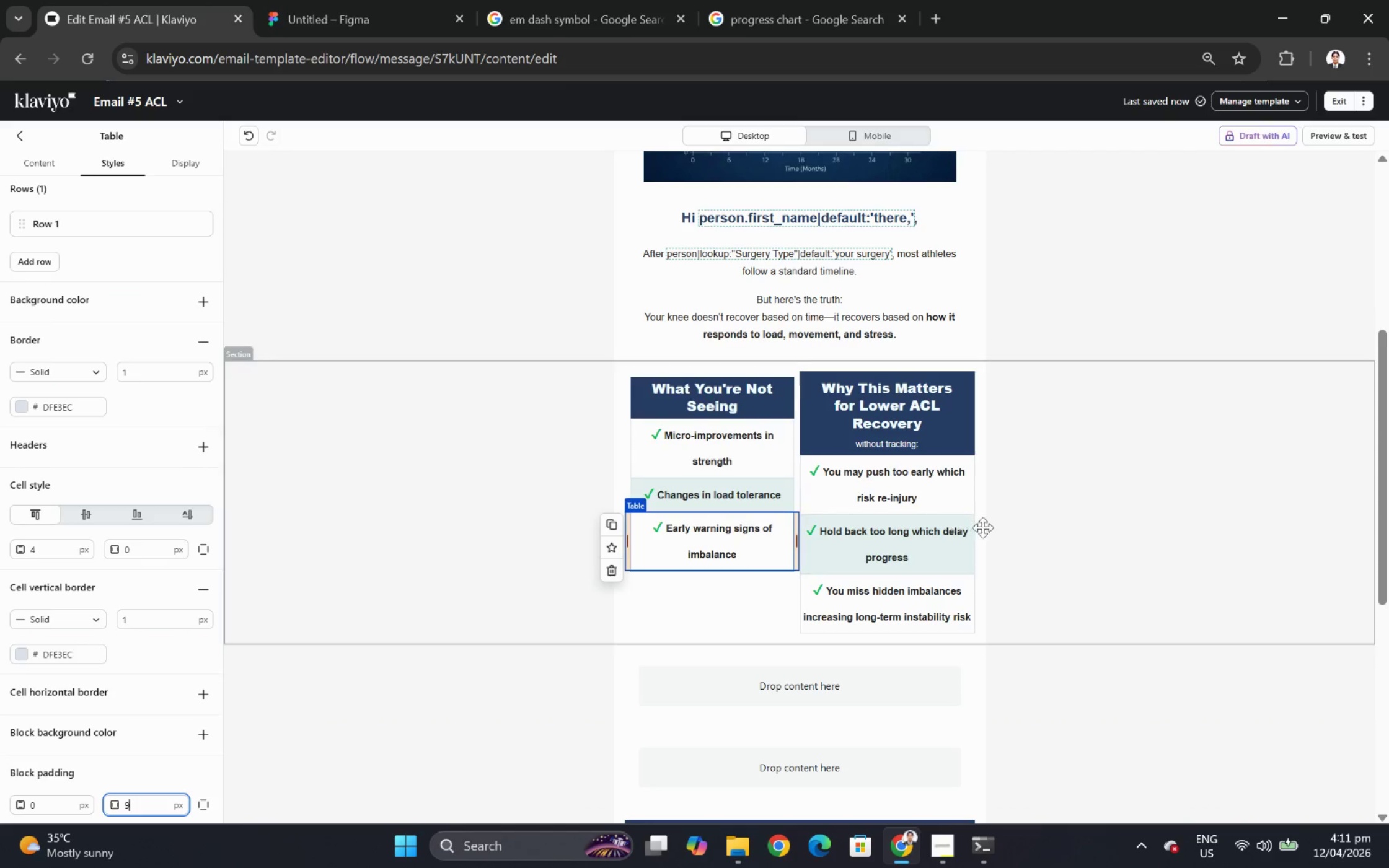 
left_click([986, 526])
 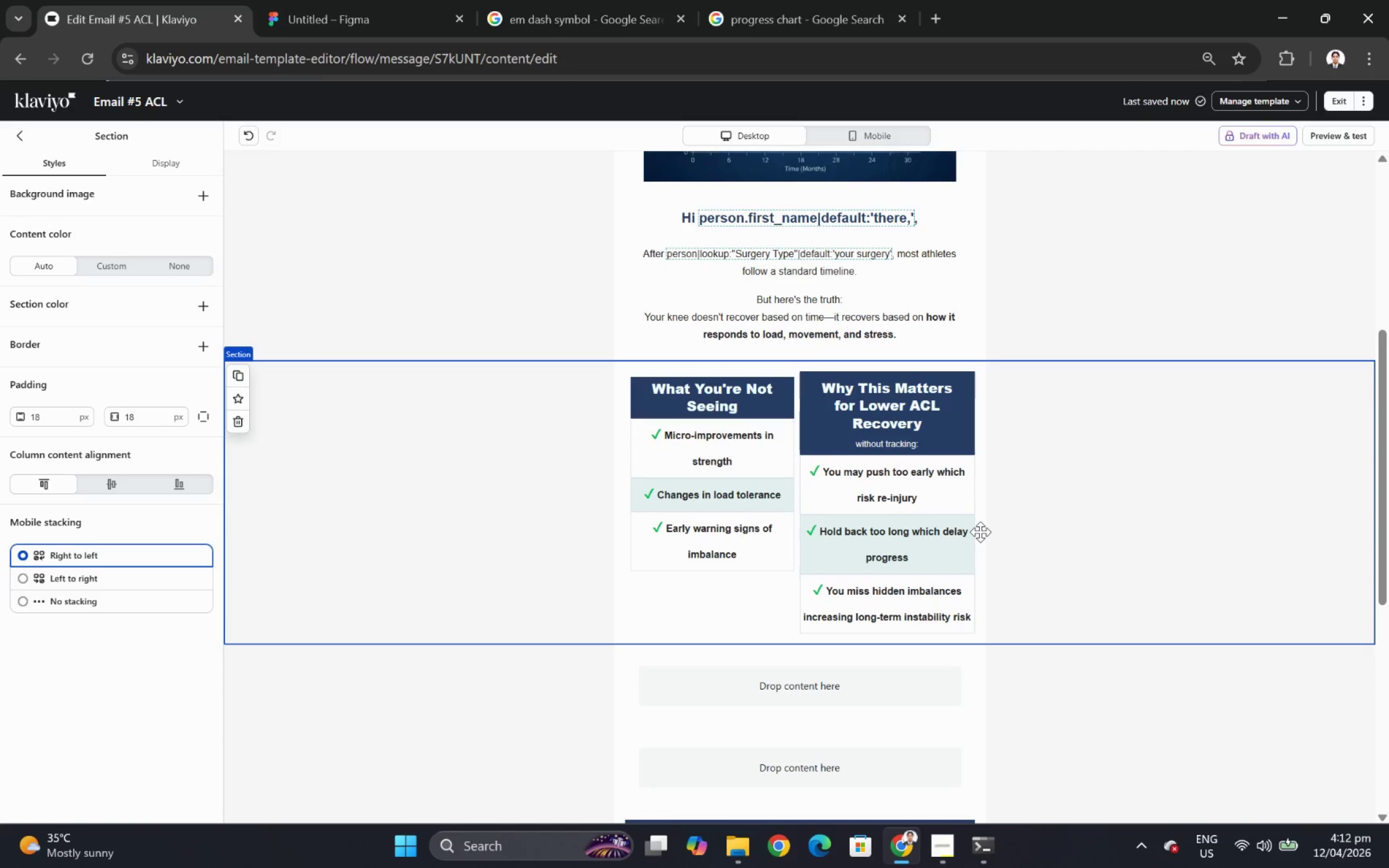 
wait(37.44)
 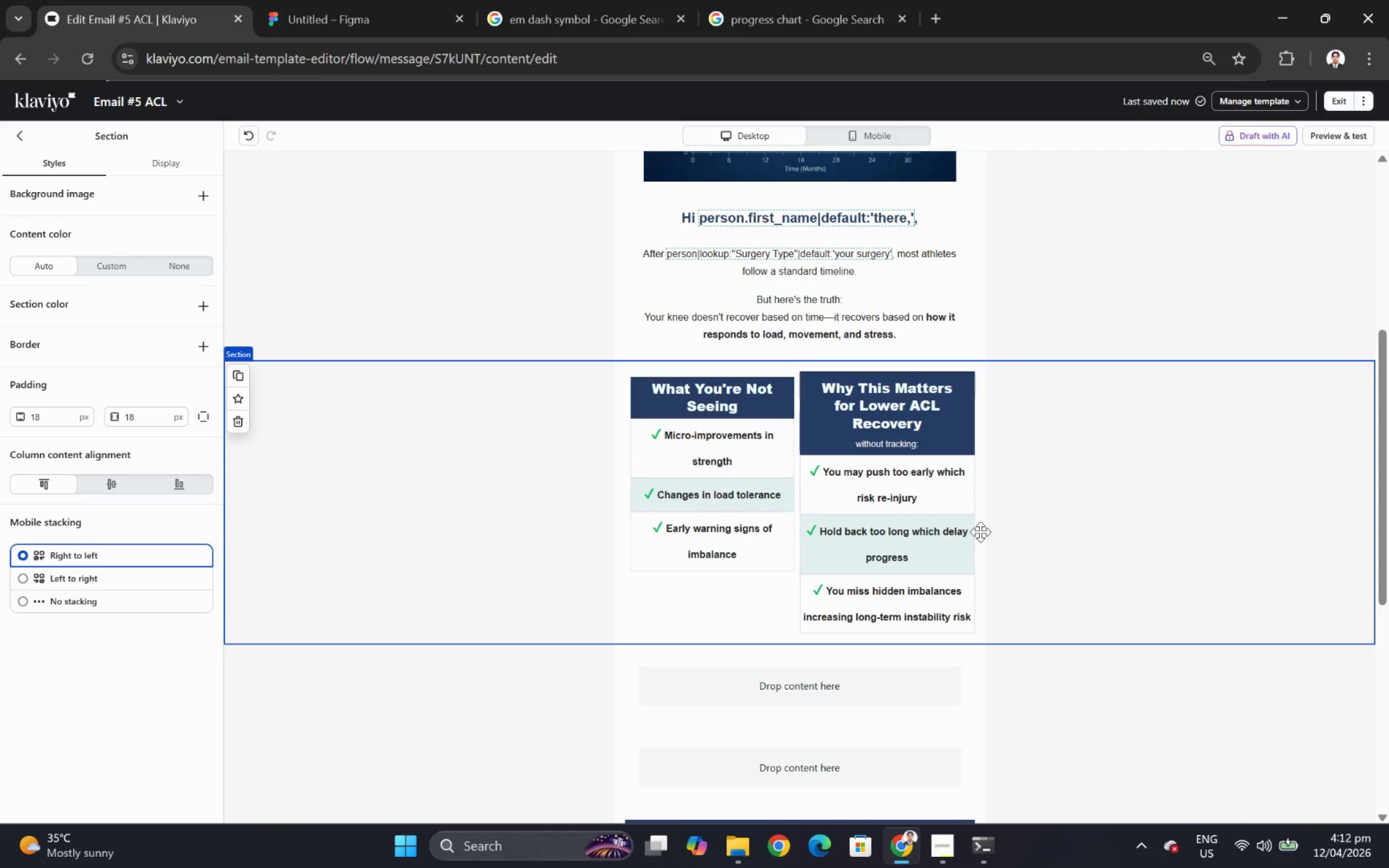 
left_click([1179, 520])
 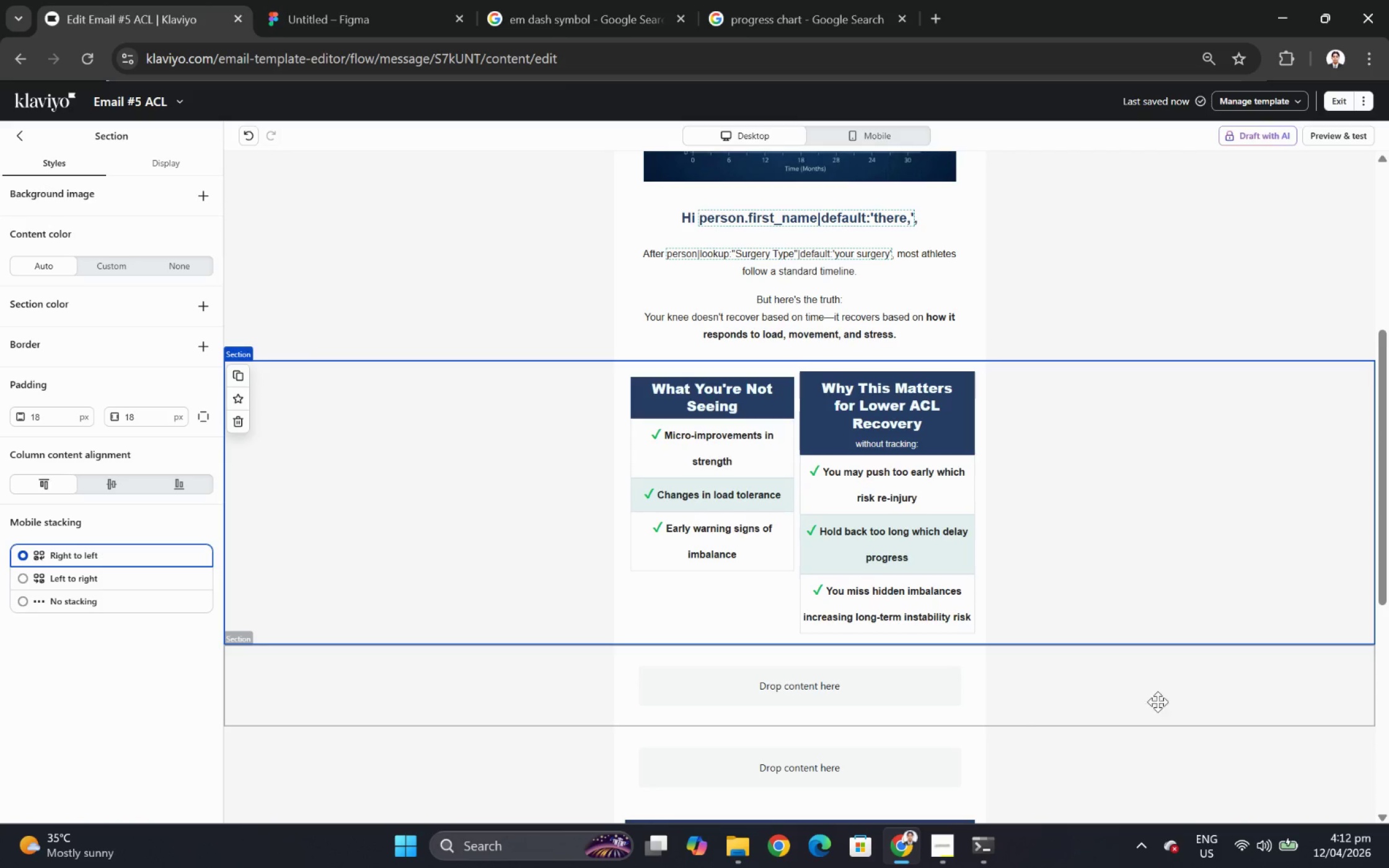 
left_click([1119, 699])
 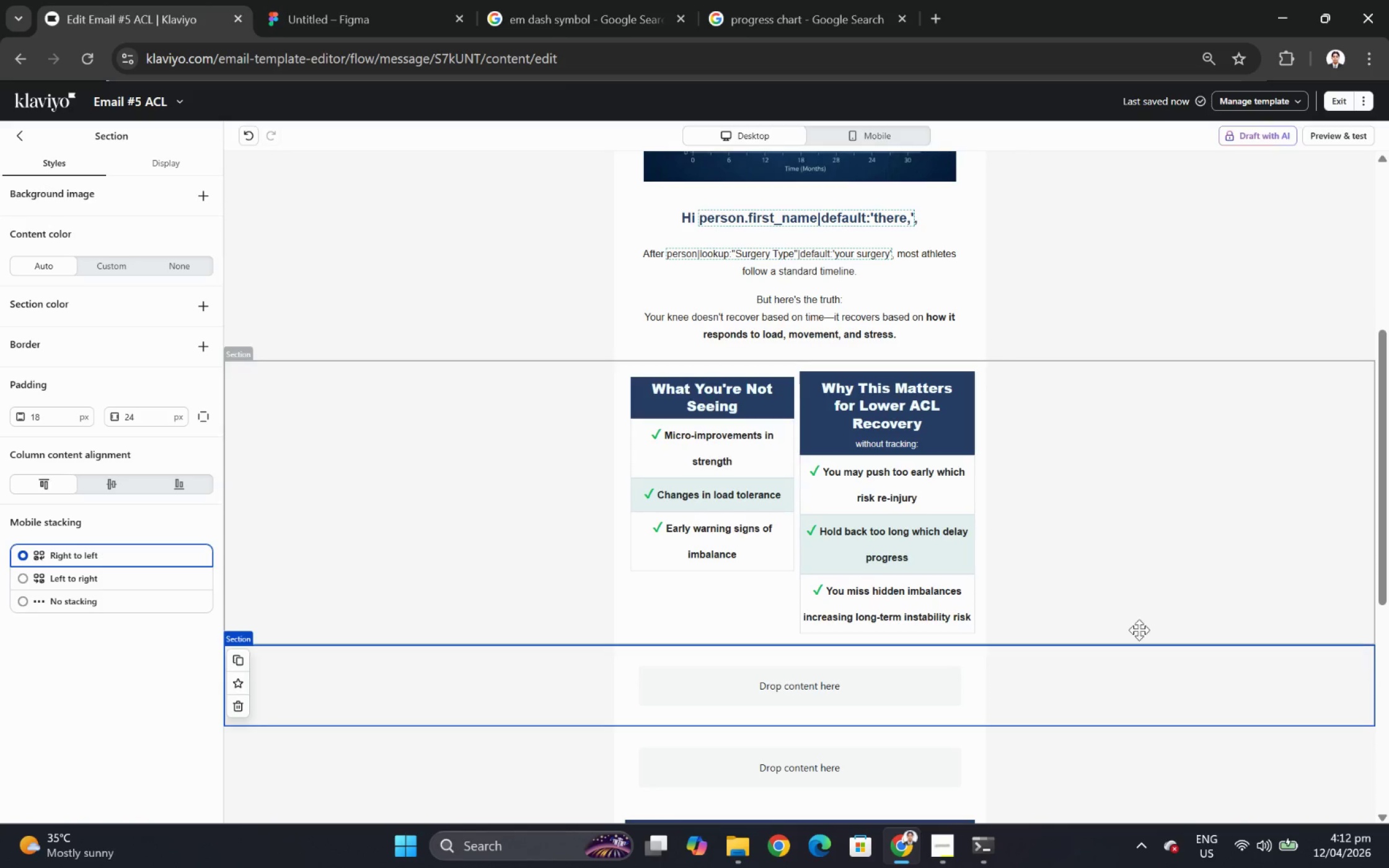 
scroll: coordinate [1139, 629], scroll_direction: up, amount: 3.0
 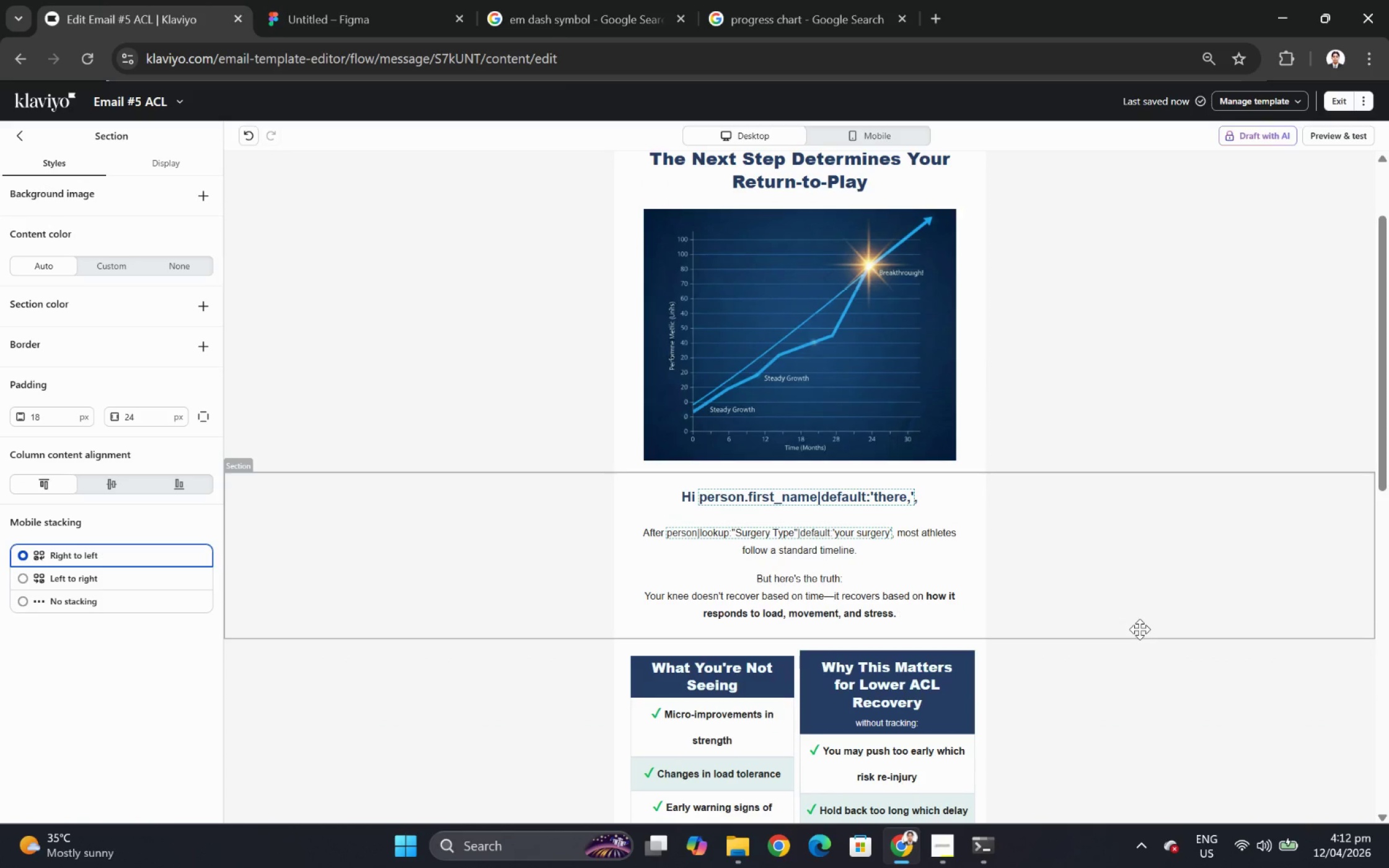 
scroll: coordinate [1139, 629], scroll_direction: down, amount: 2.0
 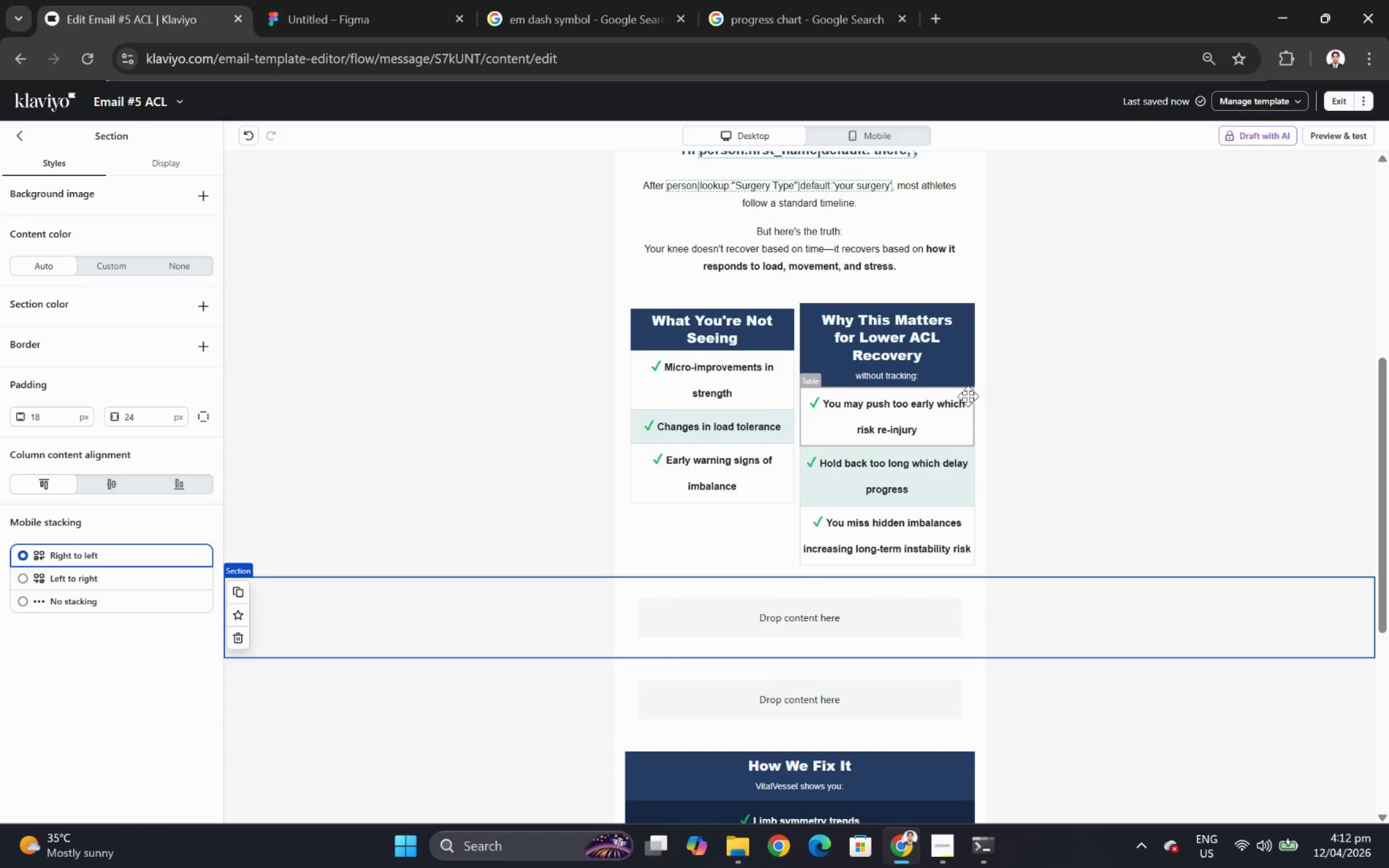 
scroll: coordinate [979, 390], scroll_direction: up, amount: 2.0
 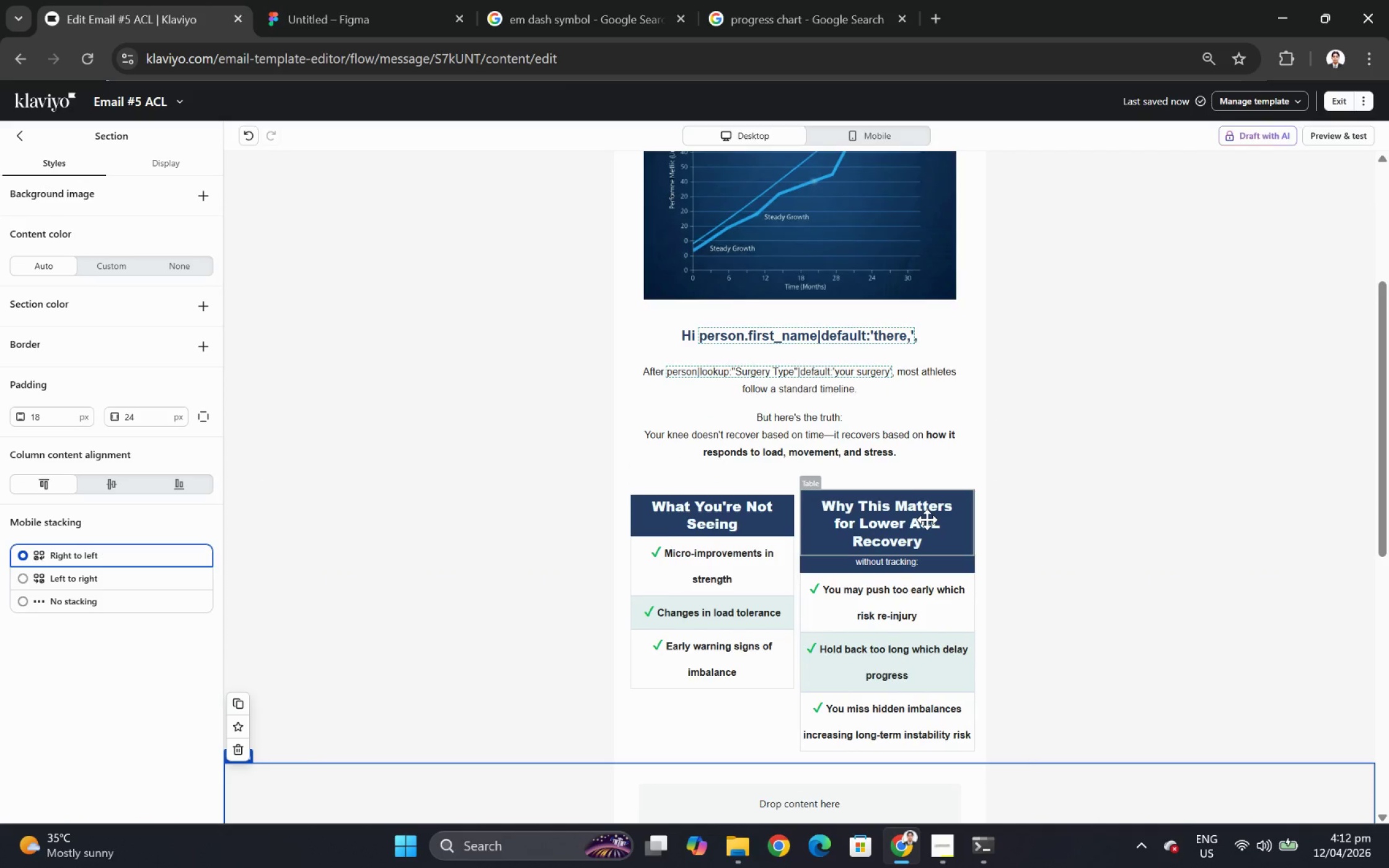 
left_click([927, 519])
 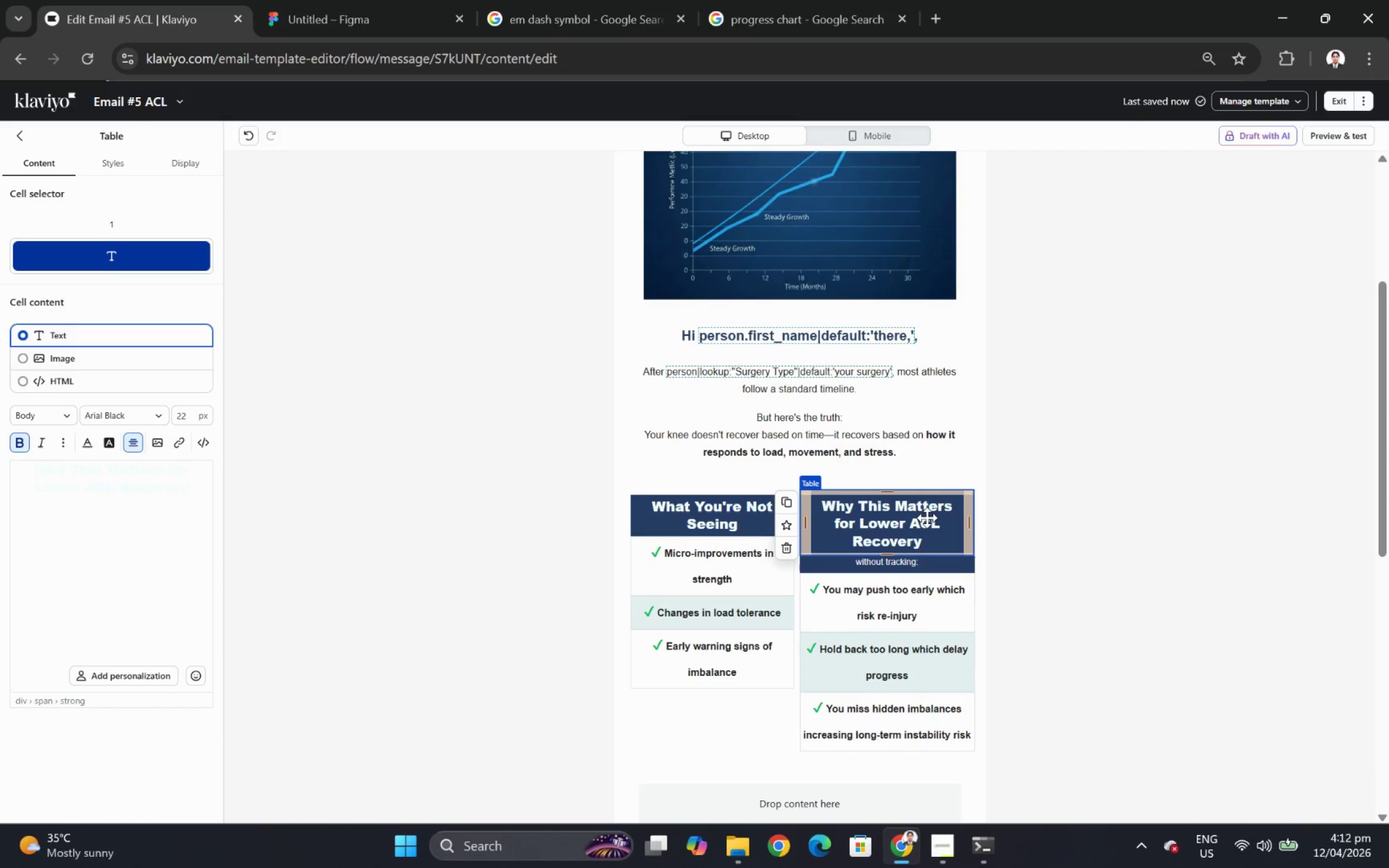 
double_click([927, 514])
 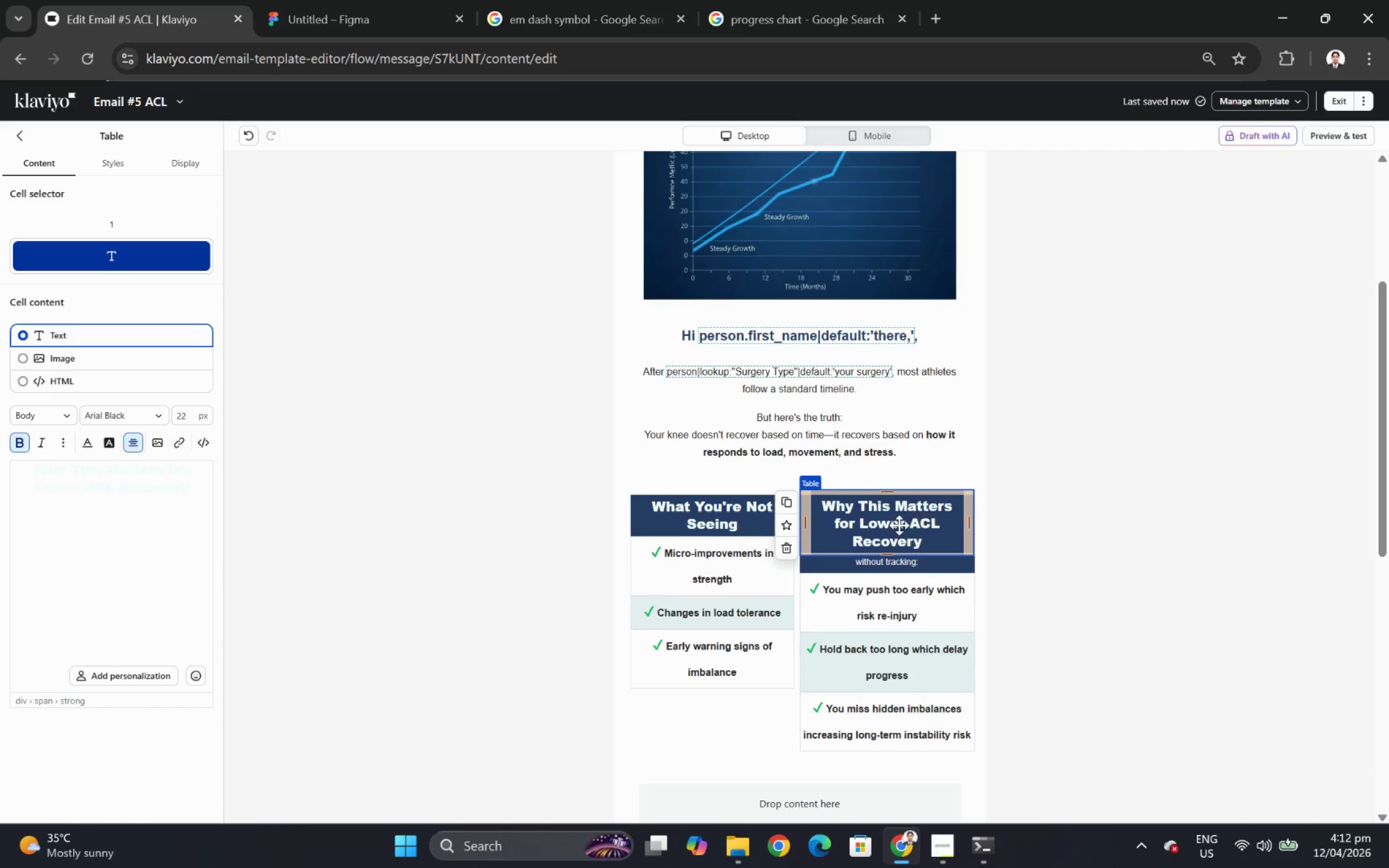 
left_click([891, 527])
 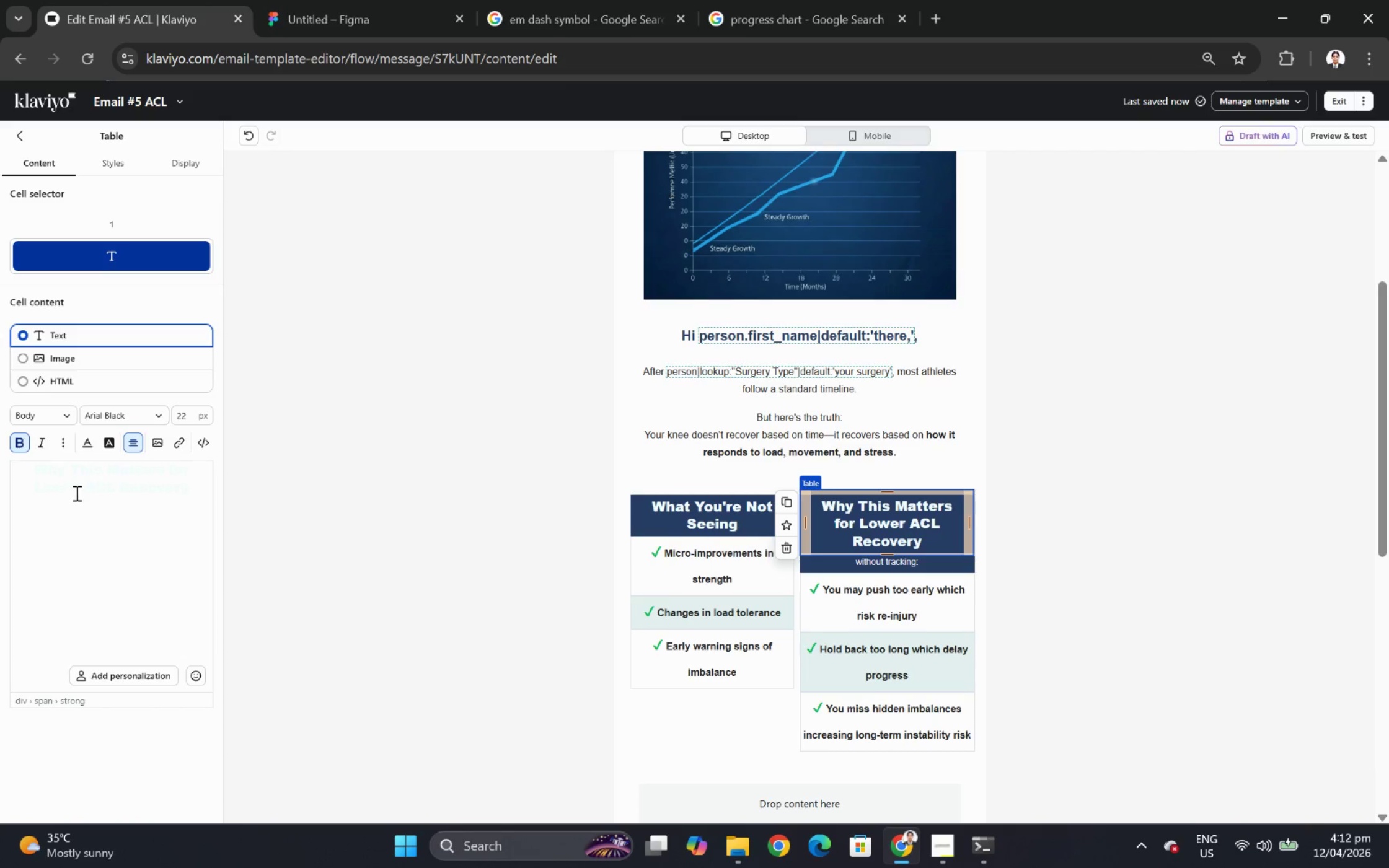 
double_click([76, 490])
 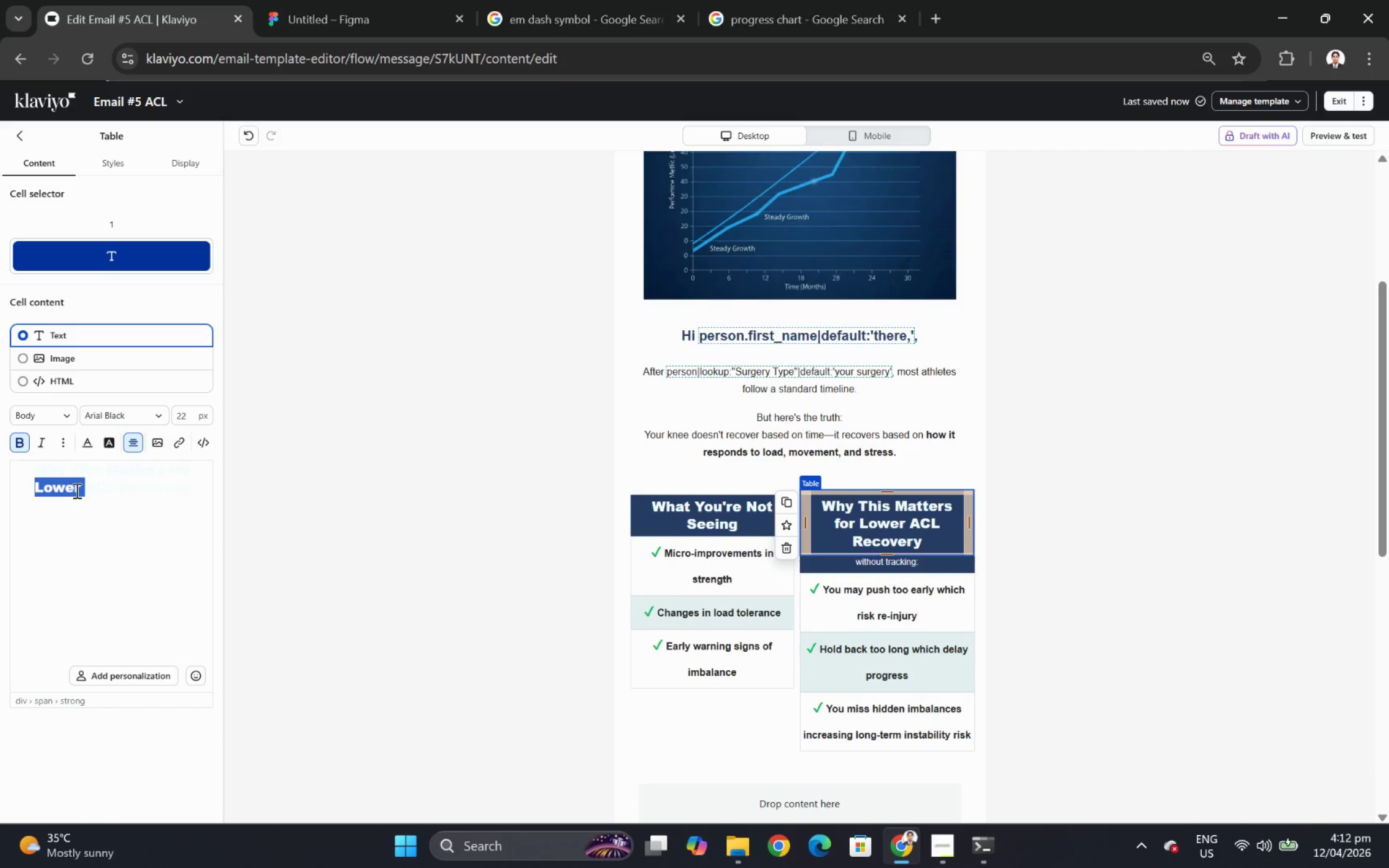 
triple_click([76, 490])
 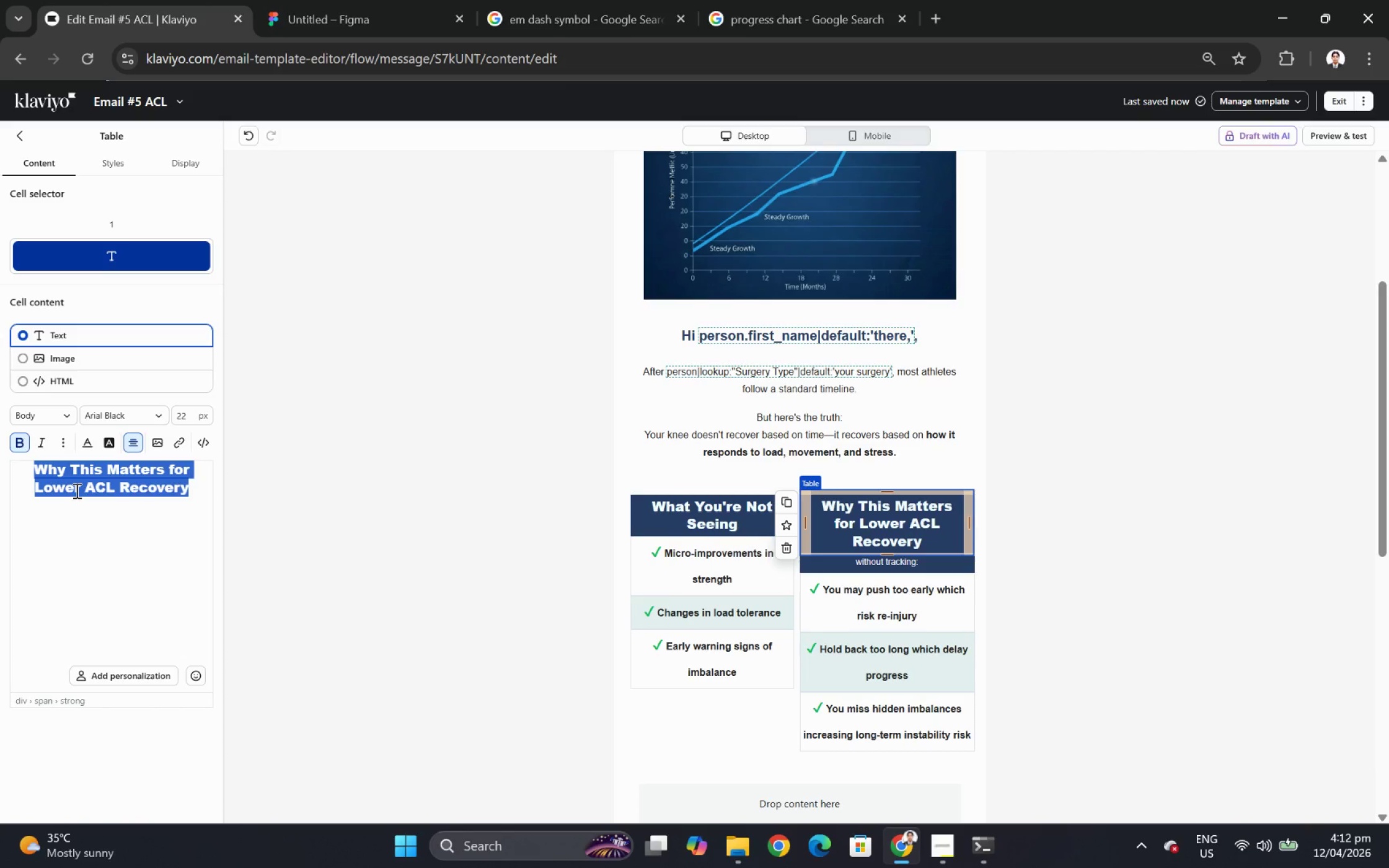 
type(How We Fix It)
 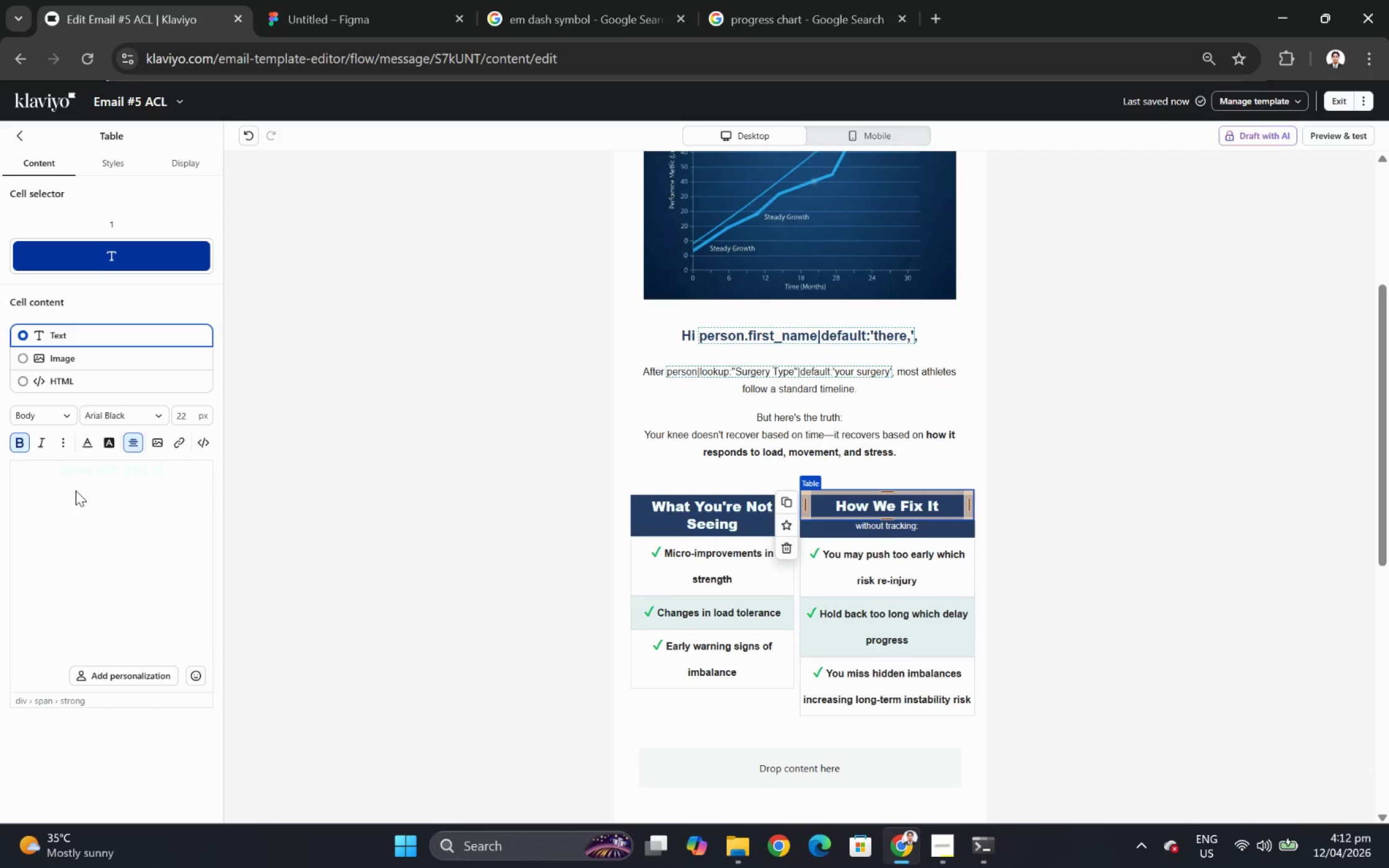 
left_click([1065, 592])
 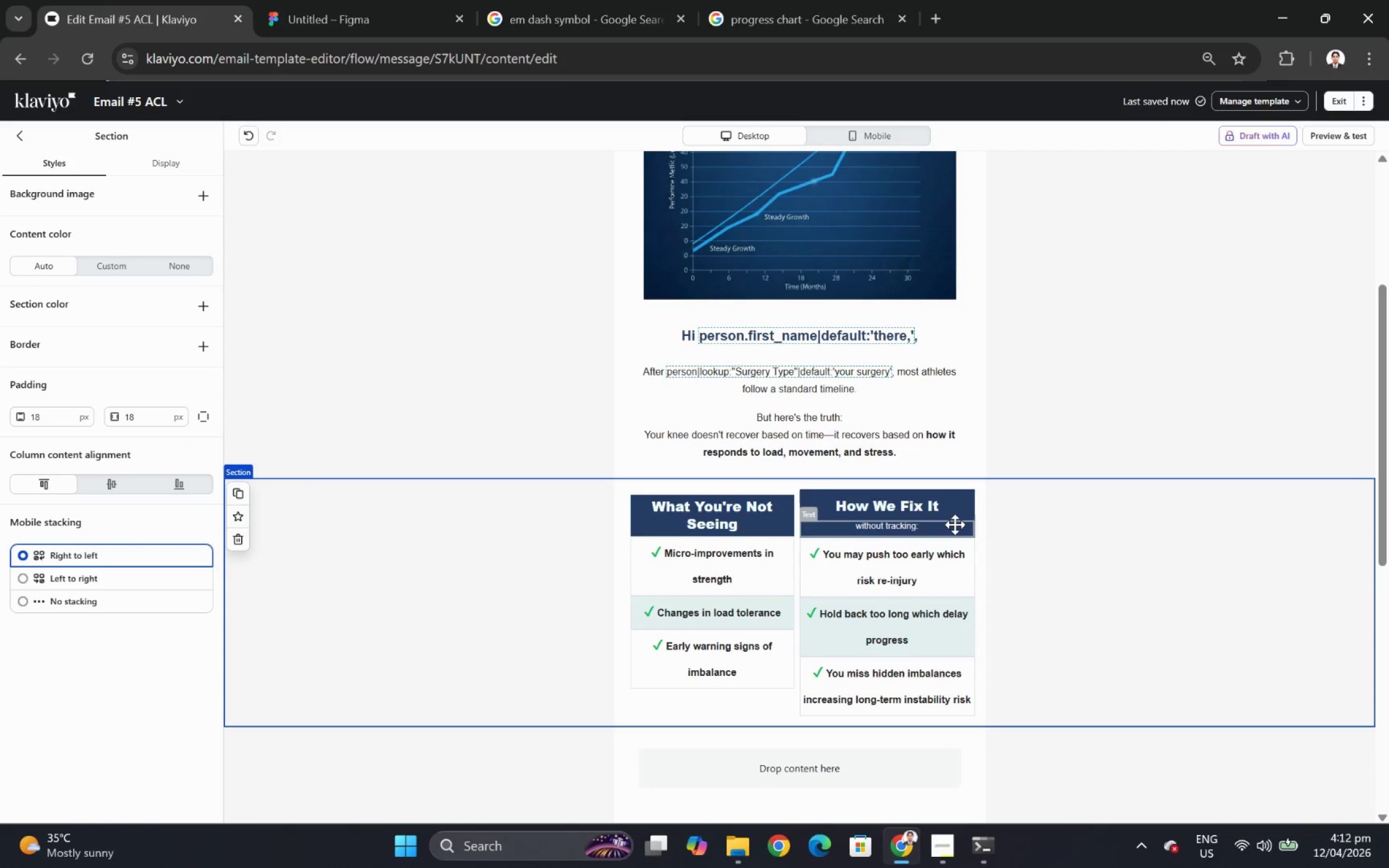 
wait(6.16)
 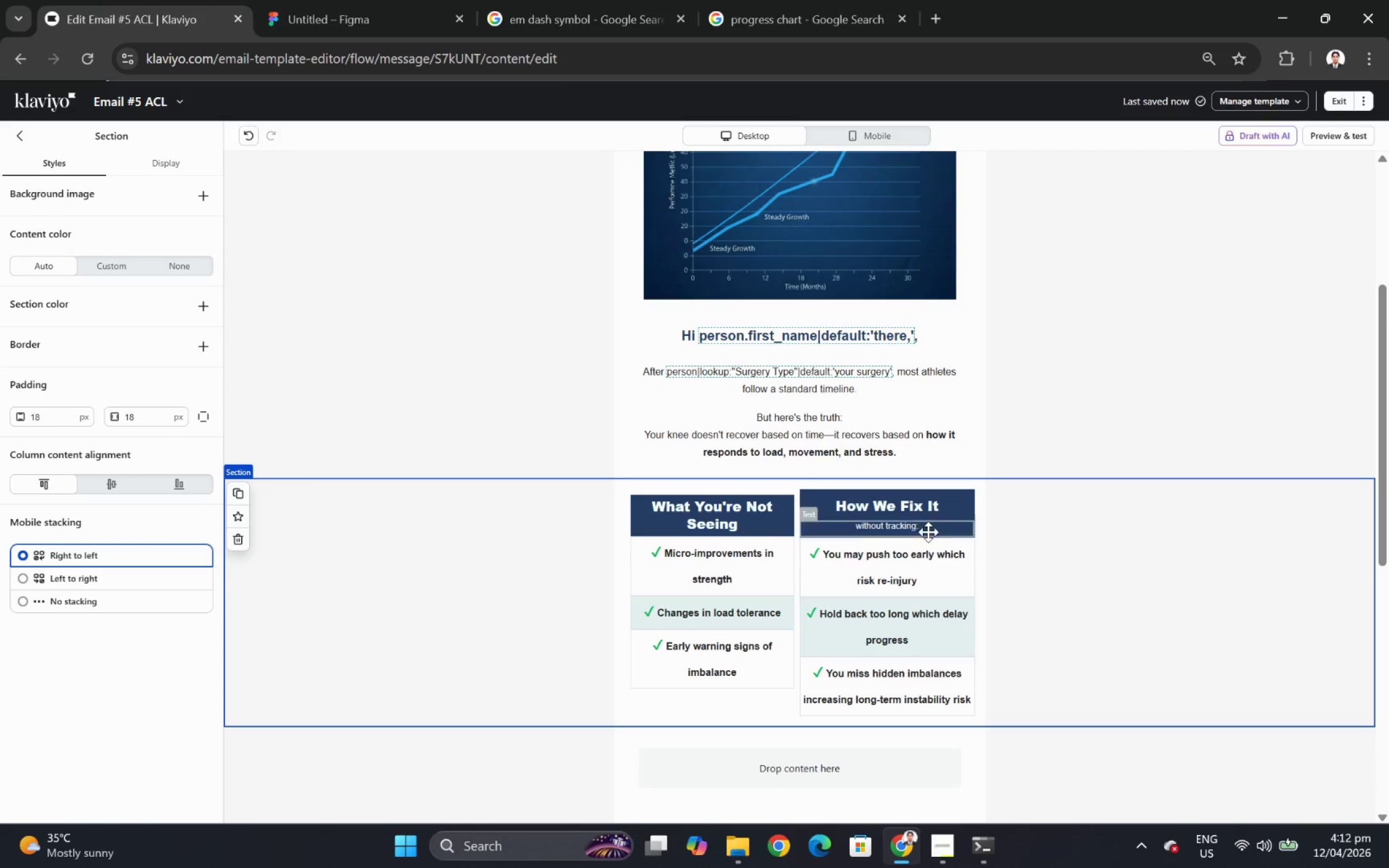 
left_click([780, 608])
 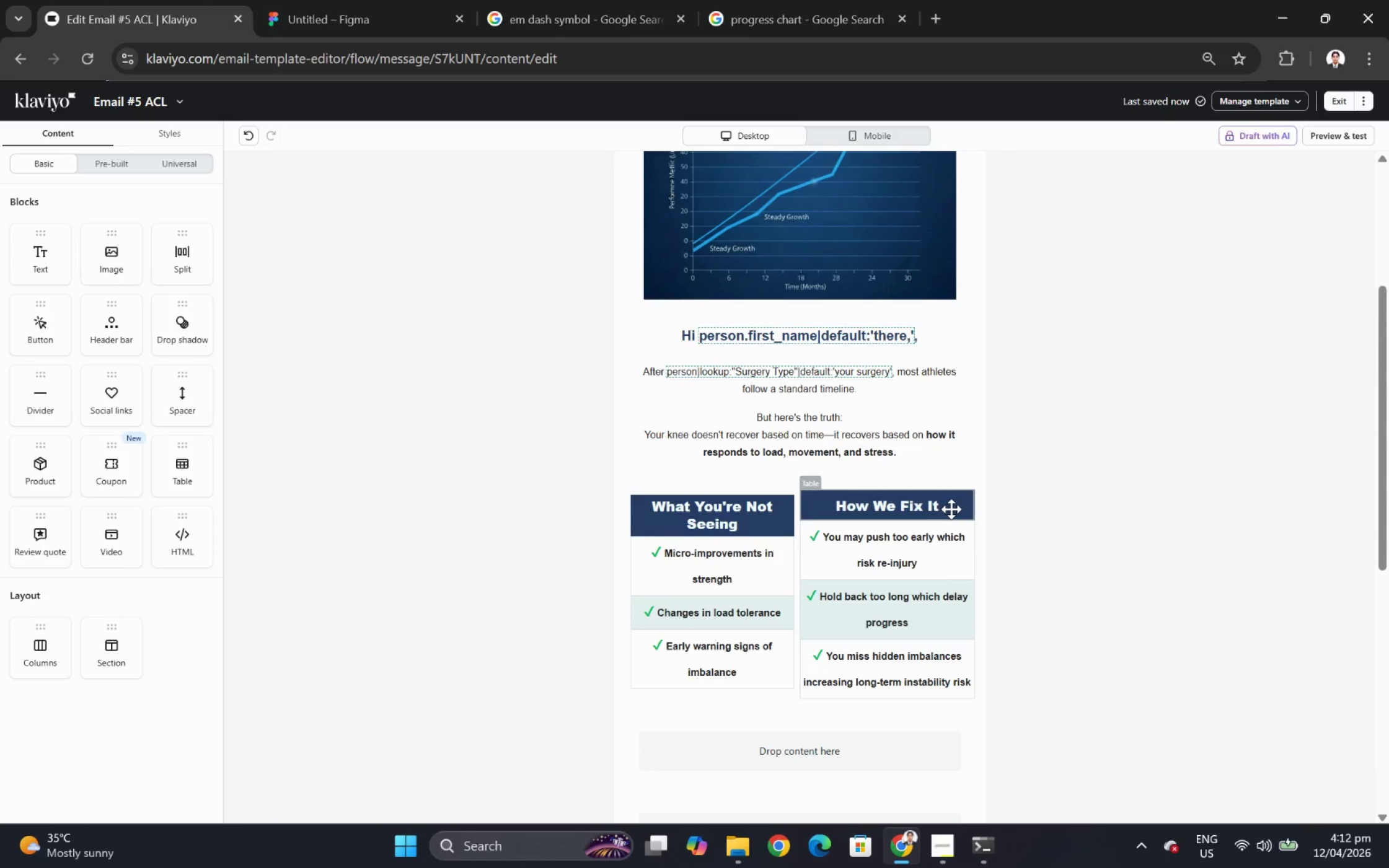 
wait(8.75)
 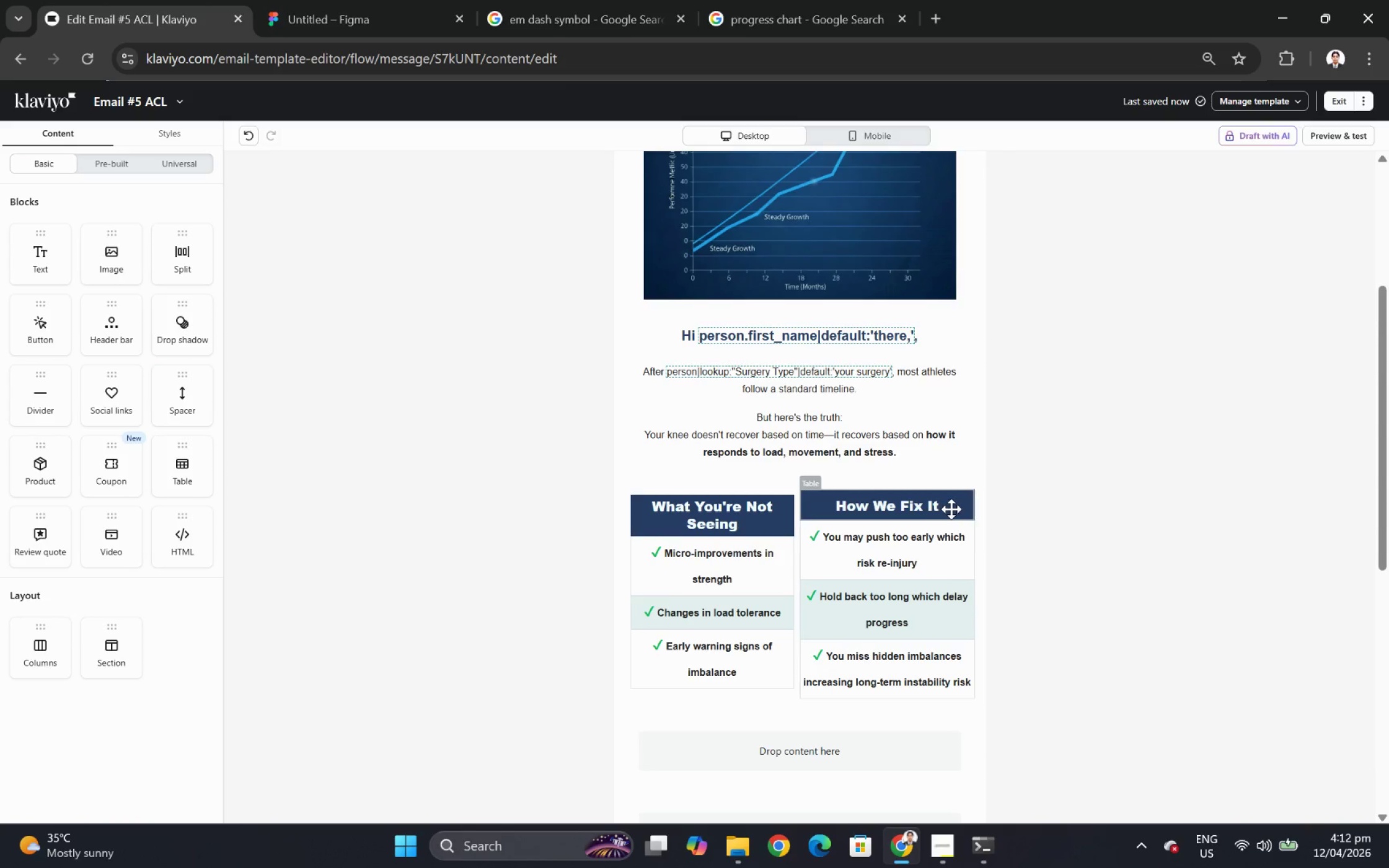 
double_click([928, 502])
 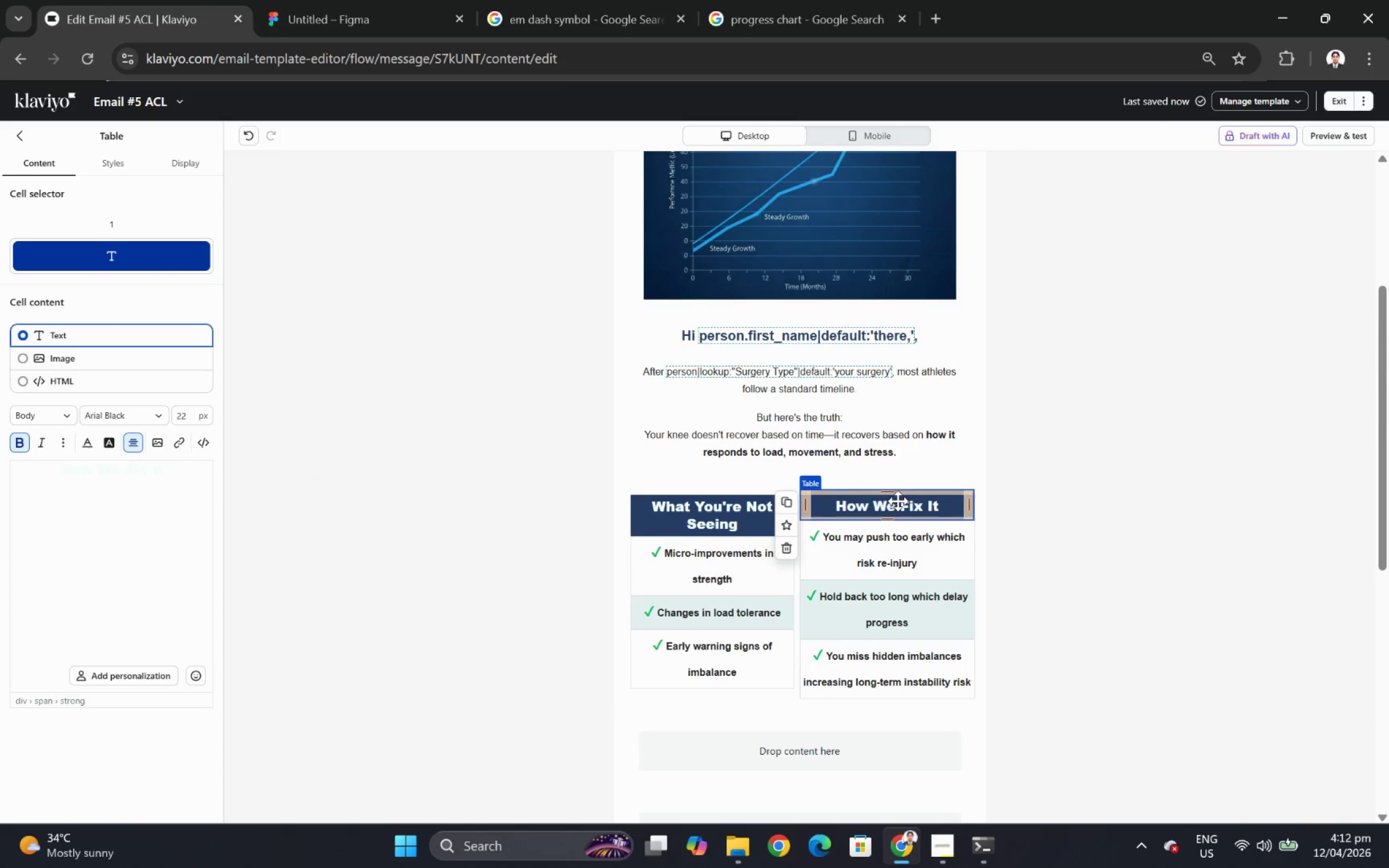 
left_click([918, 499])
 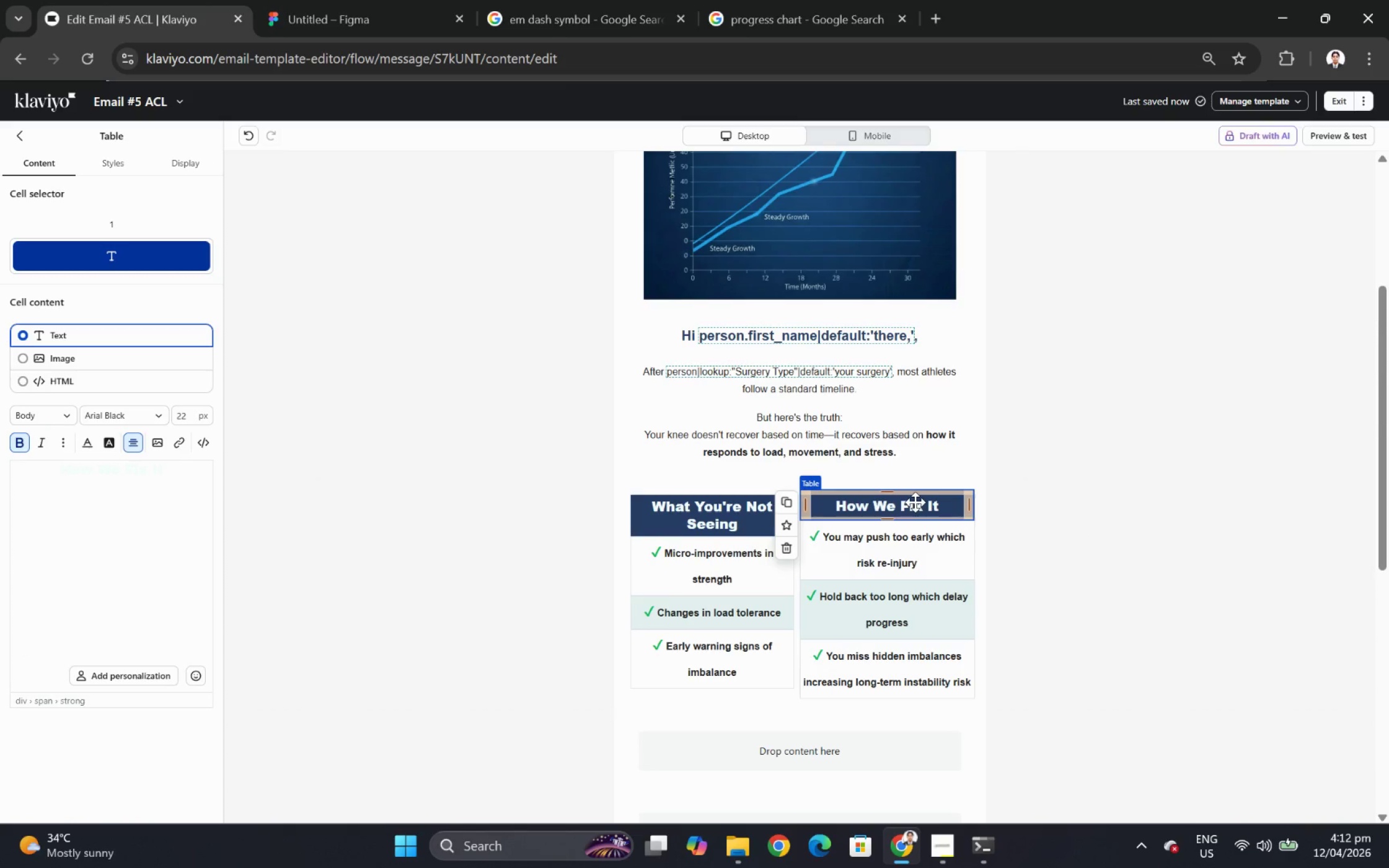 
left_click_drag(start_coordinate=[918, 499], to_coordinate=[915, 502])
 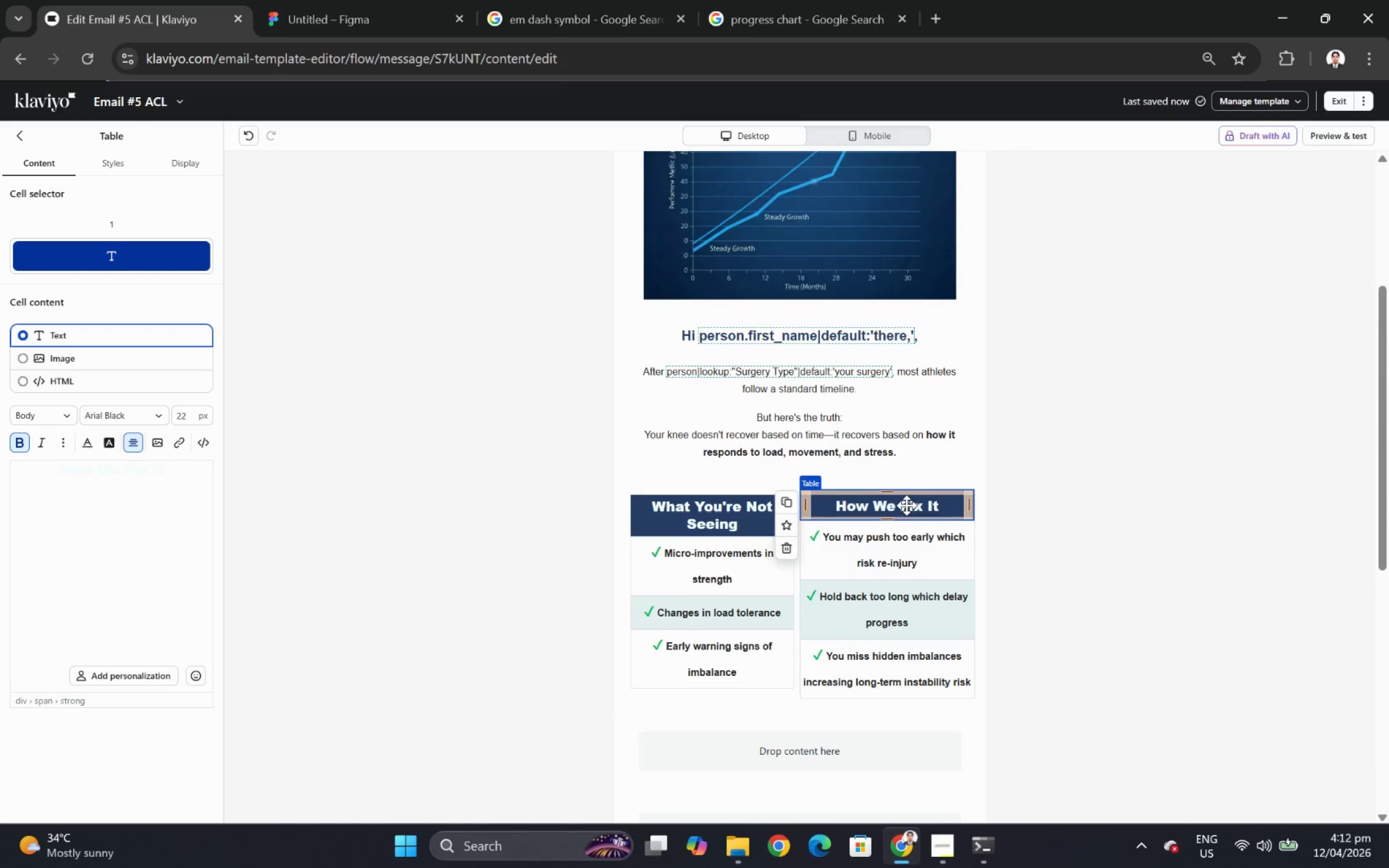 
double_click([906, 506])
 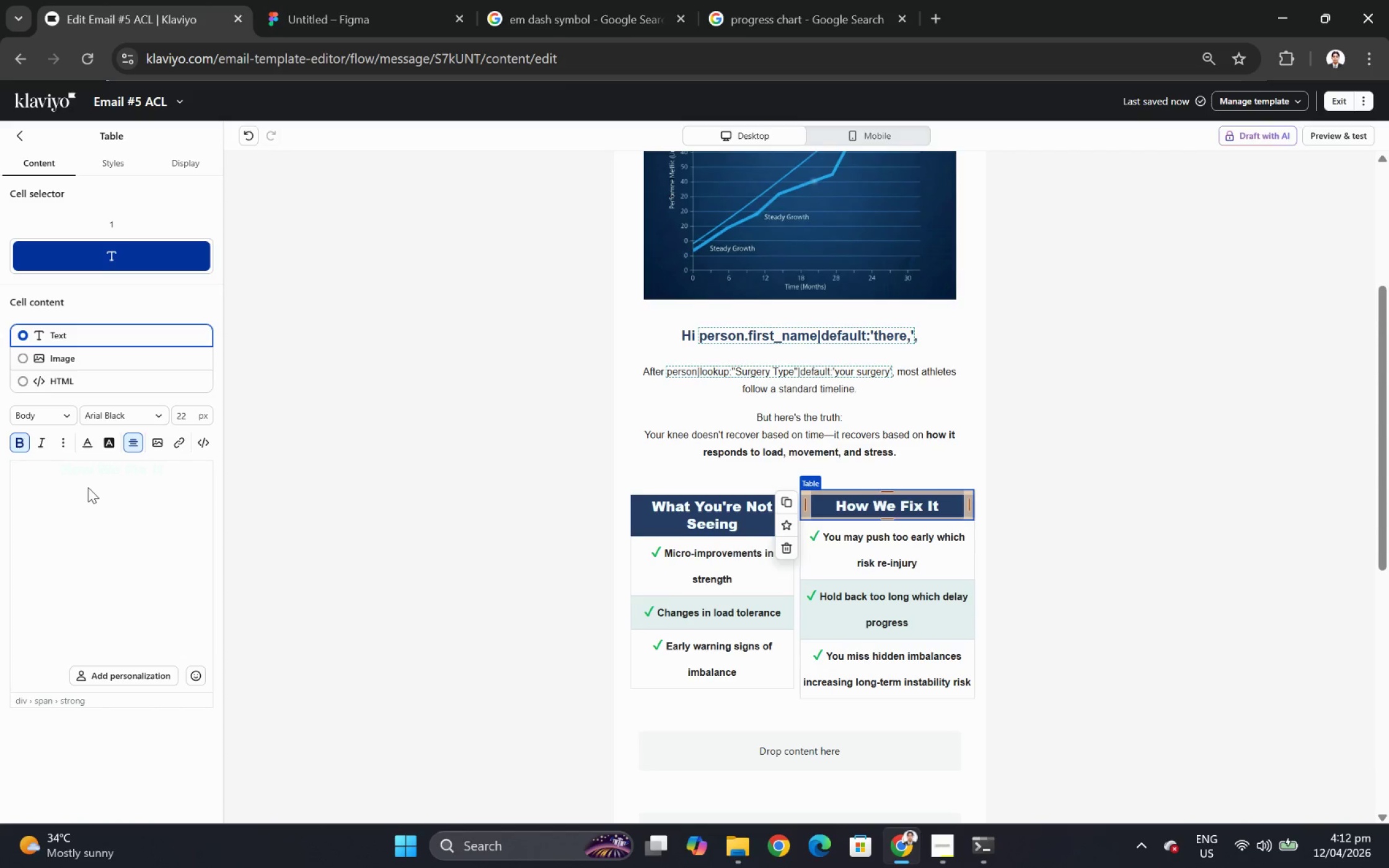 
left_click_drag(start_coordinate=[84, 475], to_coordinate=[201, 476])
 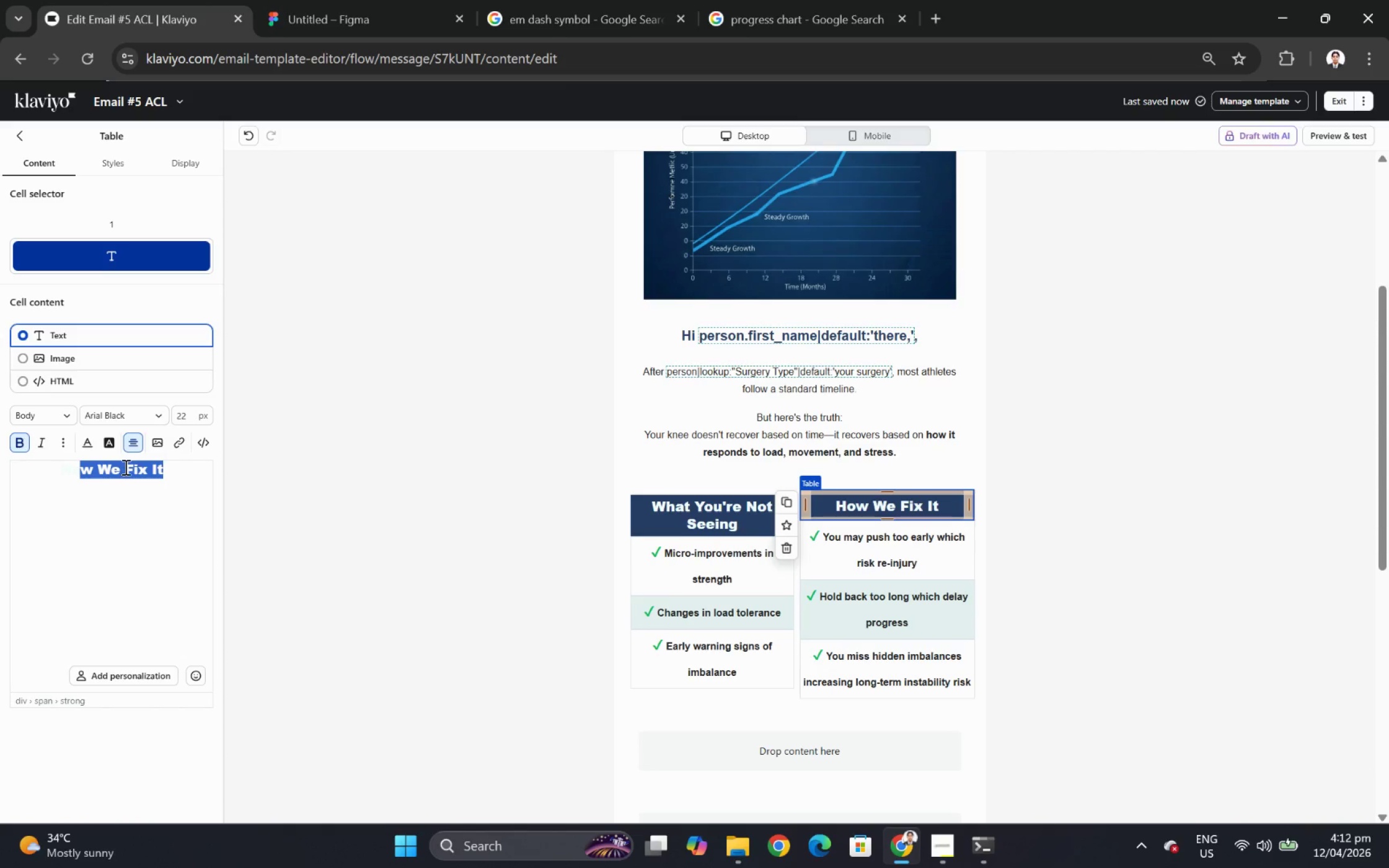 
left_click([125, 466])
 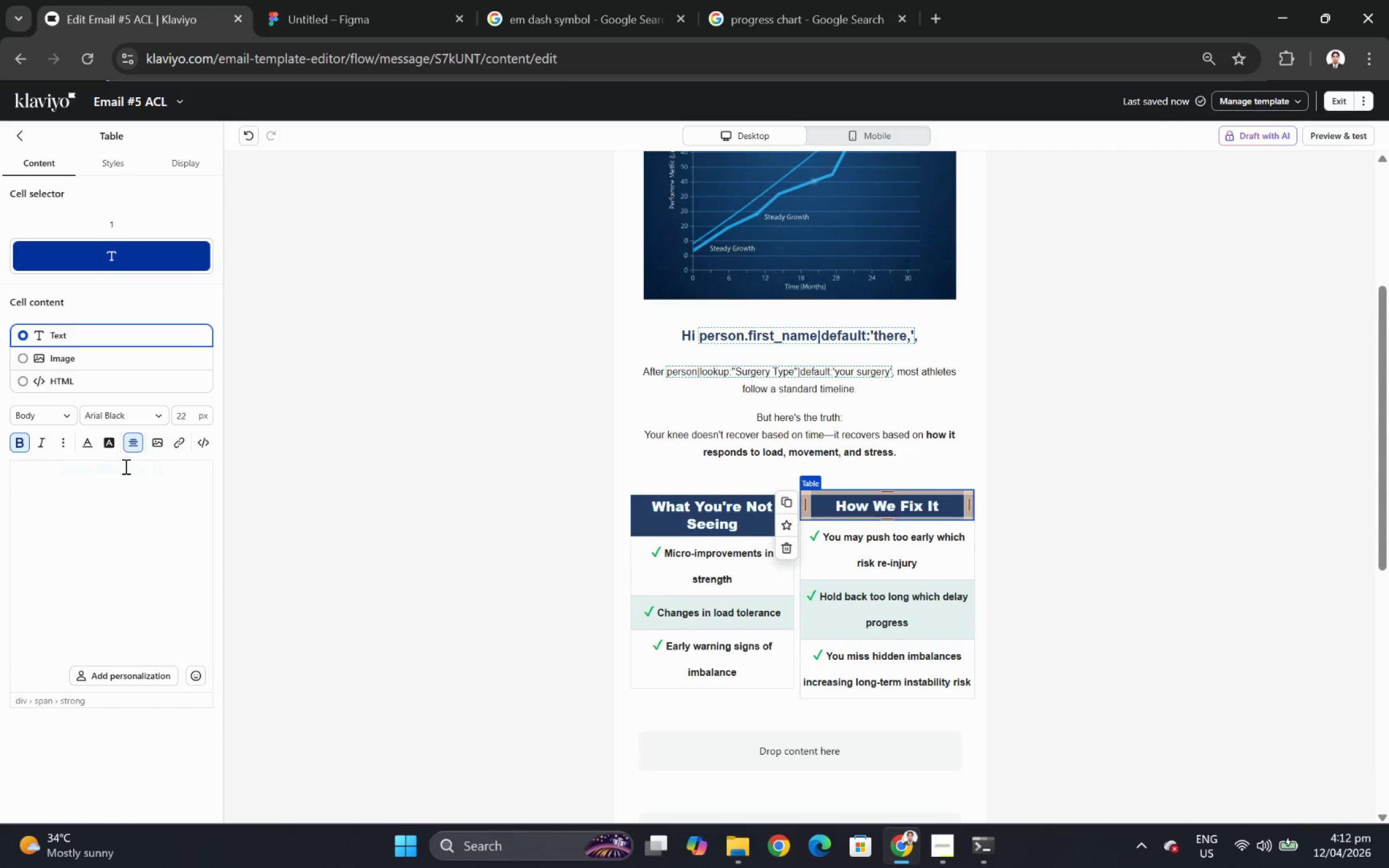 
key(Enter)
 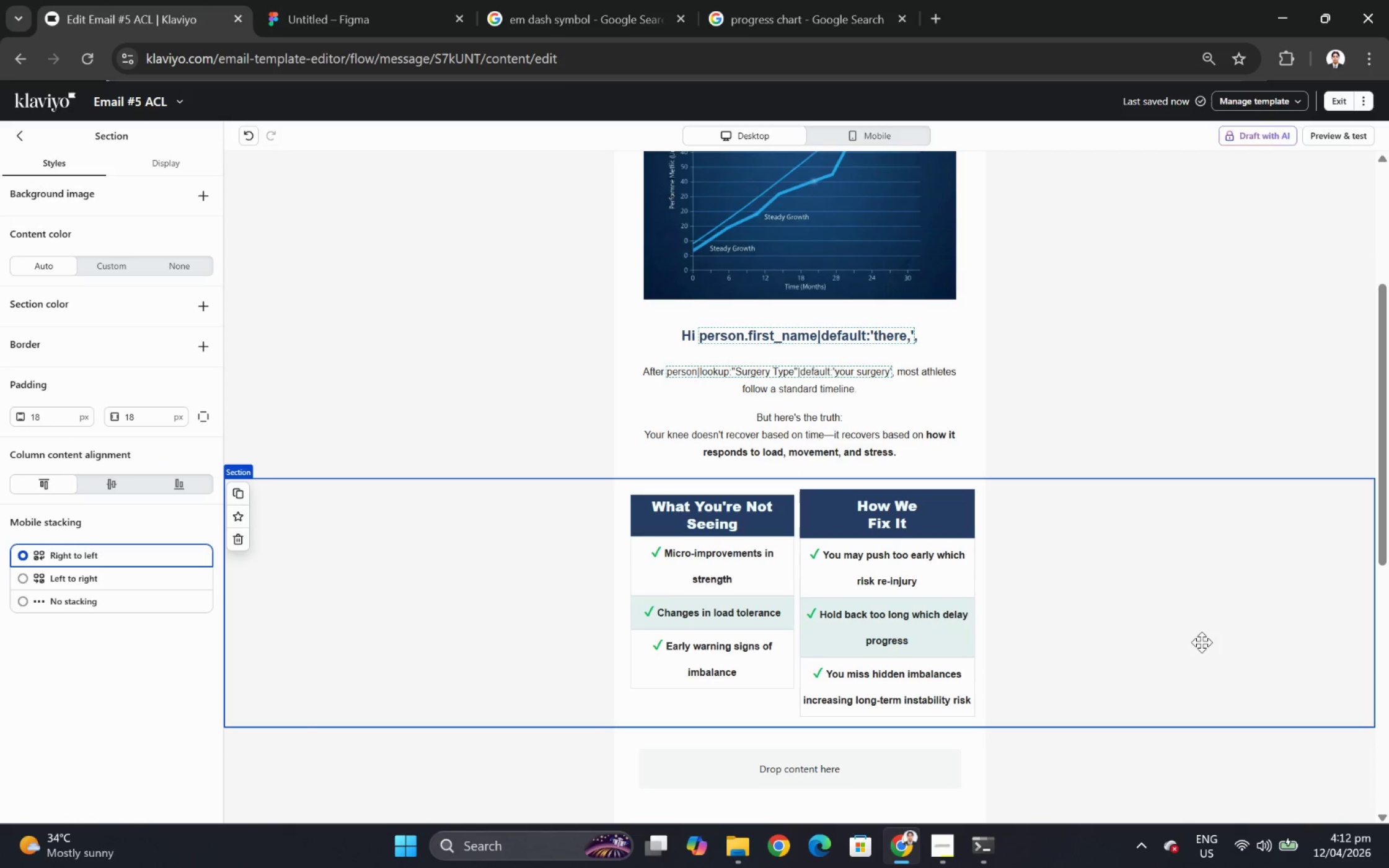 
wait(5.47)
 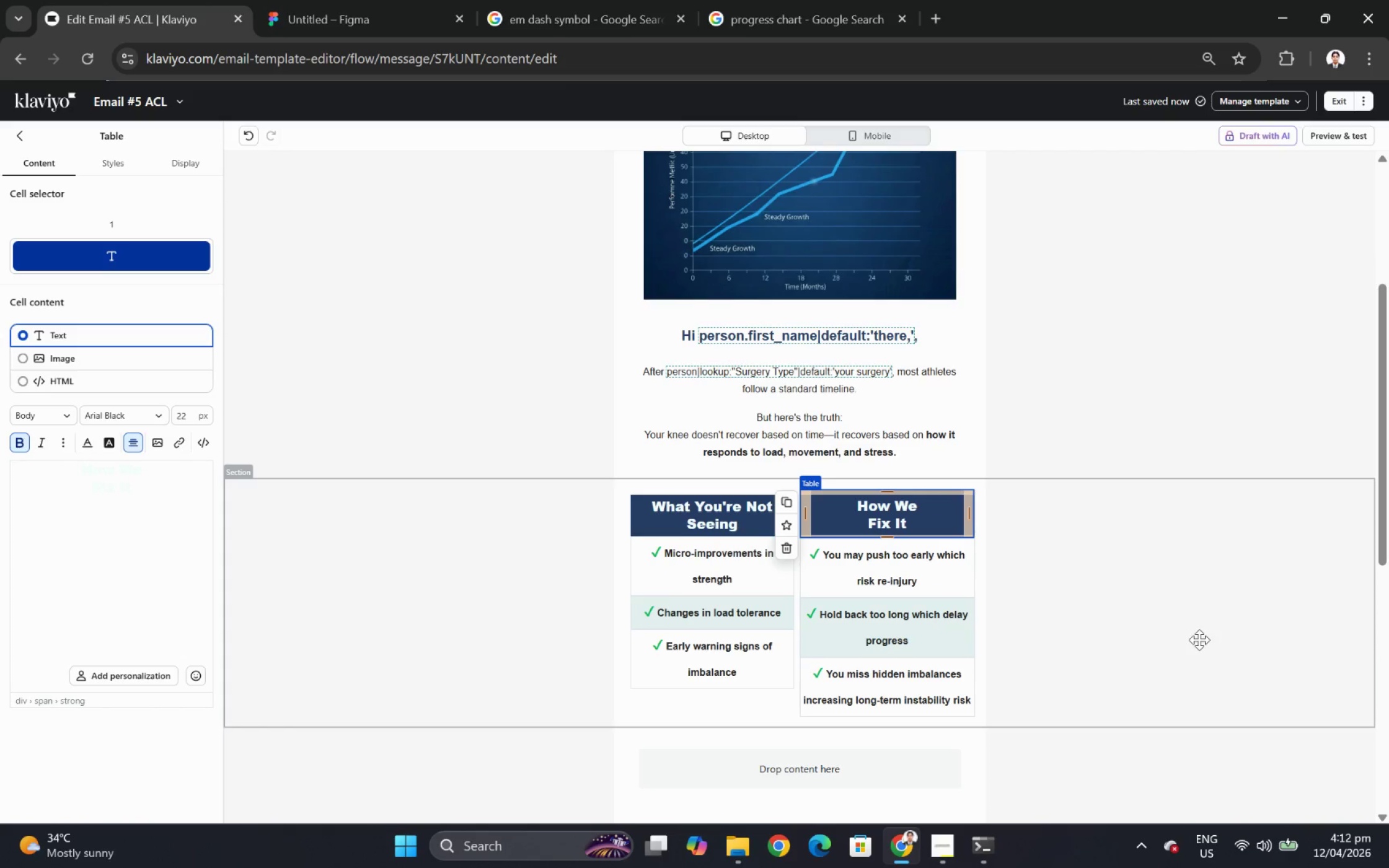 
left_click([870, 507])
 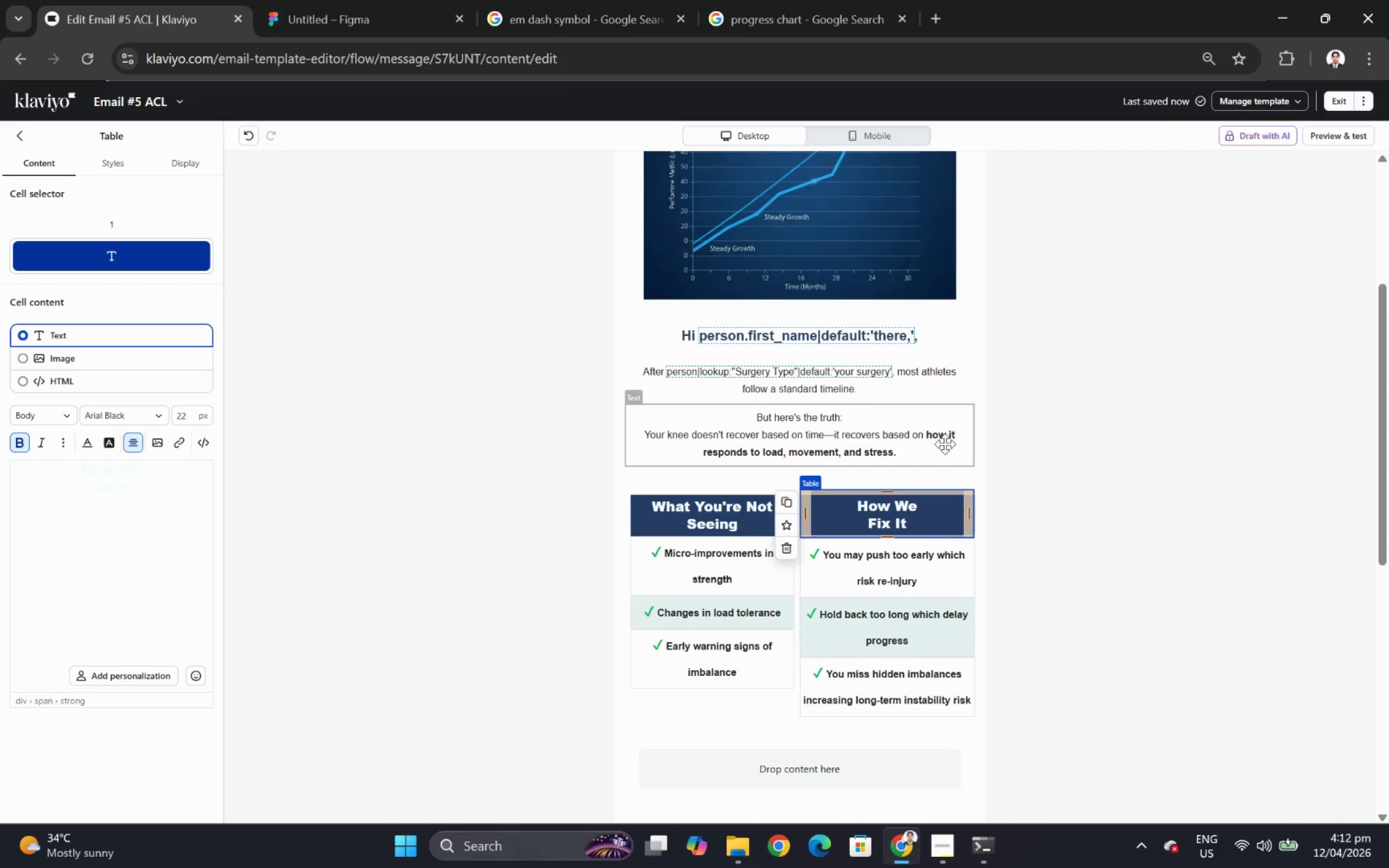 
left_click([706, 520])
 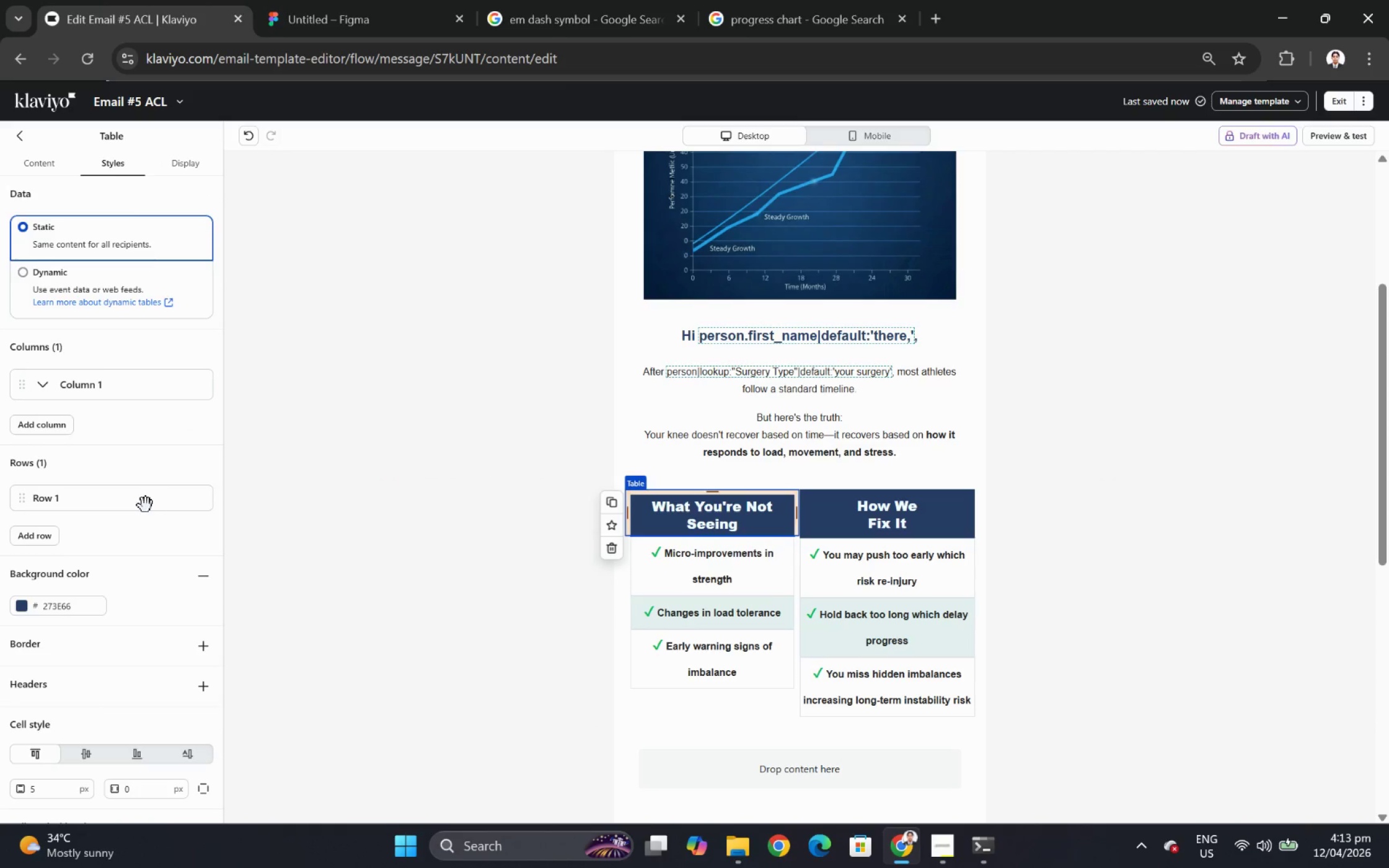 
scroll: coordinate [170, 535], scroll_direction: down, amount: 6.0
 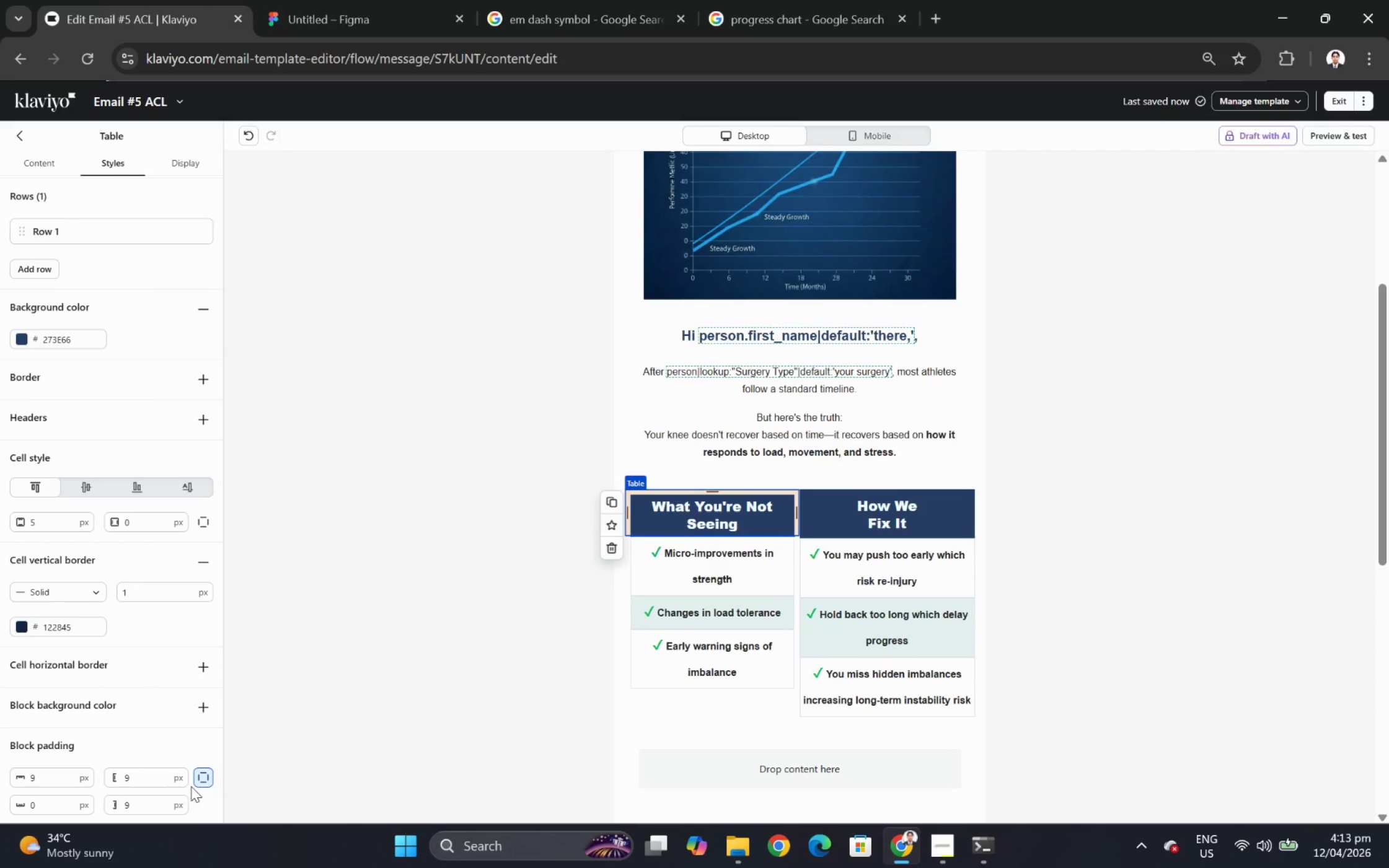 
double_click([200, 781])
 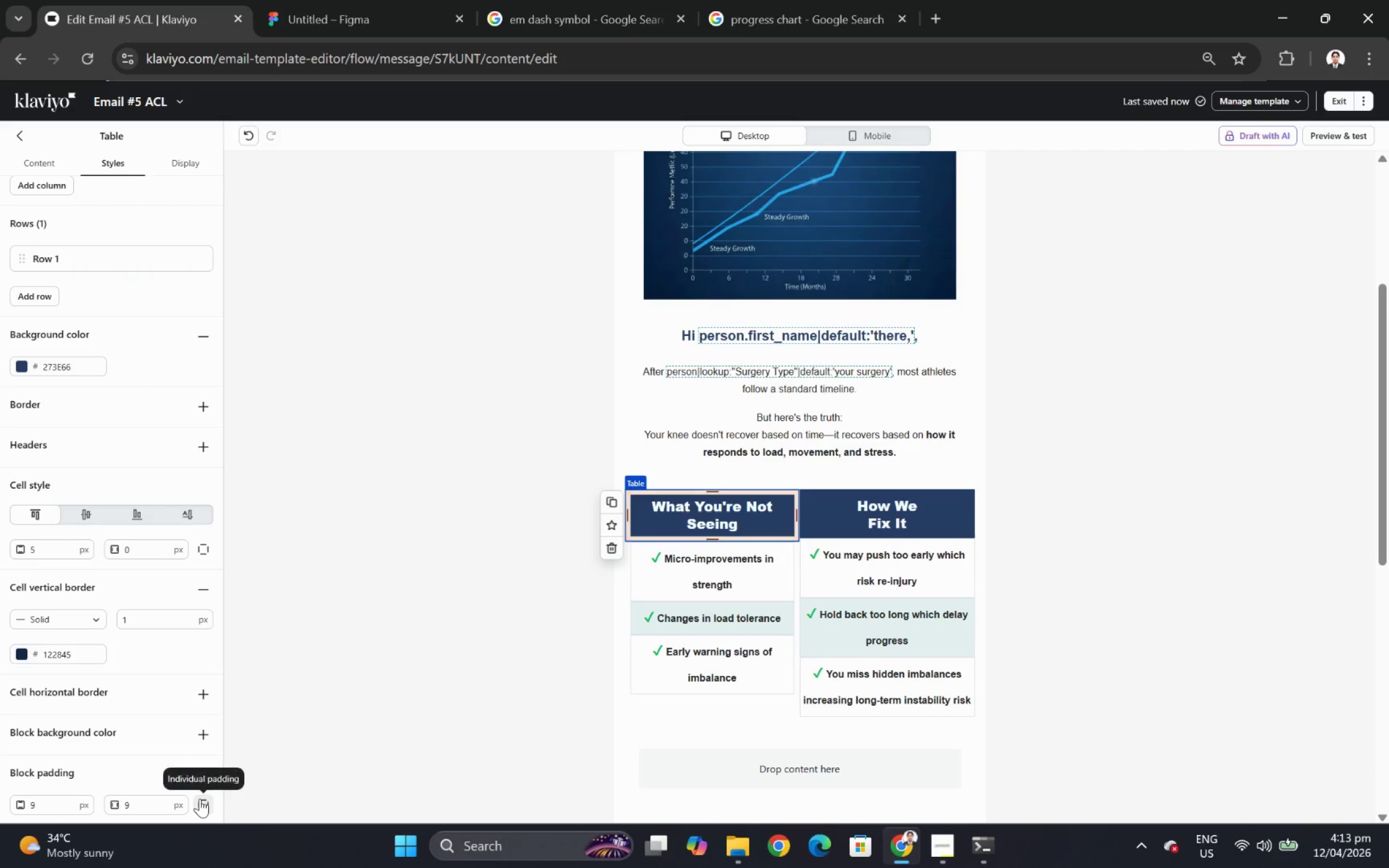 
left_click([200, 798])
 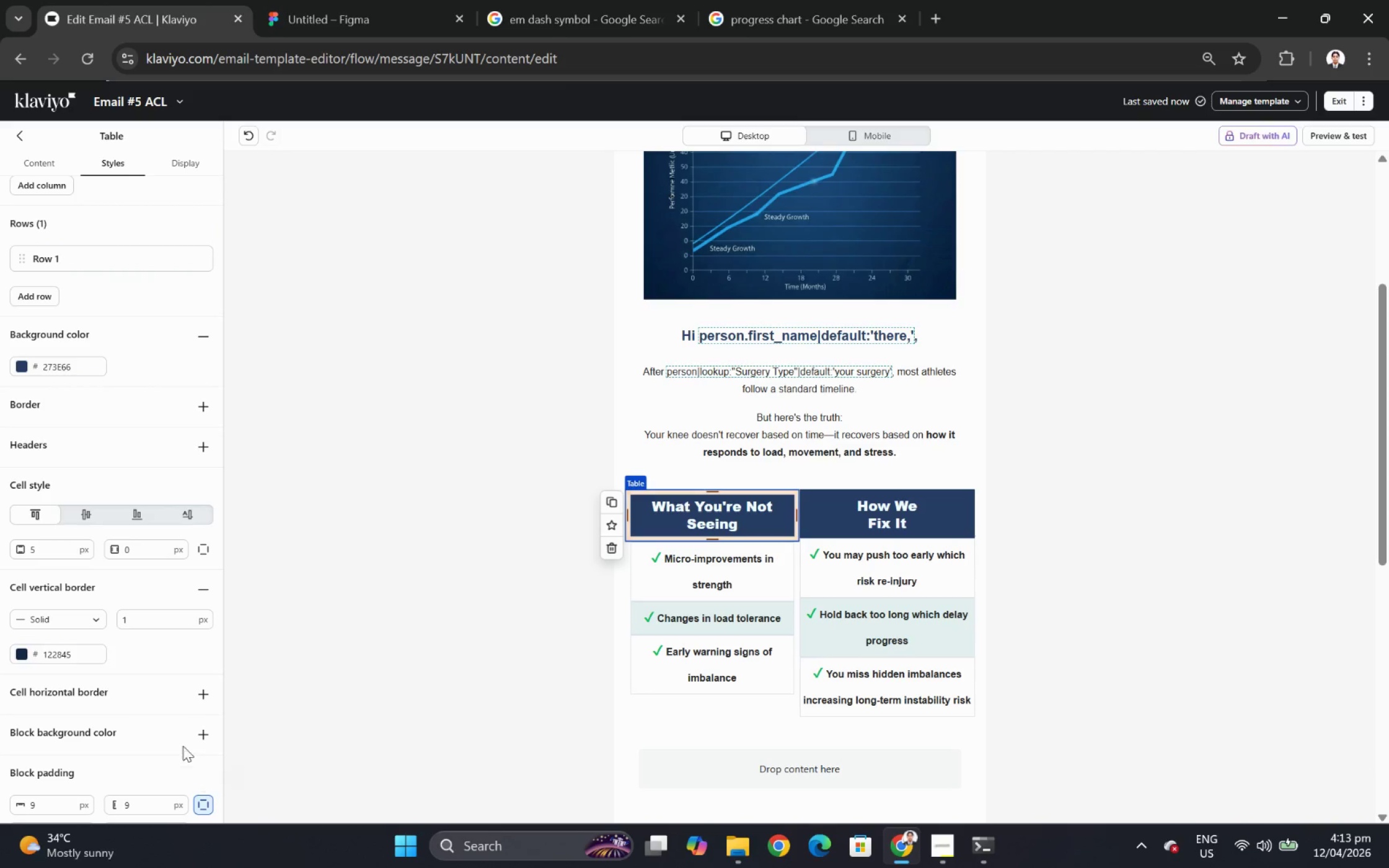 
scroll: coordinate [156, 758], scroll_direction: down, amount: 3.0
 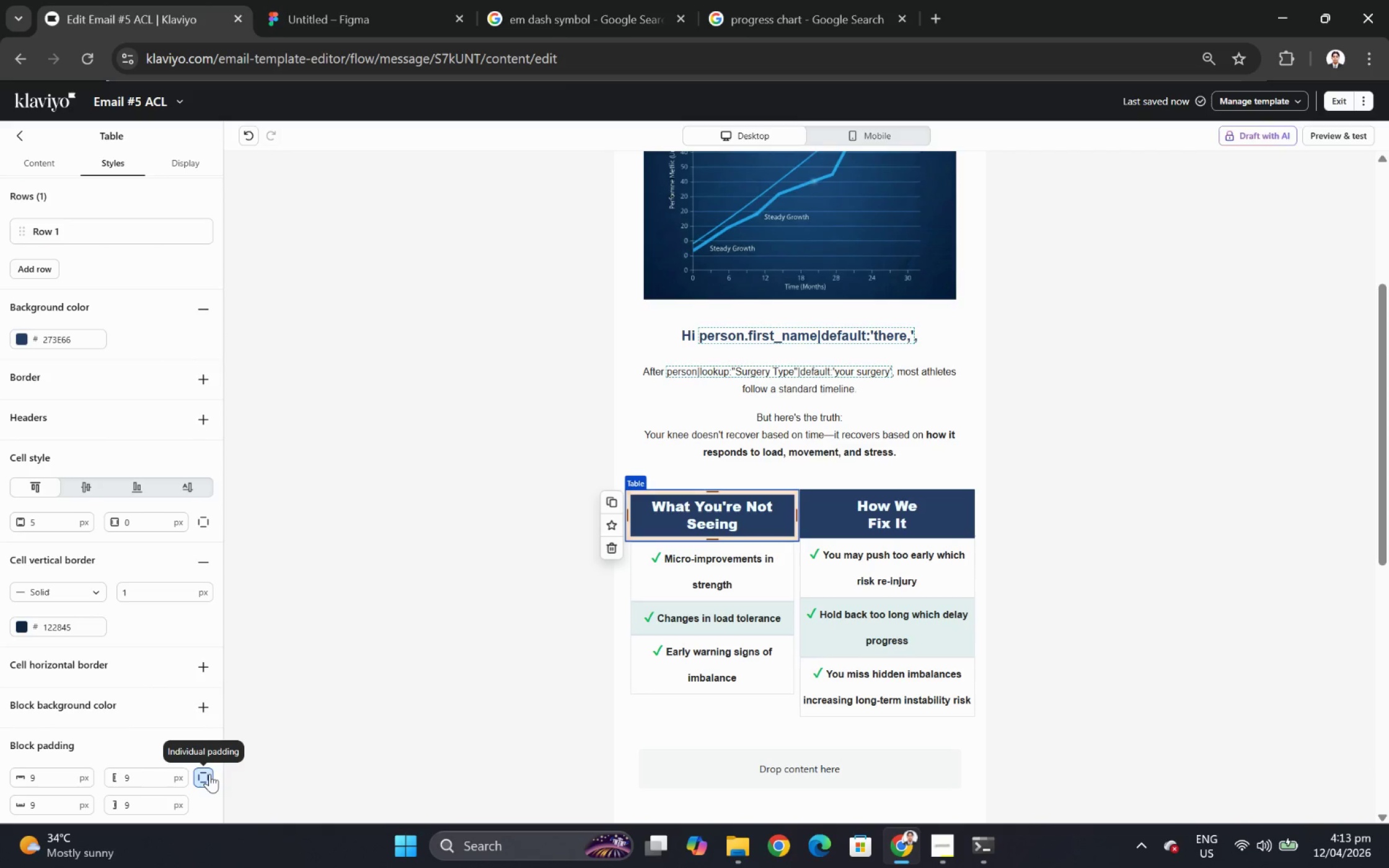 
left_click([209, 773])
 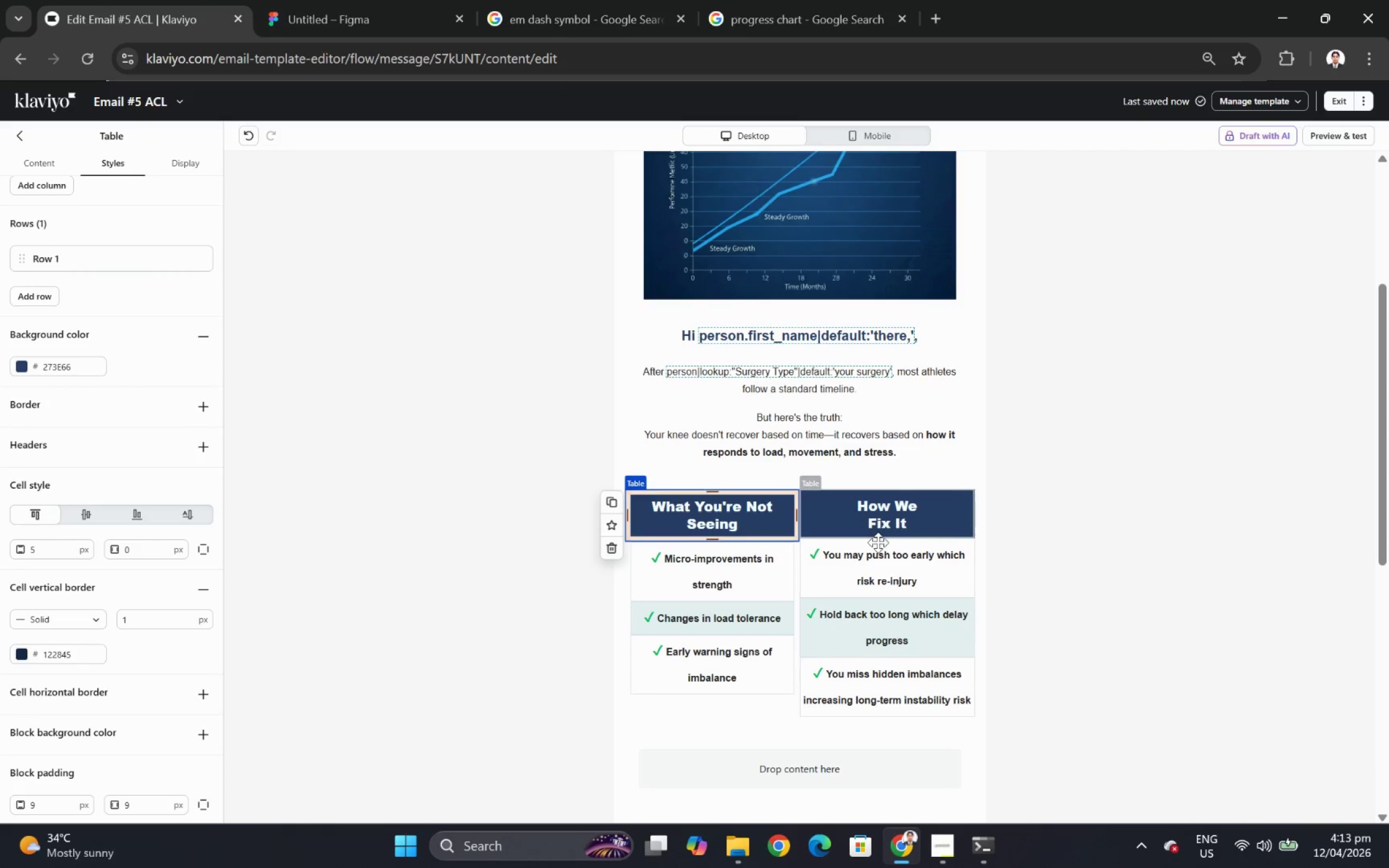 
left_click([920, 582])
 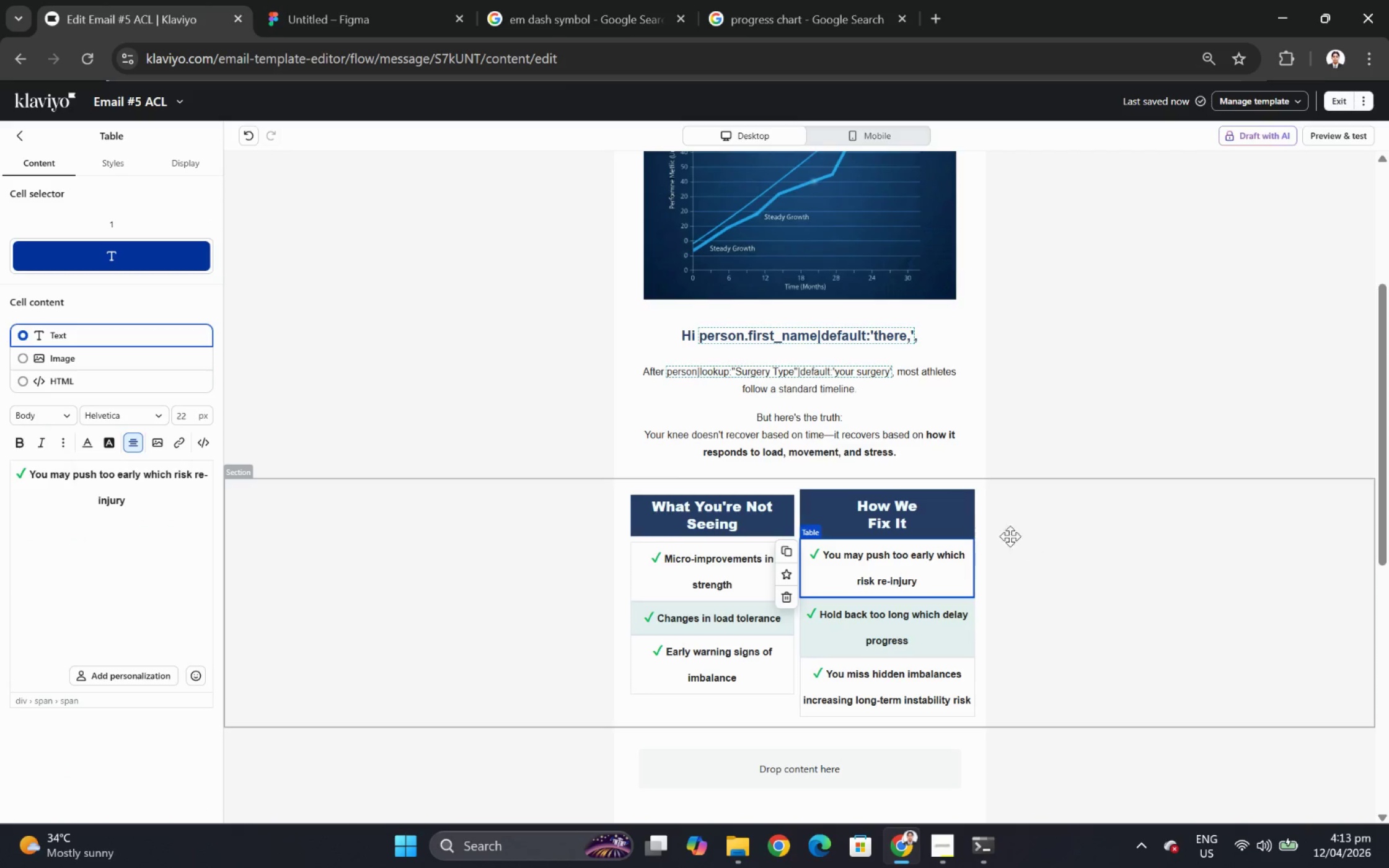 
left_click([948, 507])
 